 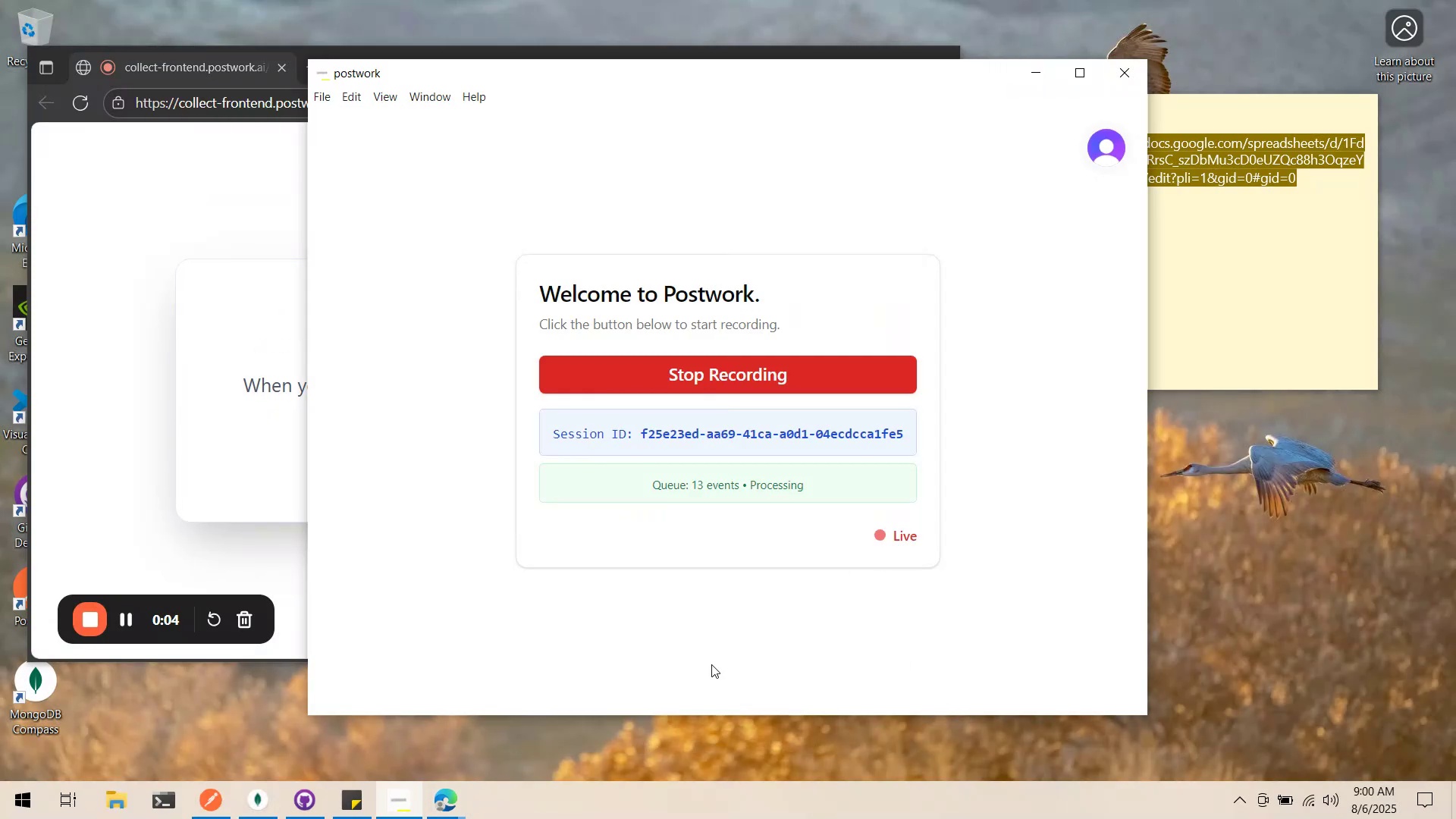 
left_click([188, 541])
 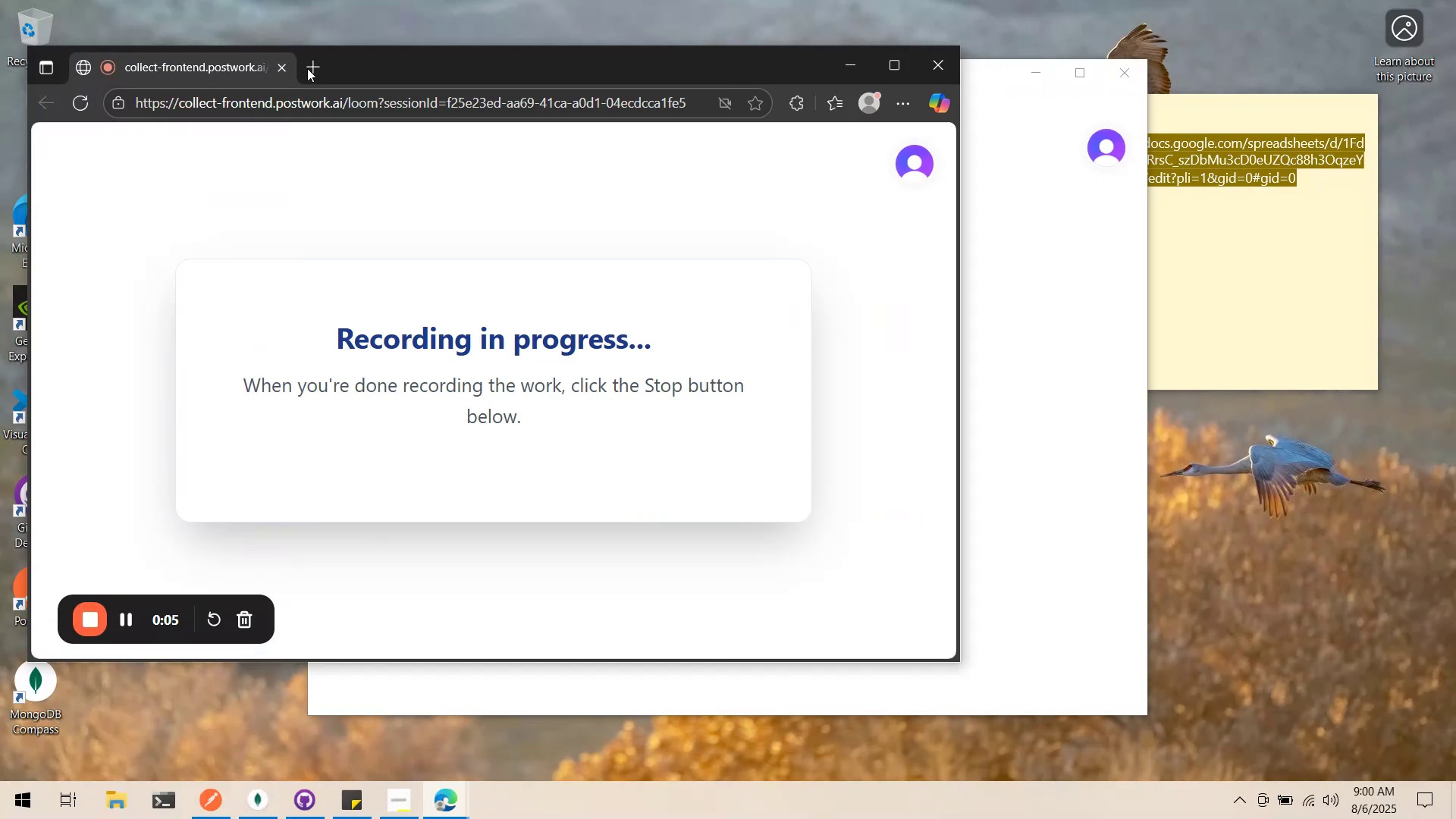 
left_click([308, 67])
 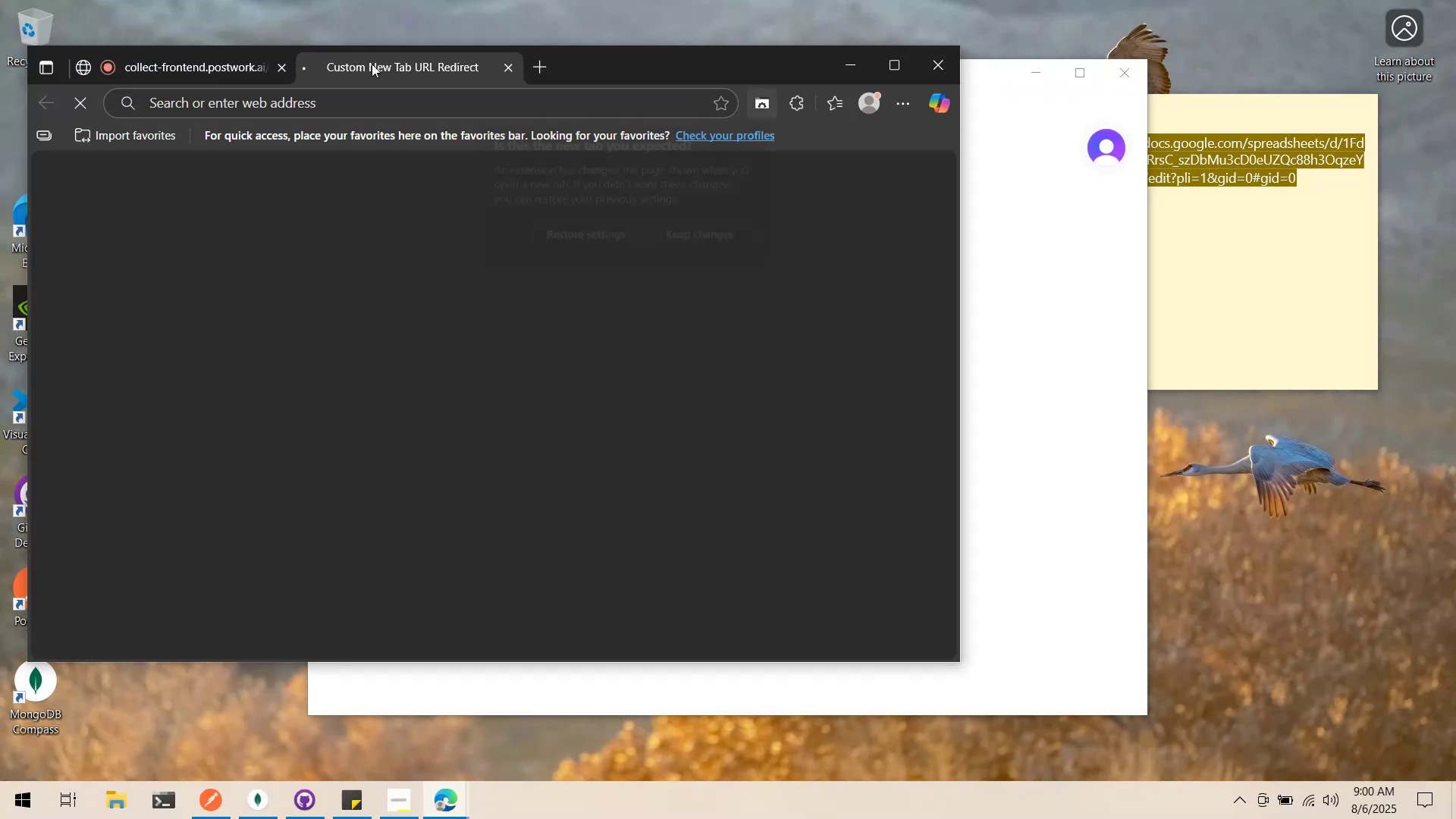 
left_click_drag(start_coordinate=[374, 64], to_coordinate=[371, 189])
 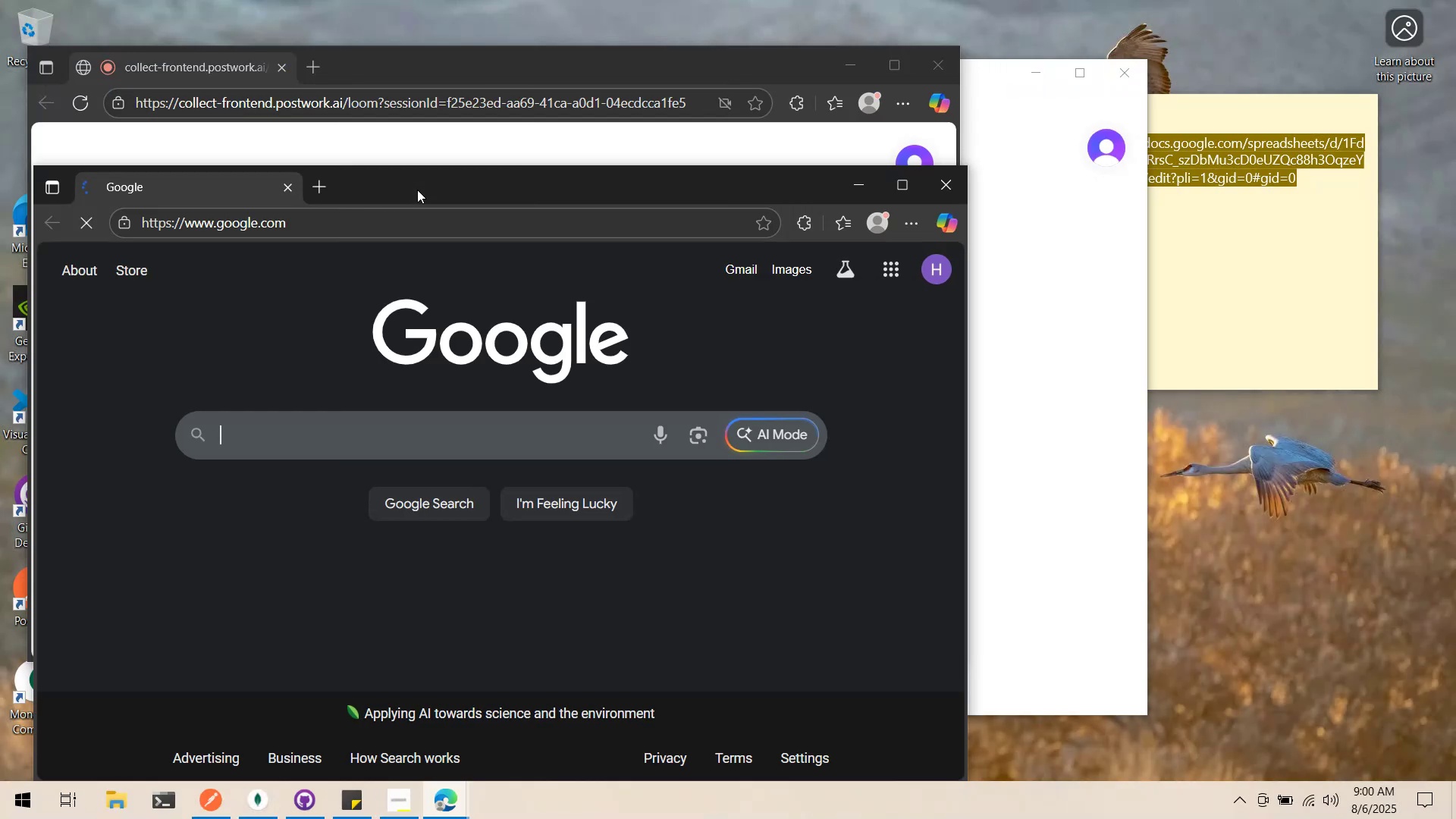 
double_click([417, 190])
 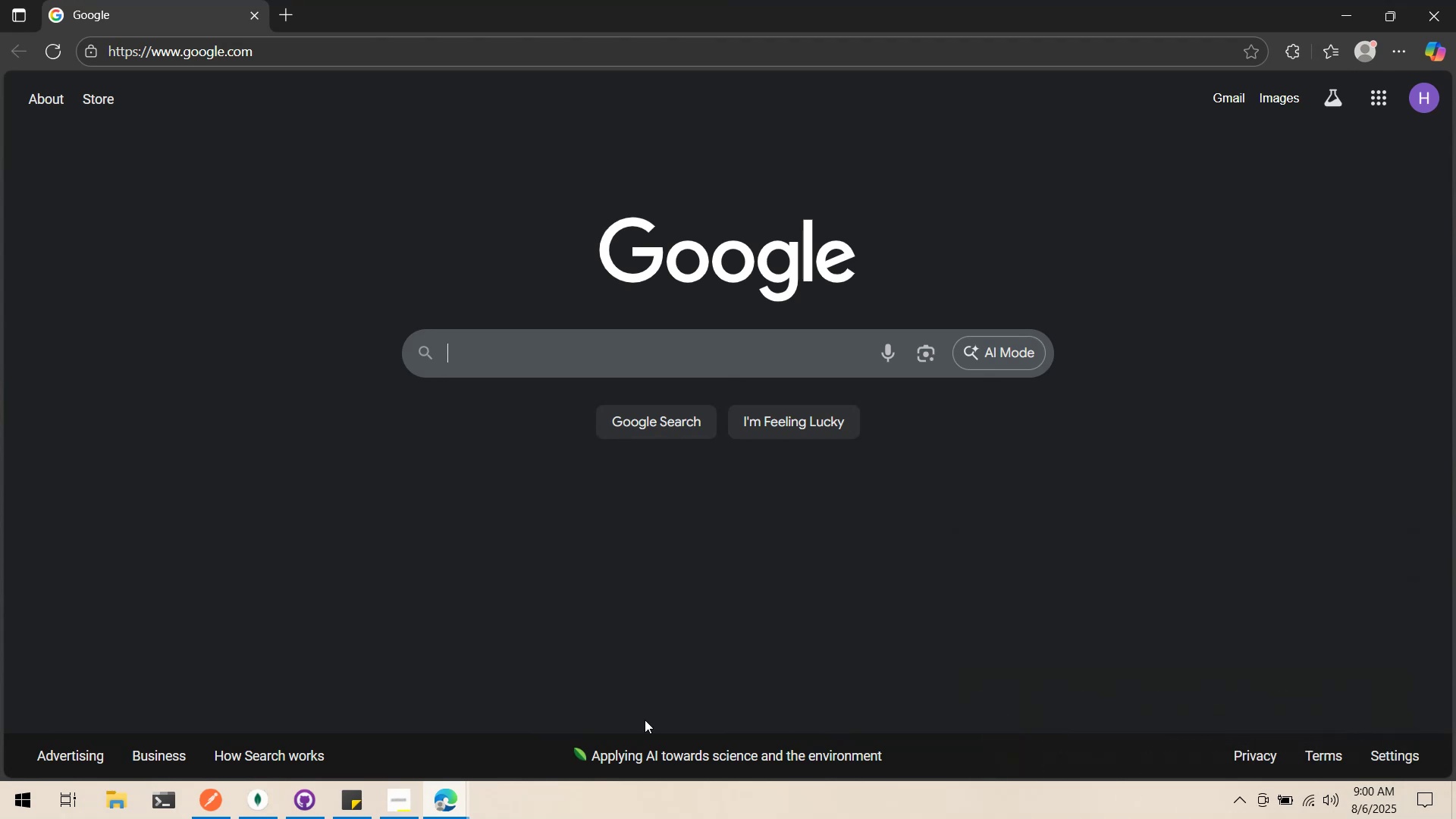 
wait(5.81)
 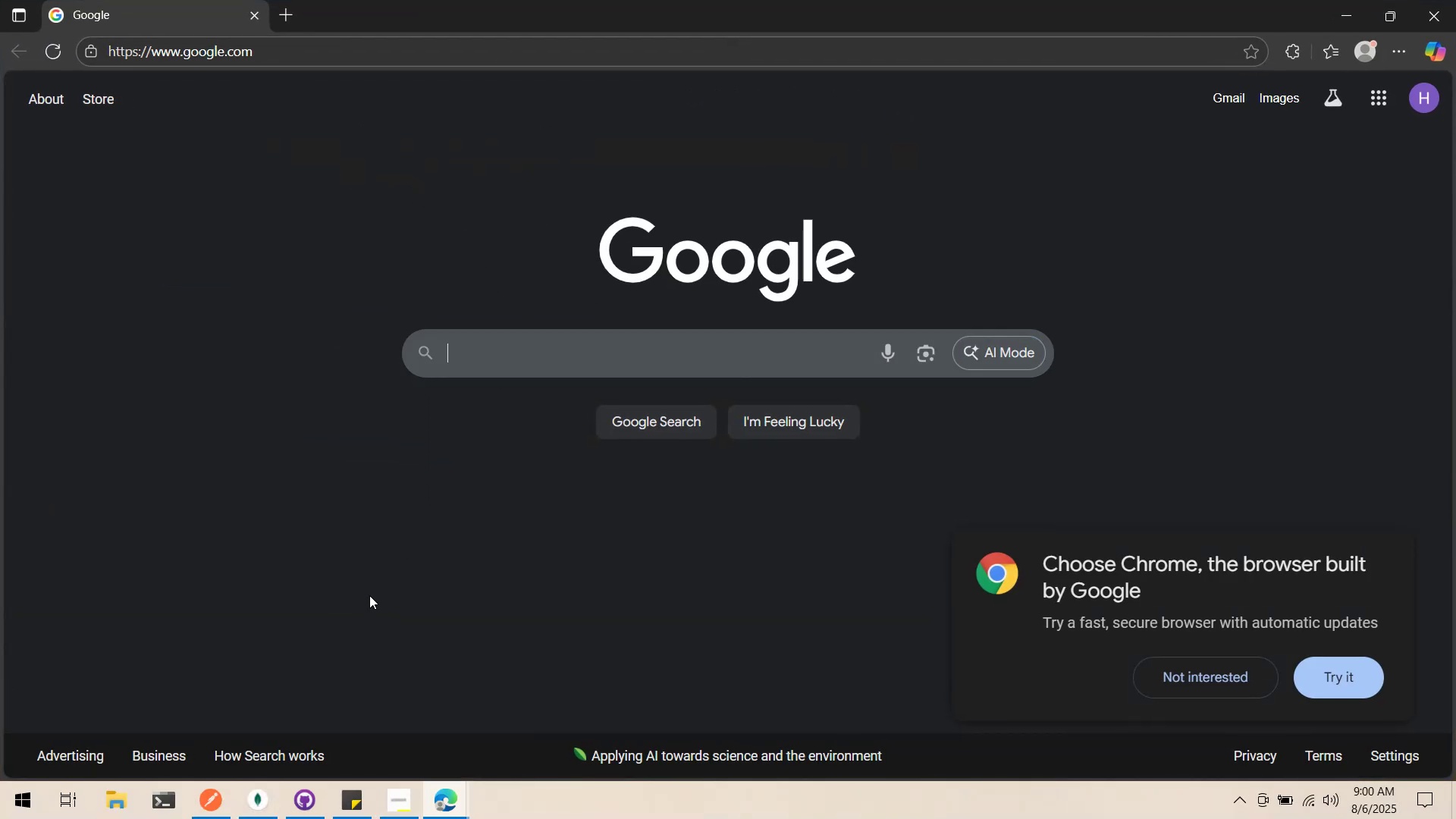 
left_click_drag(start_coordinate=[457, 799], to_coordinate=[111, 808])
 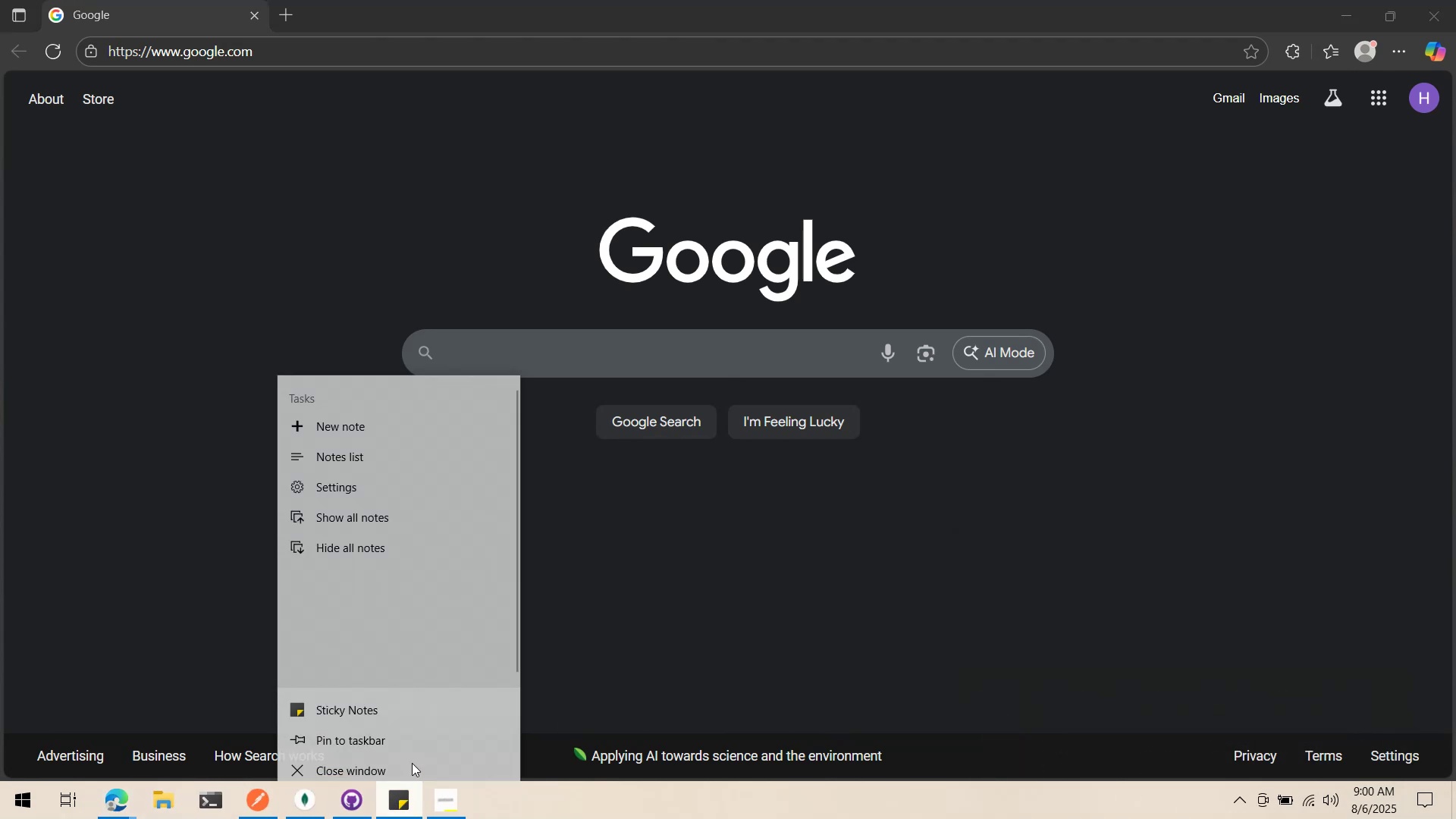 
left_click([411, 763])
 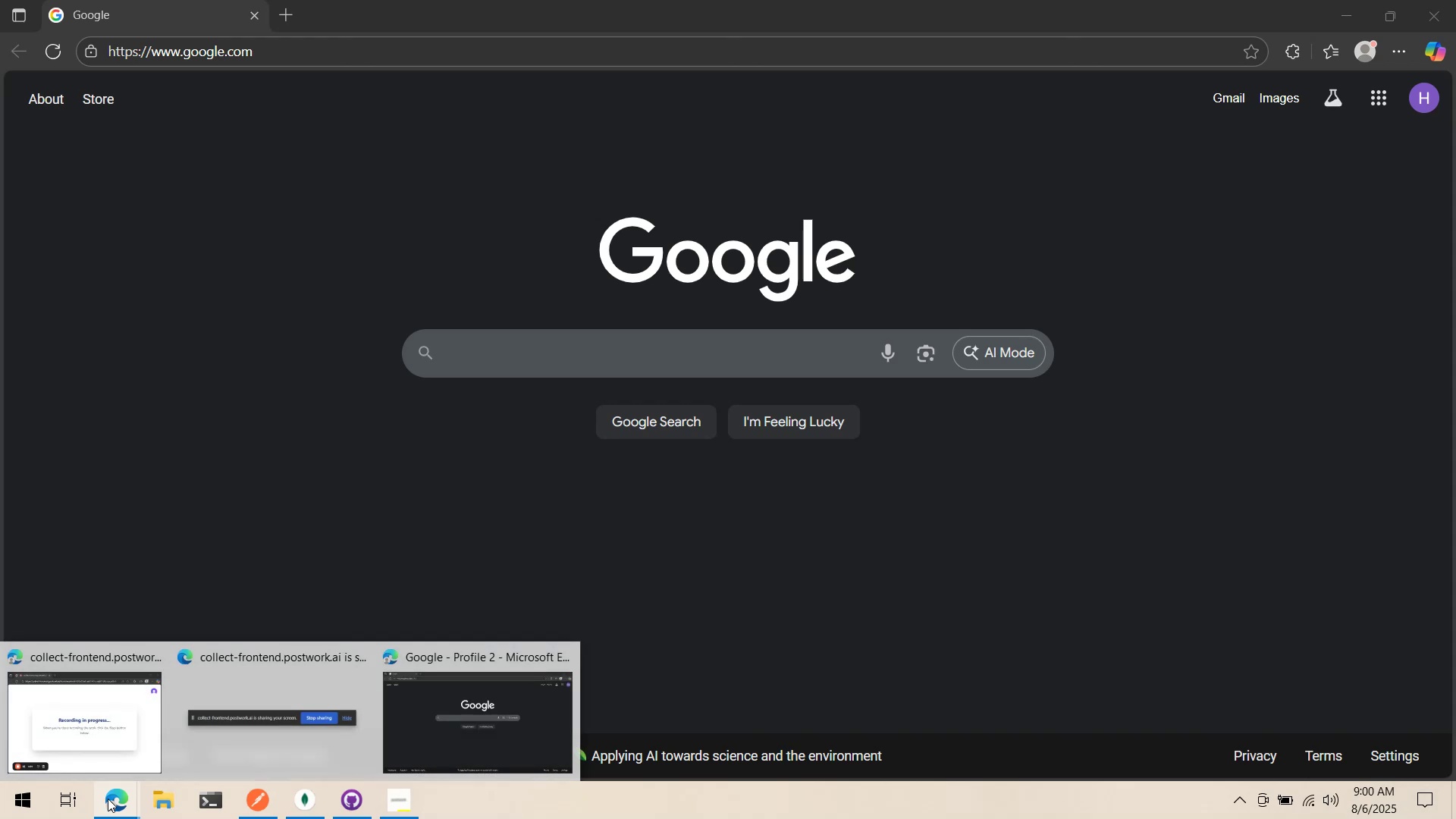 
wait(5.76)
 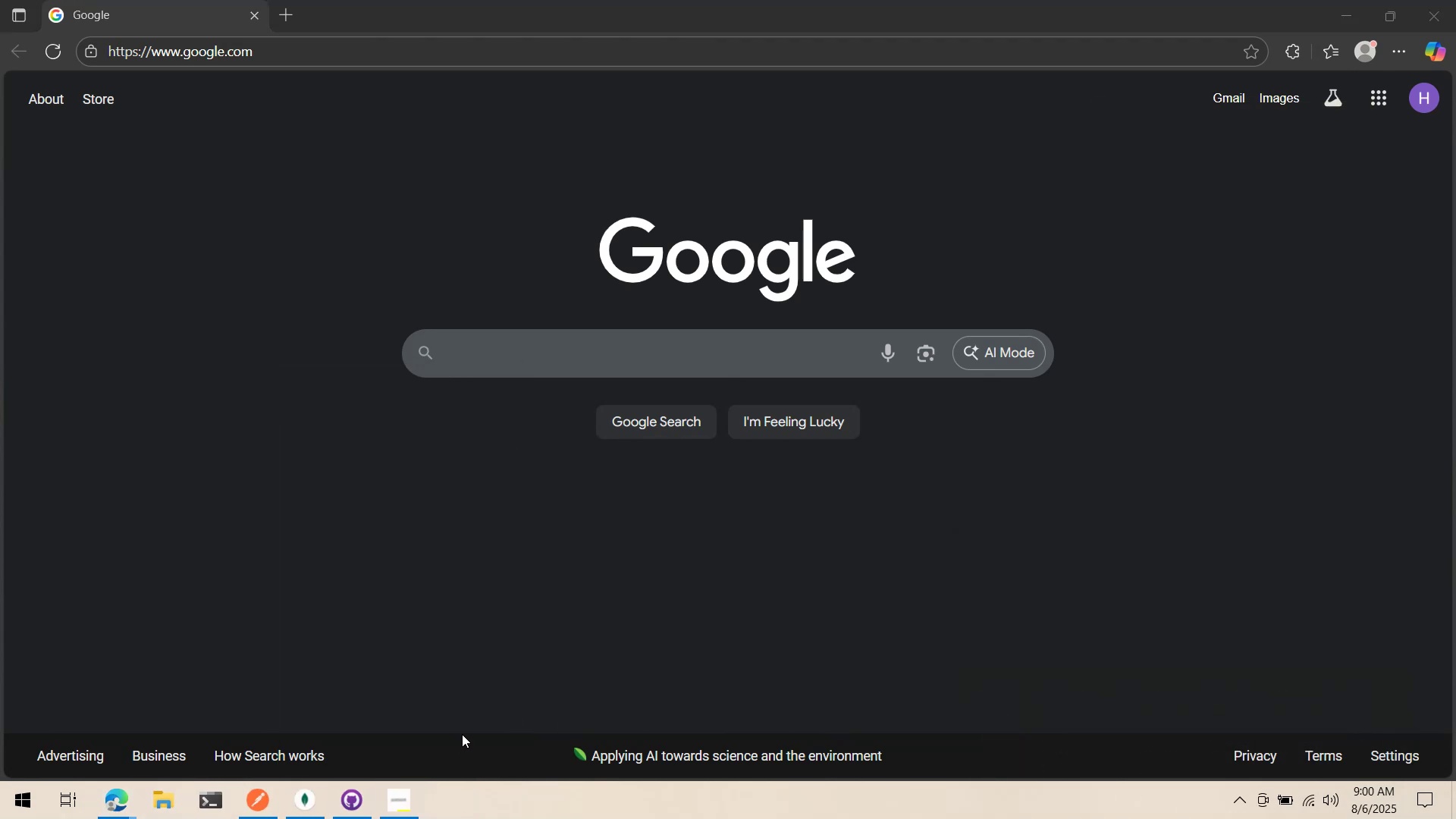 
left_click([457, 738])
 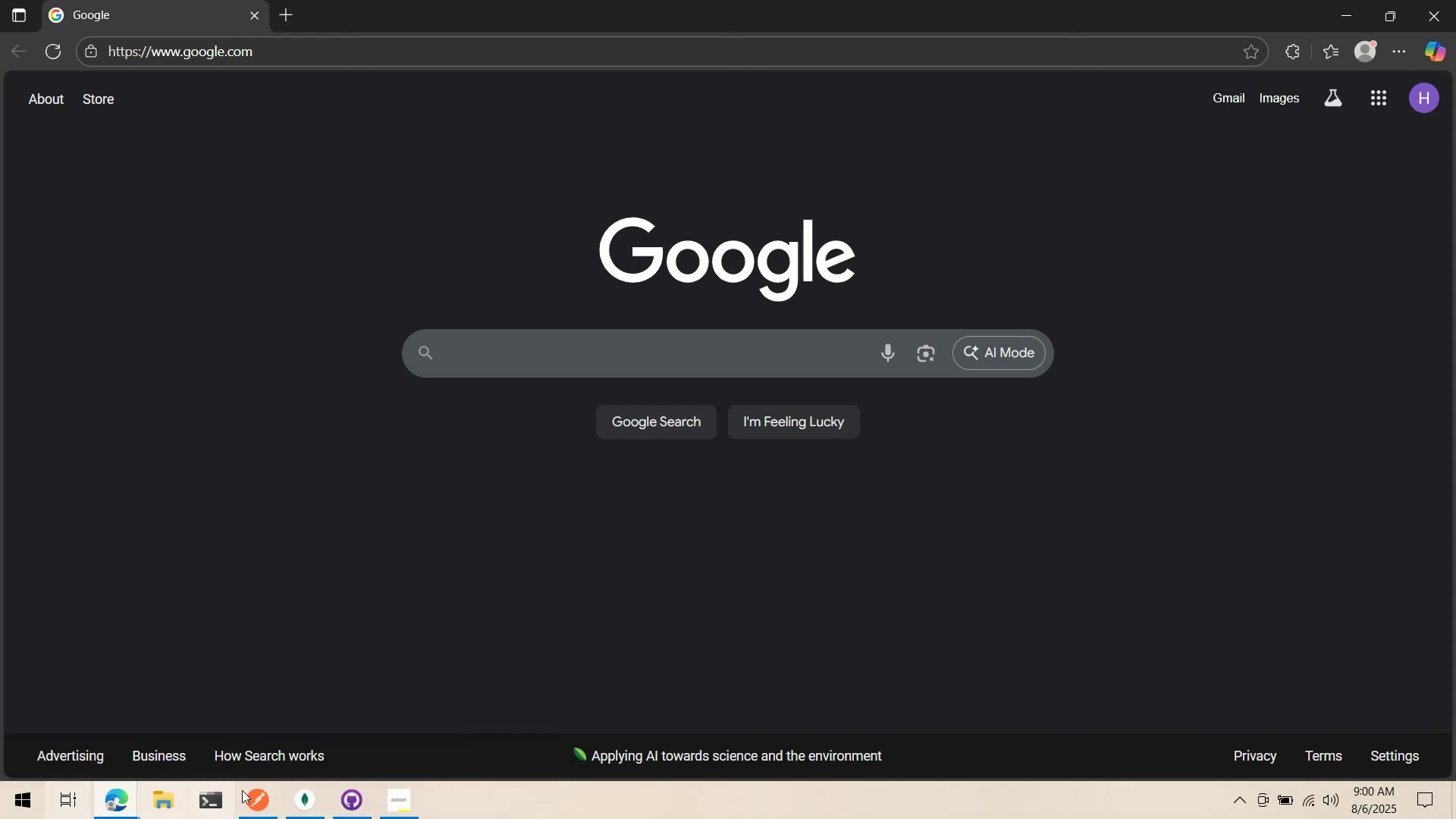 
left_click([0, 818])
 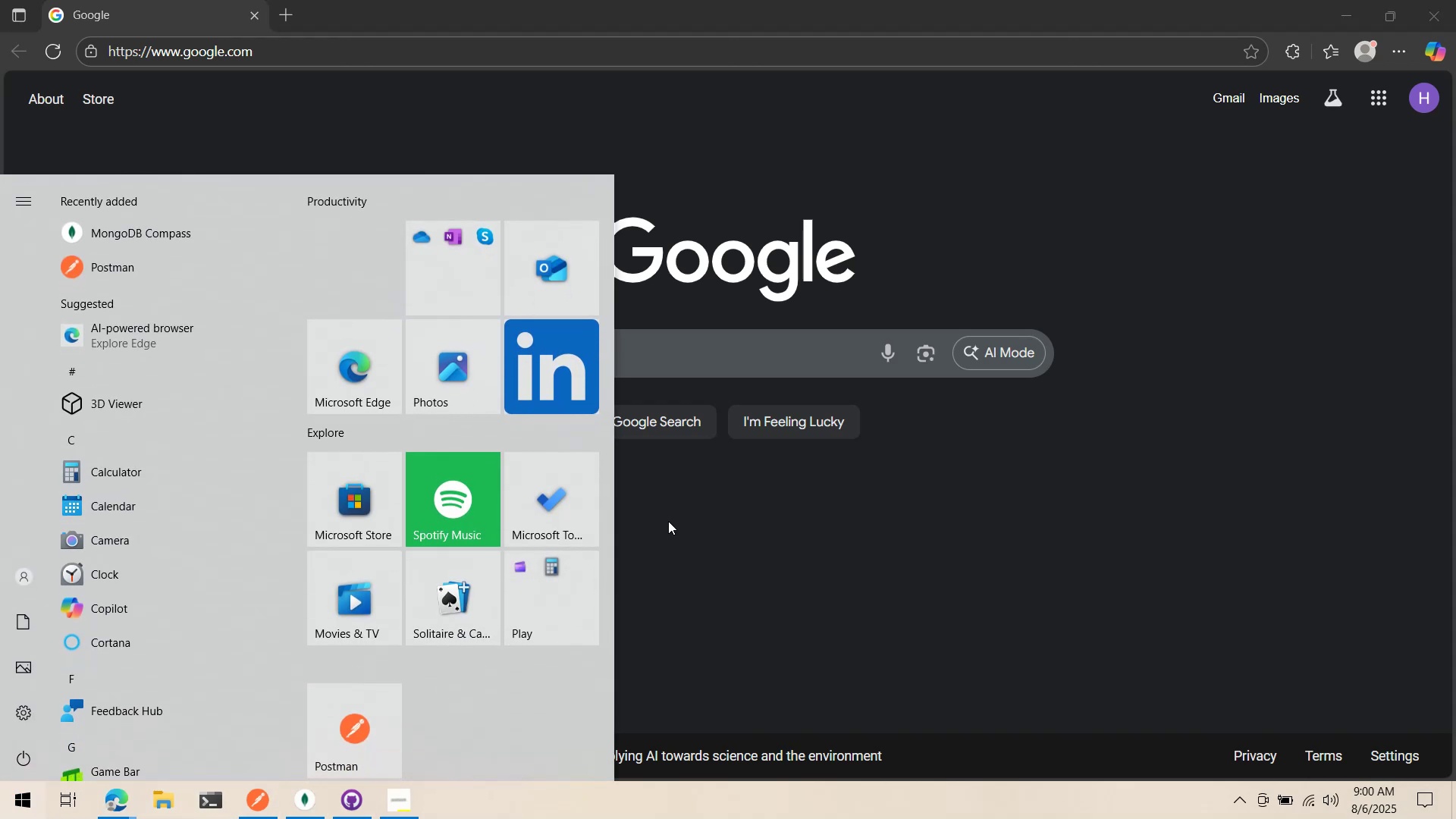 
type(vsco)
 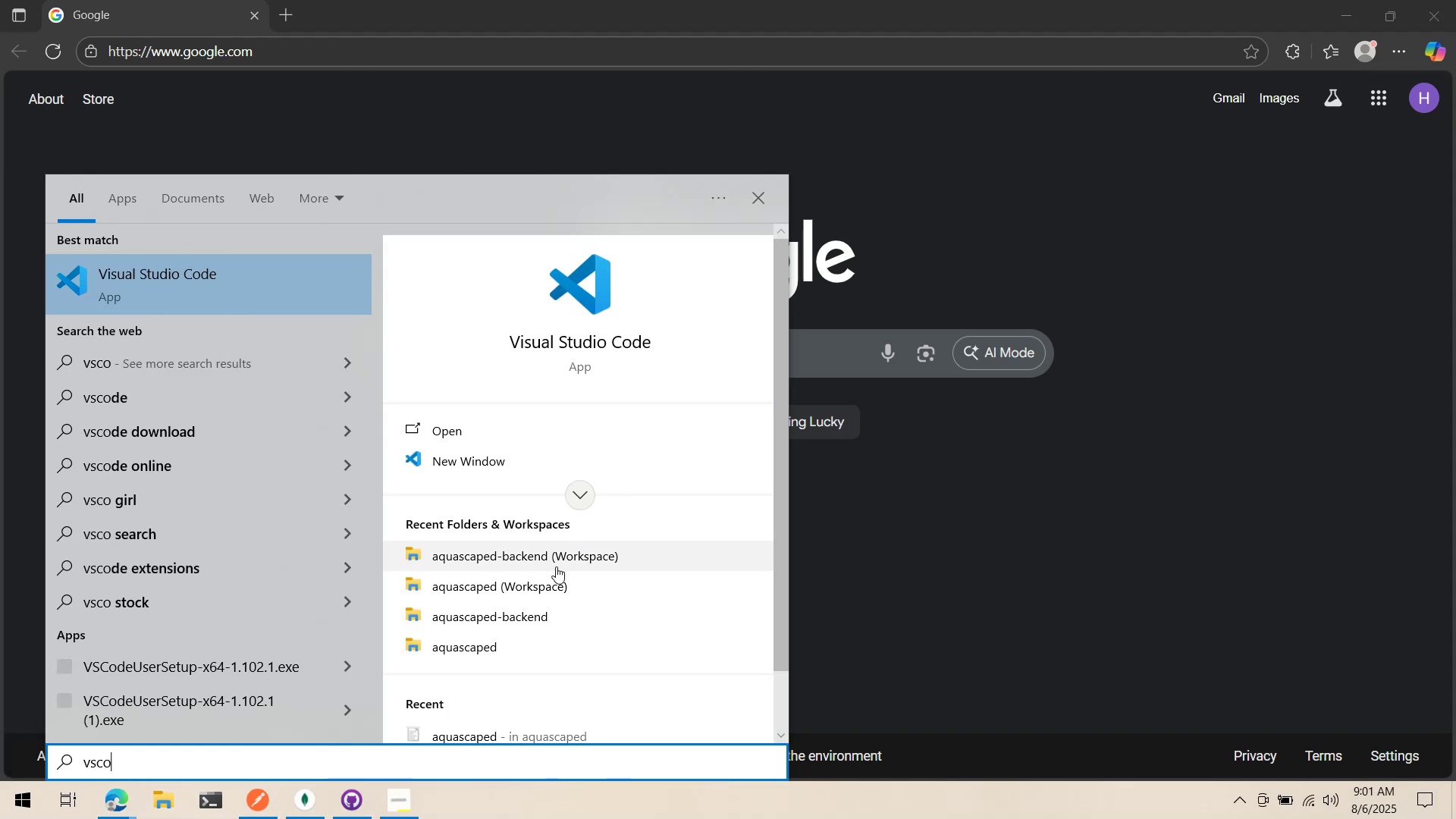 
left_click([554, 582])
 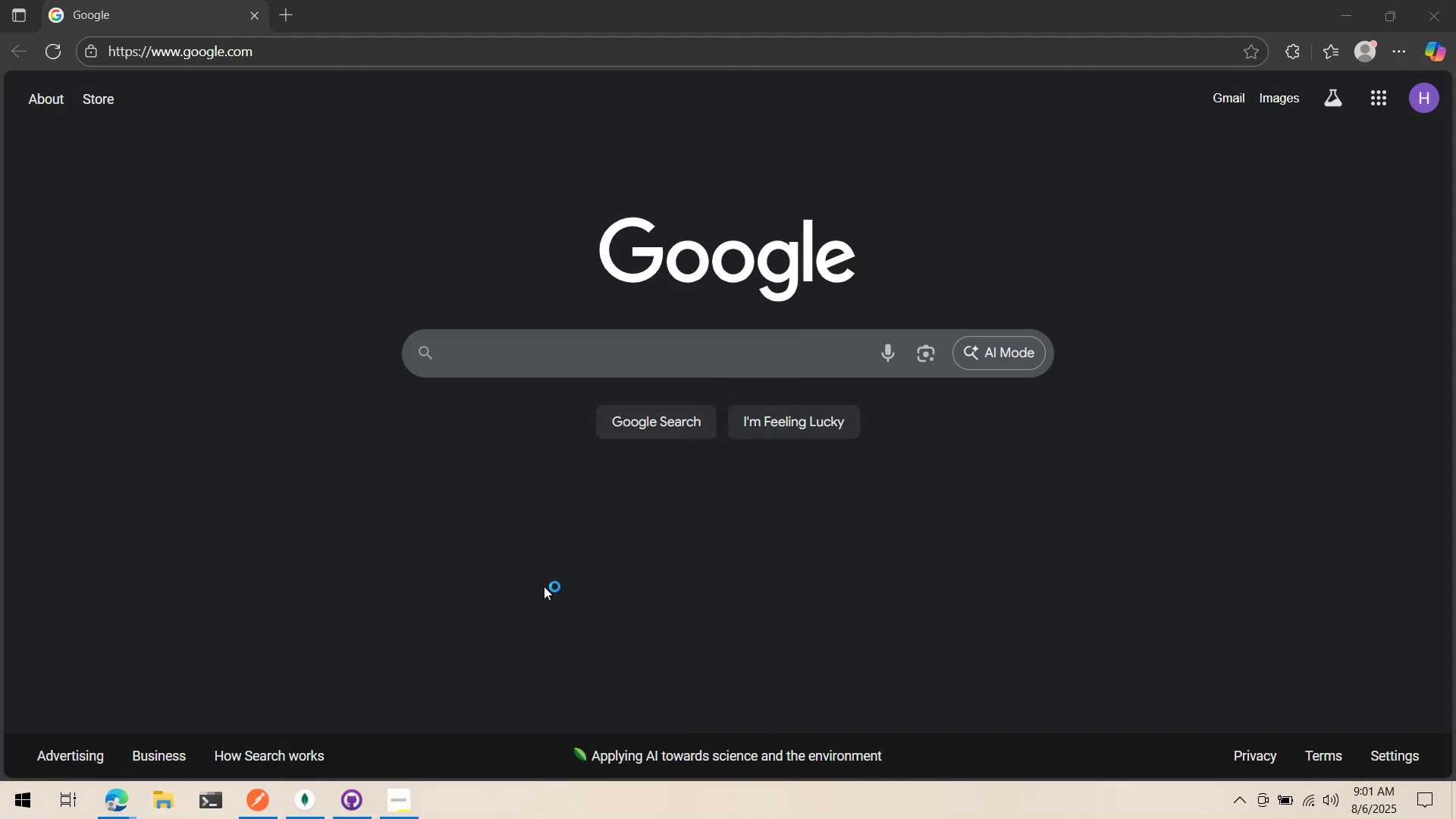 
key(Meta+MetaLeft)
 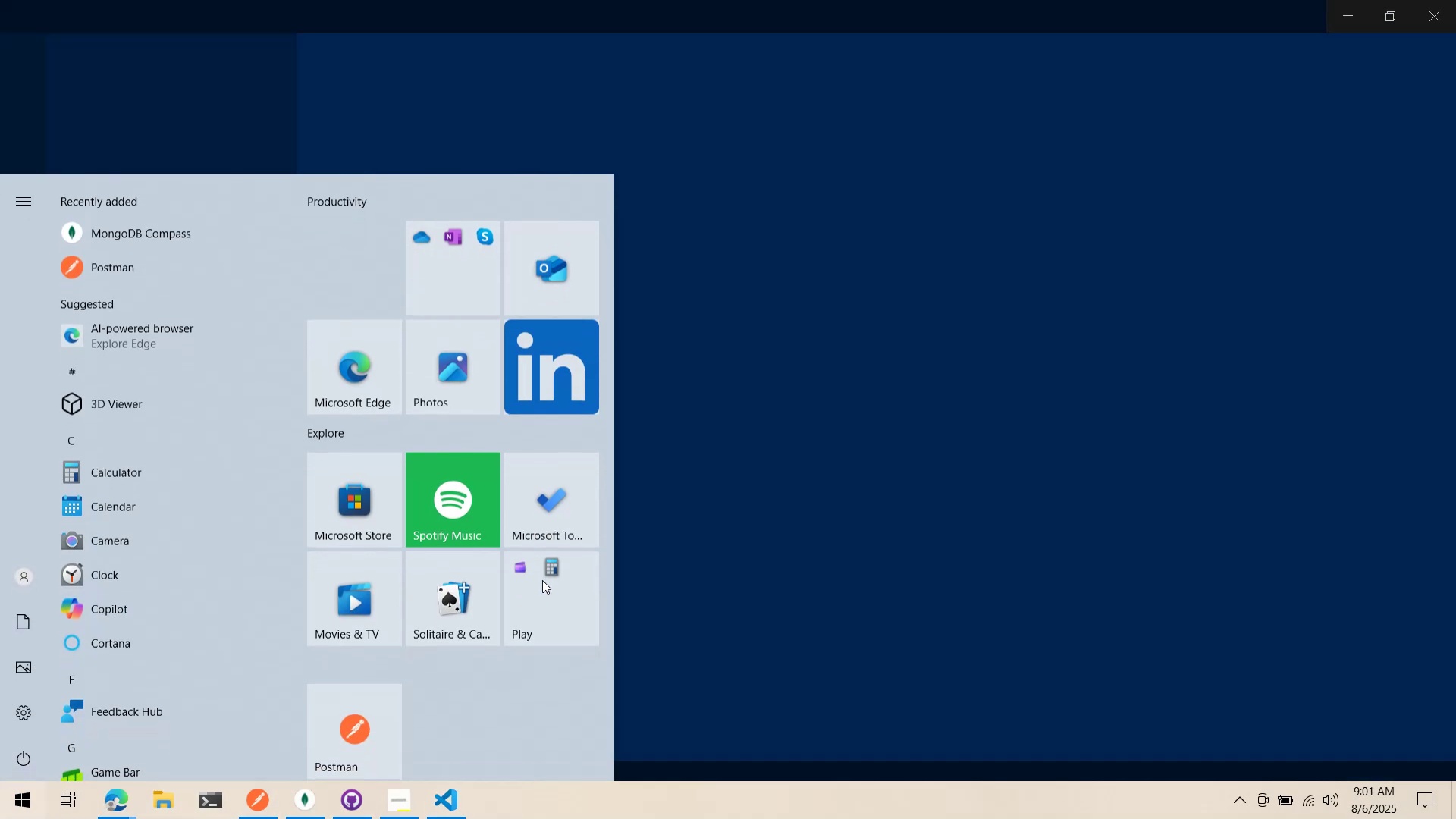 
type(vsc)
 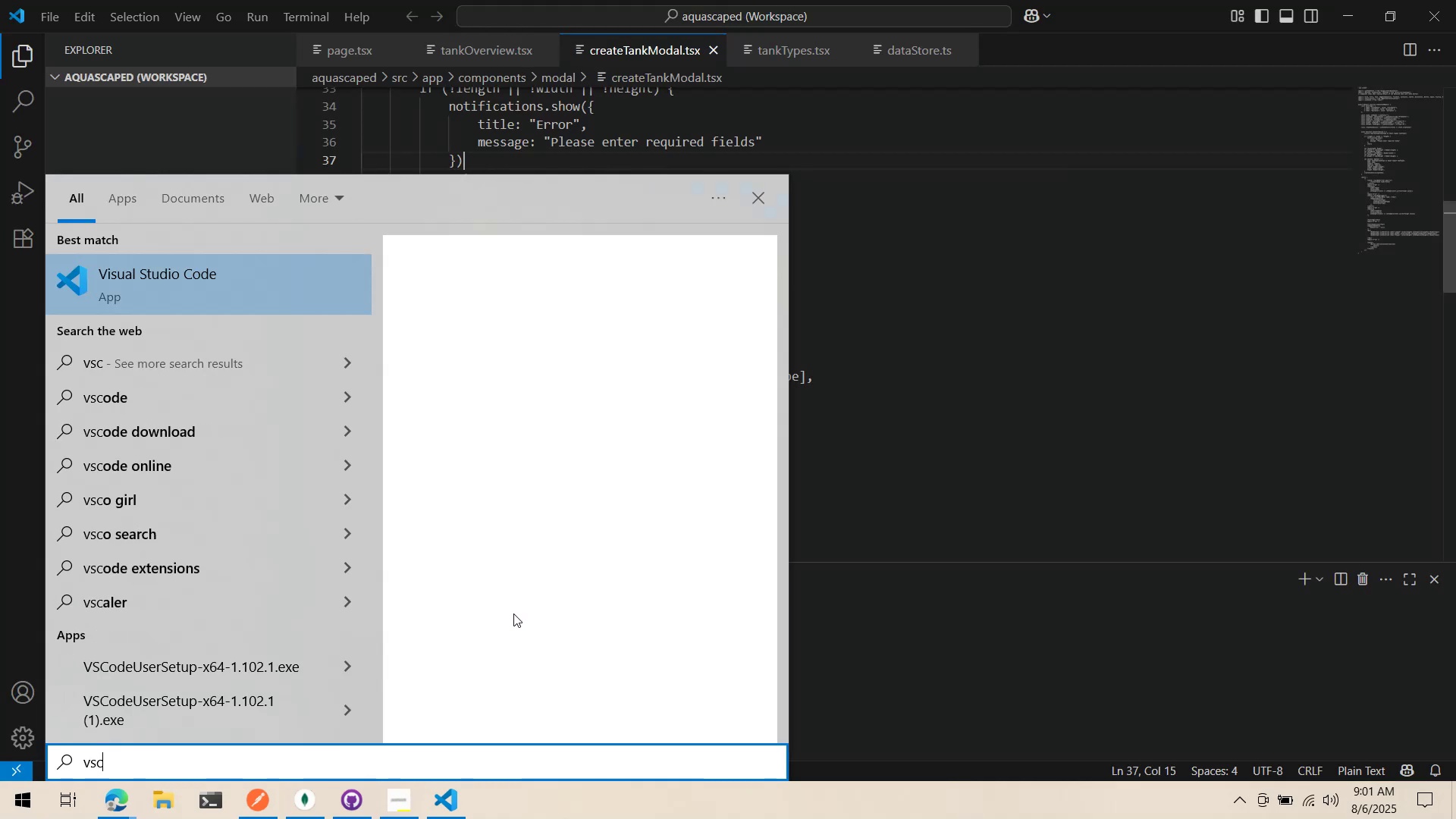 
left_click([574, 555])
 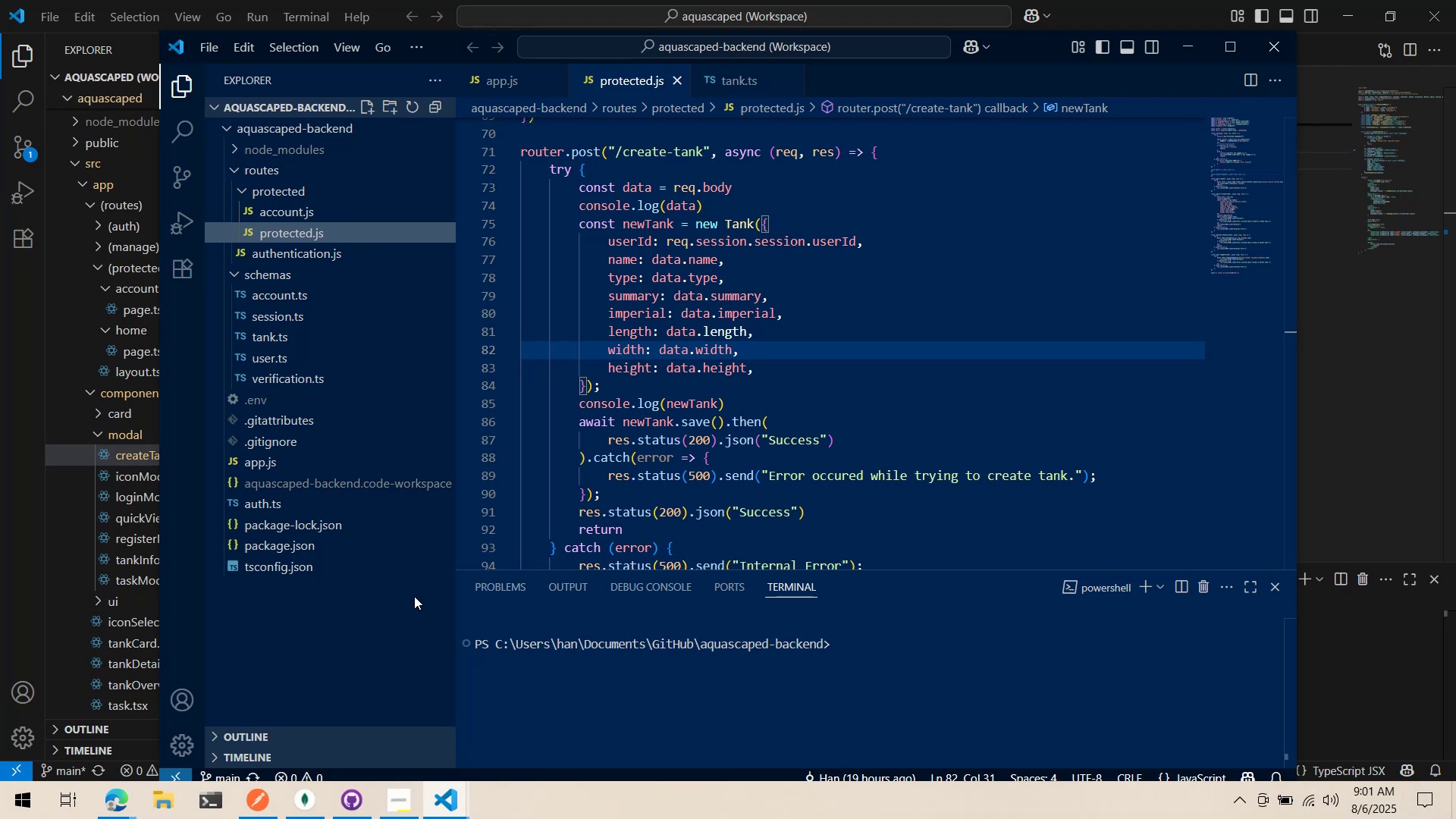 
wait(56.65)
 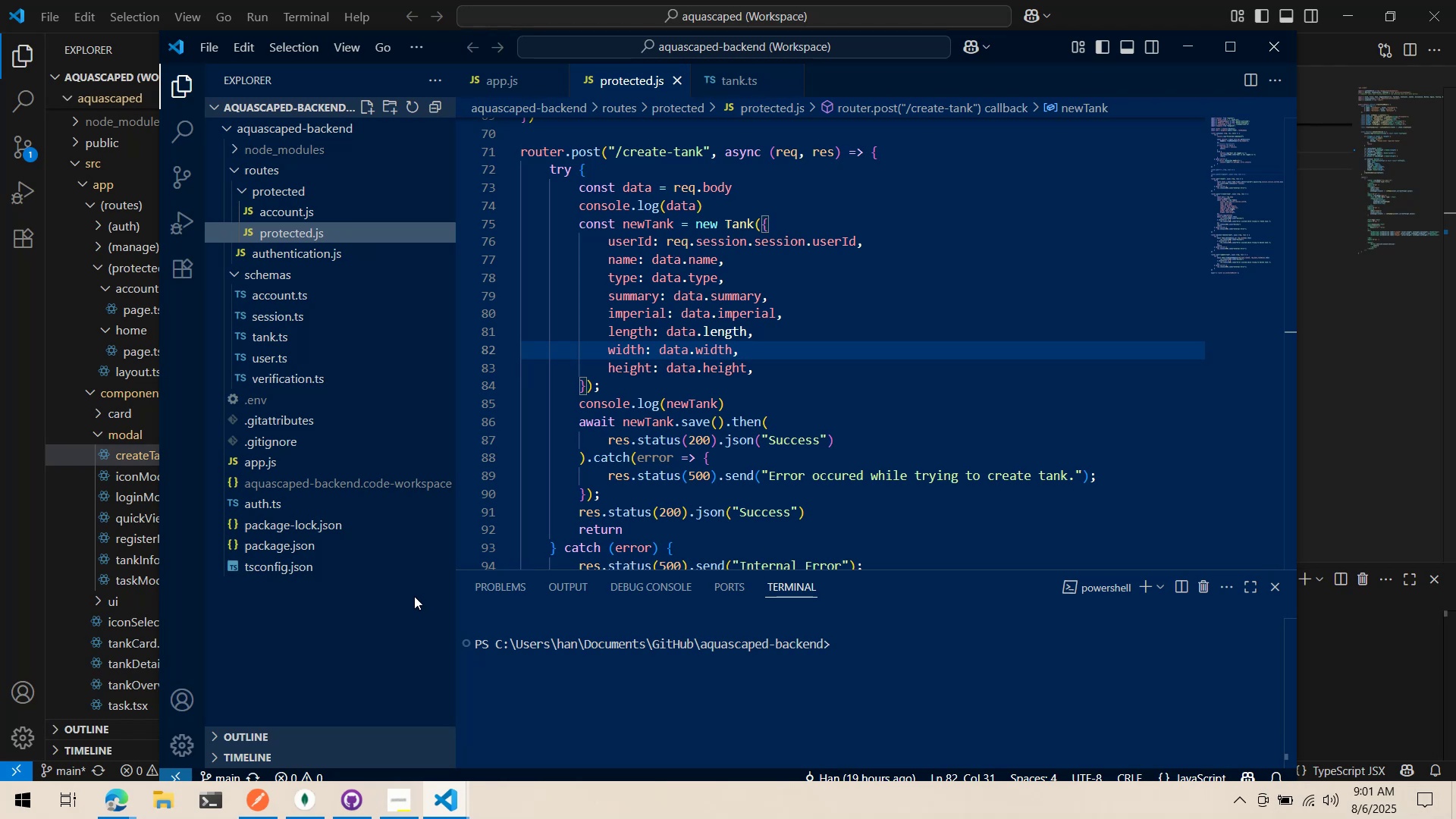 
scroll: coordinate [613, 167], scroll_direction: up, amount: 10.0
 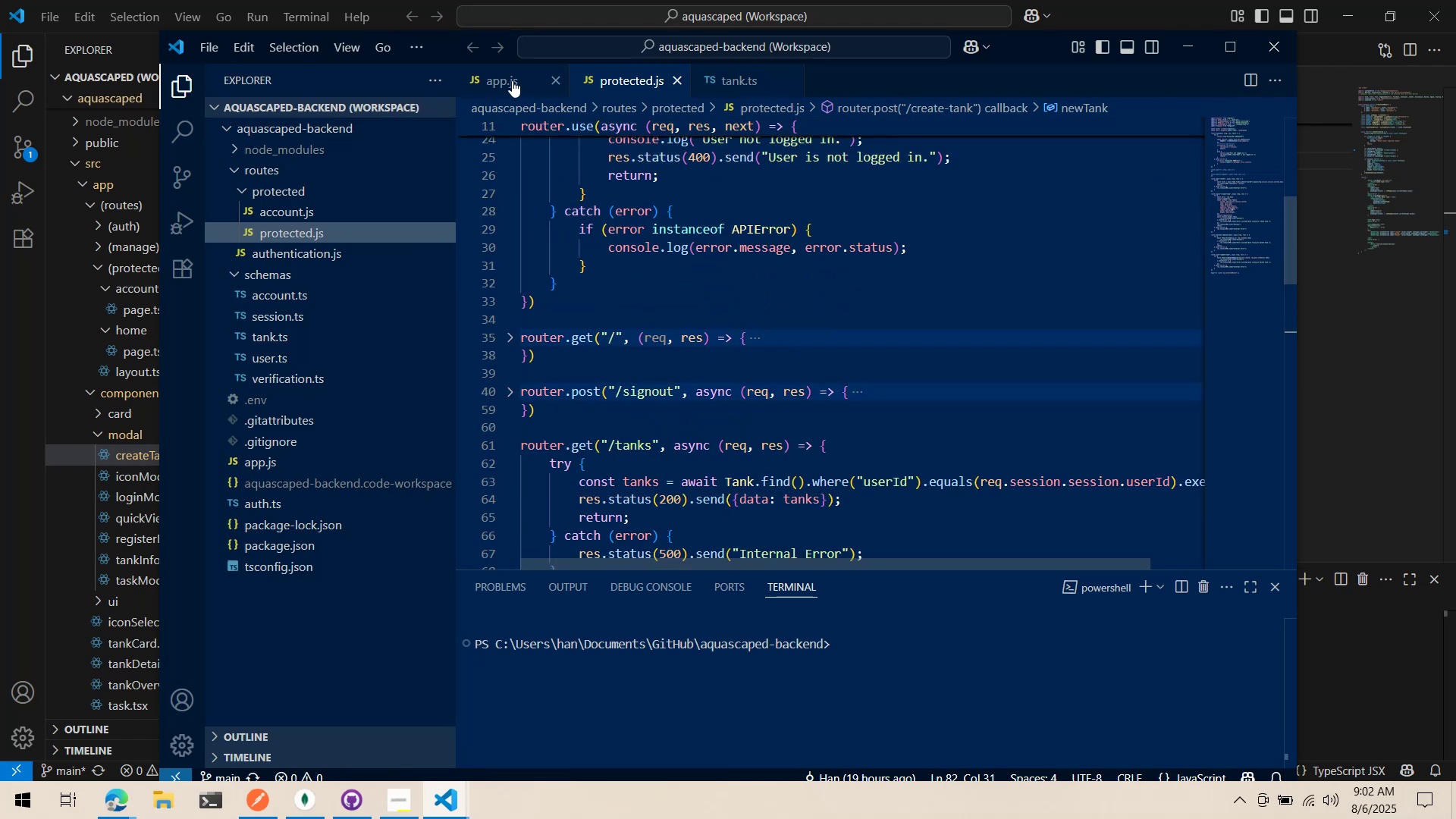 
left_click([510, 74])
 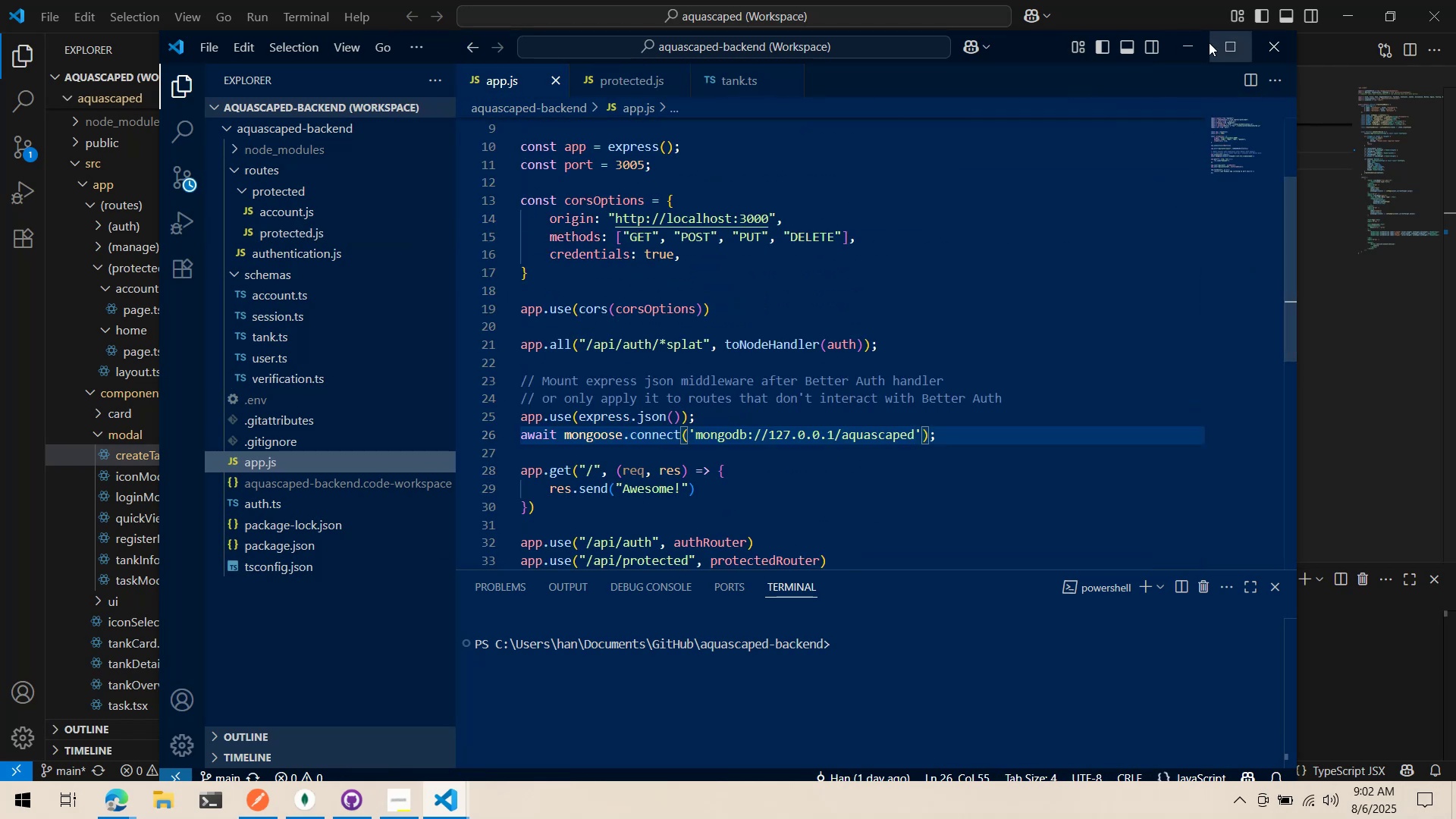 
left_click([1187, 46])
 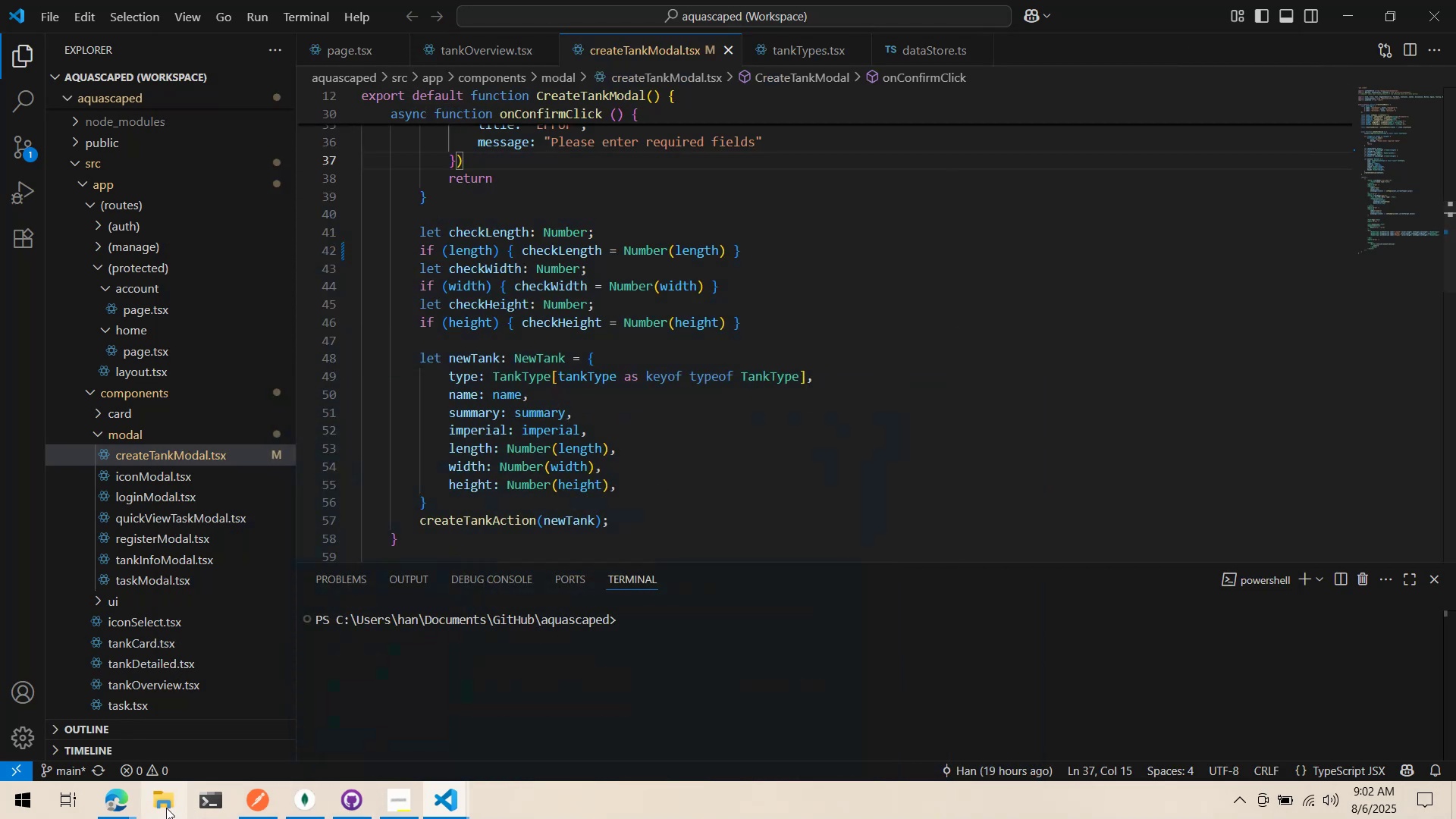 
left_click([621, 675])
 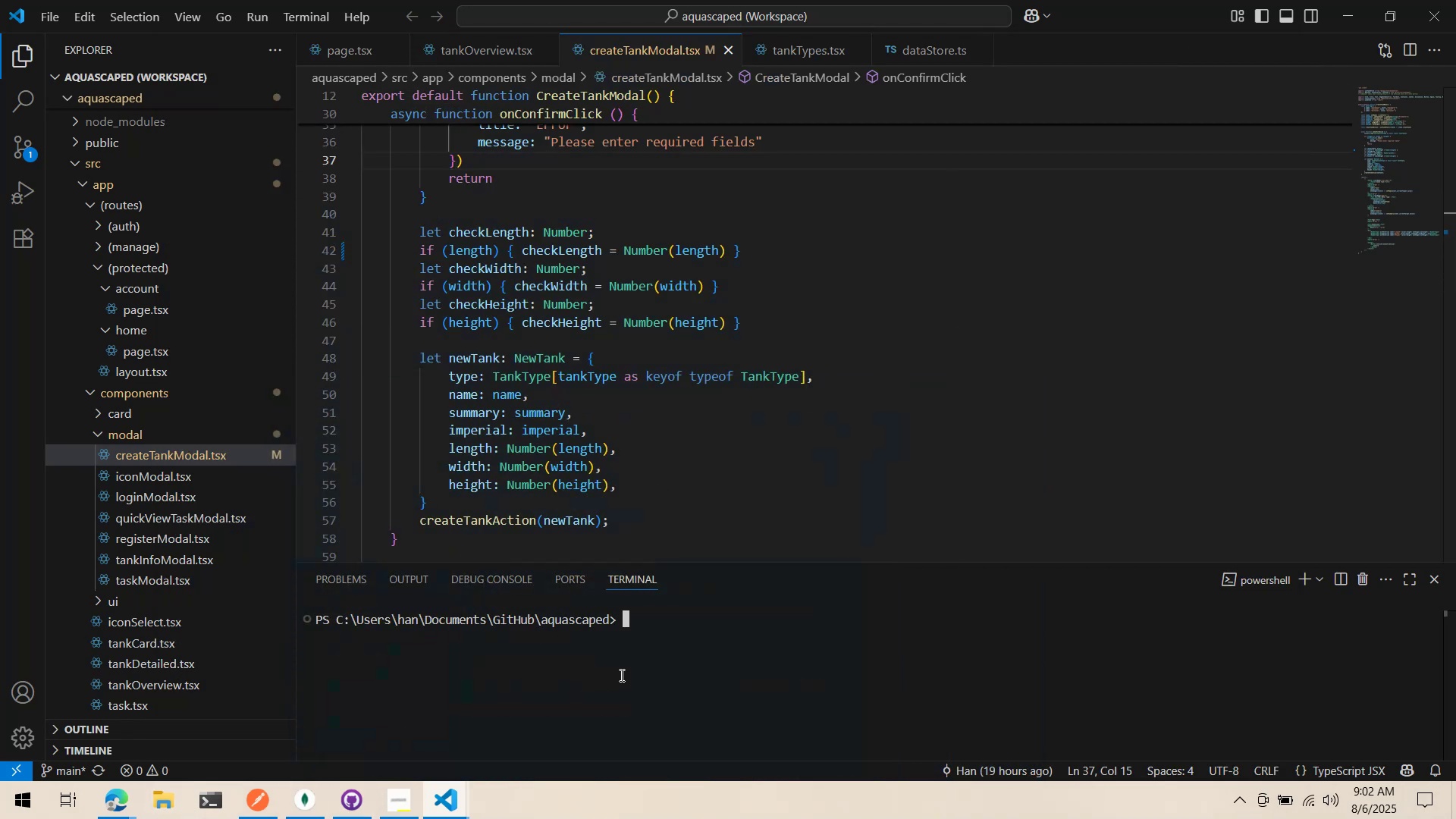 
type(npm ur)
key(Backspace)
key(Backspace)
type(run dev)
 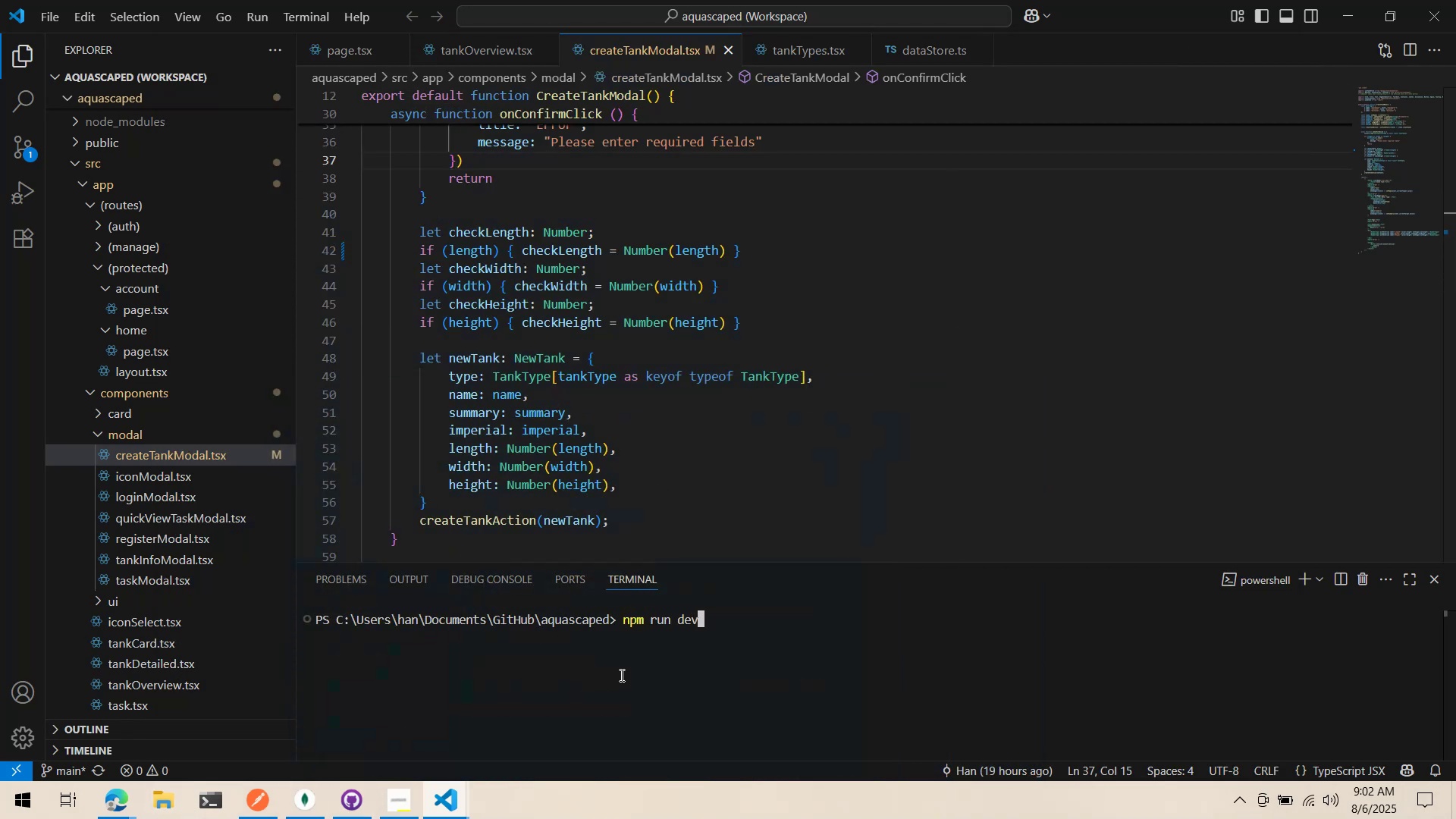 
key(Enter)
 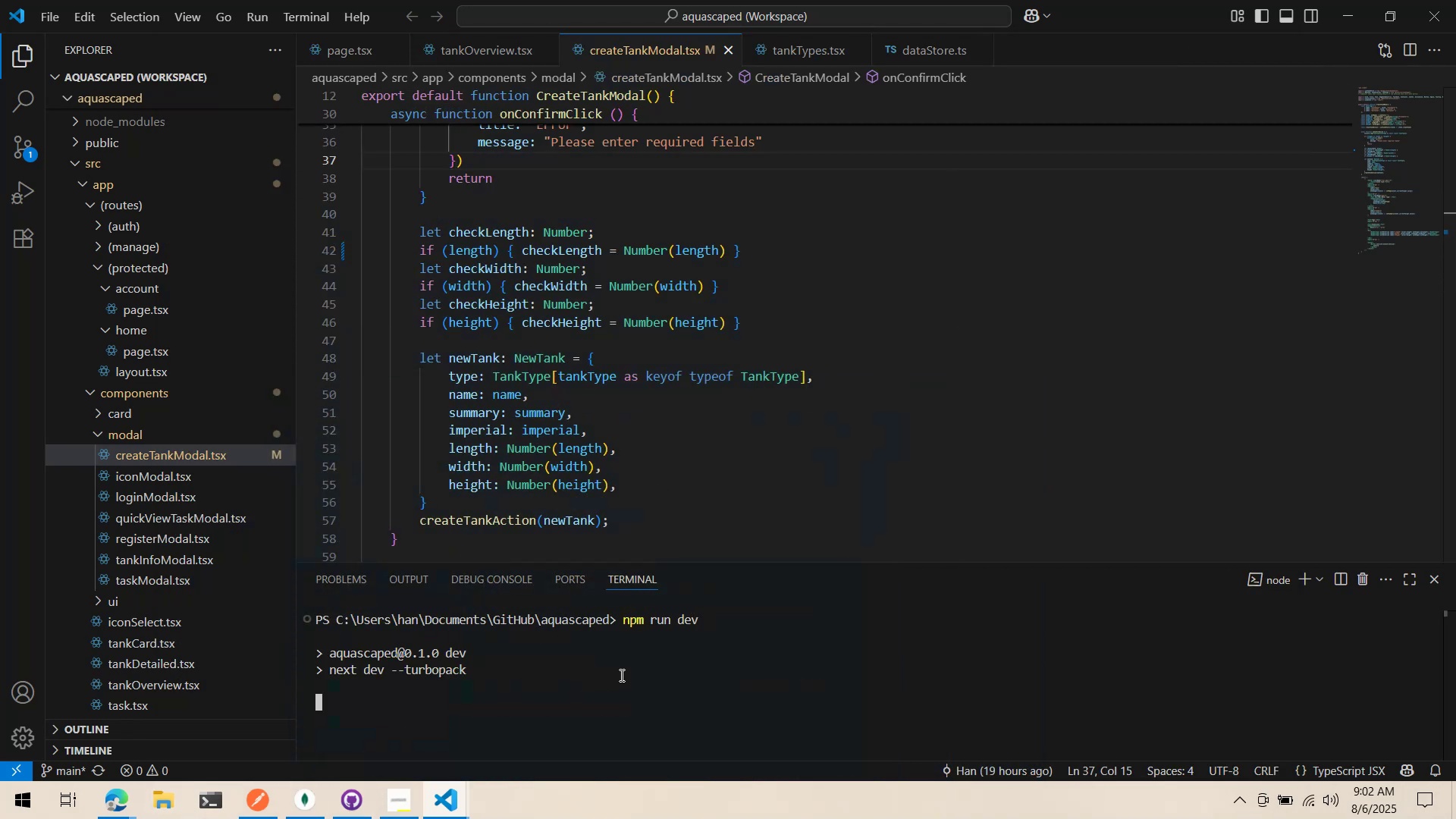 
wait(8.14)
 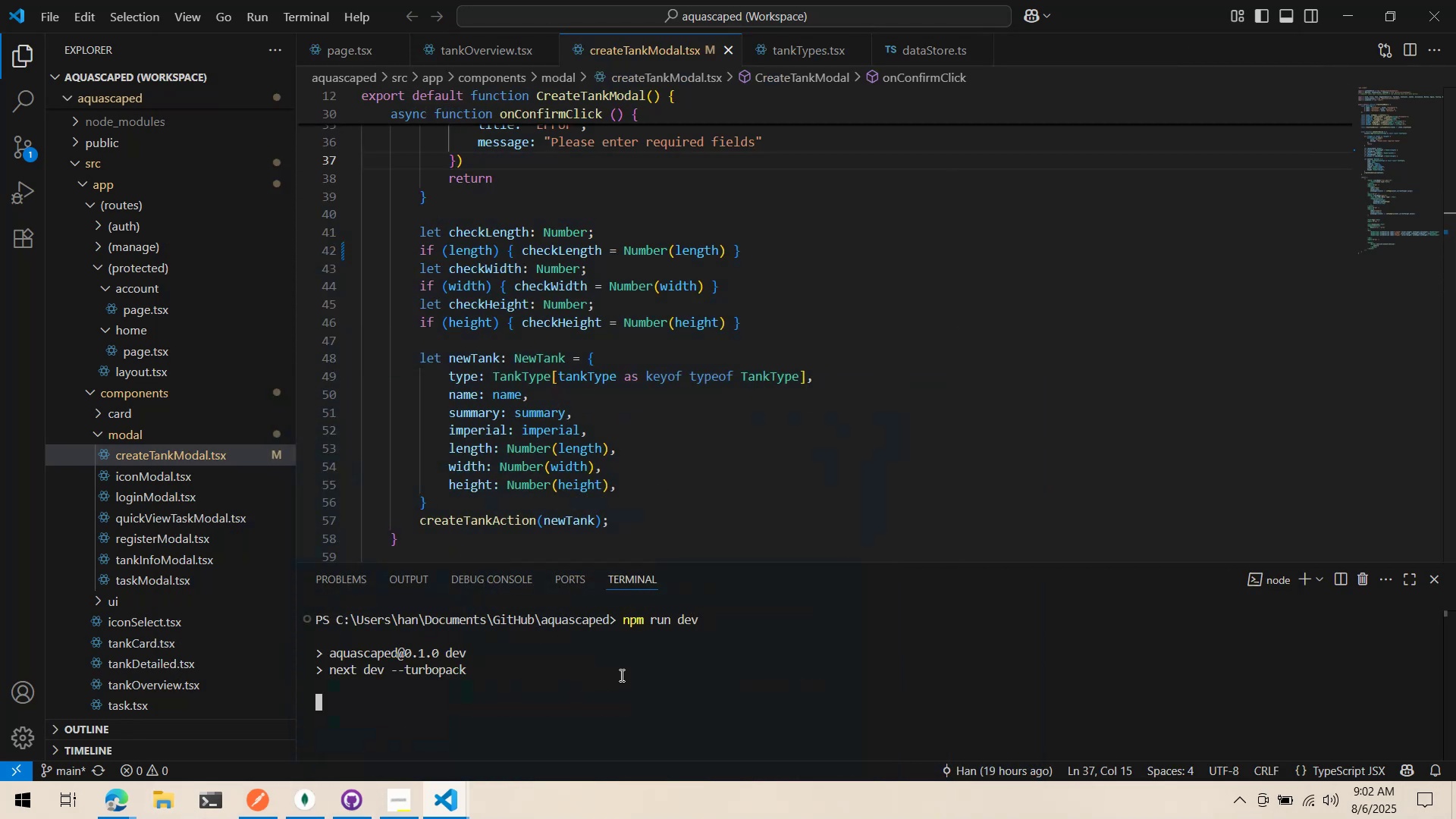 
left_click([422, 805])
 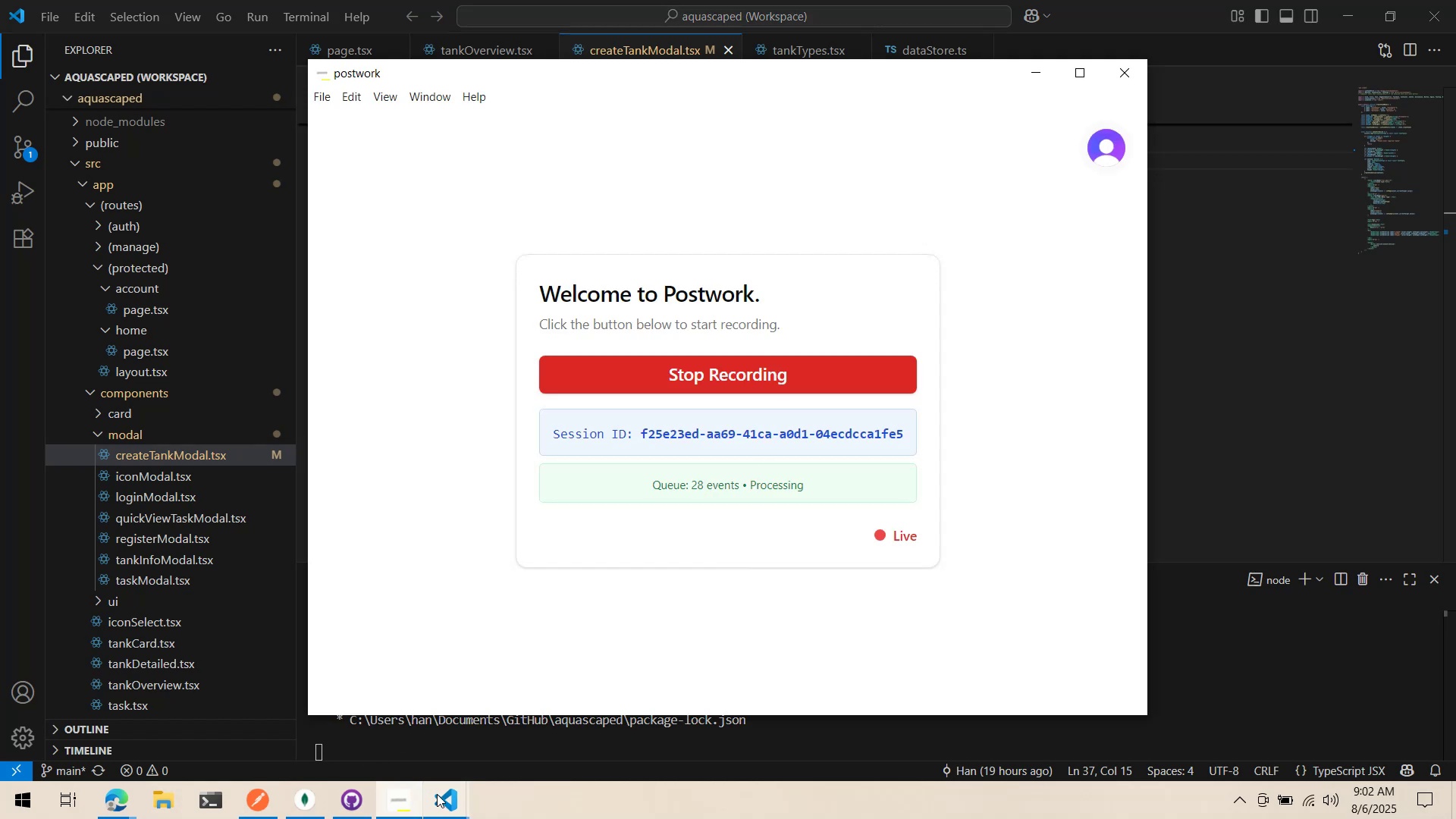 
left_click([438, 796])
 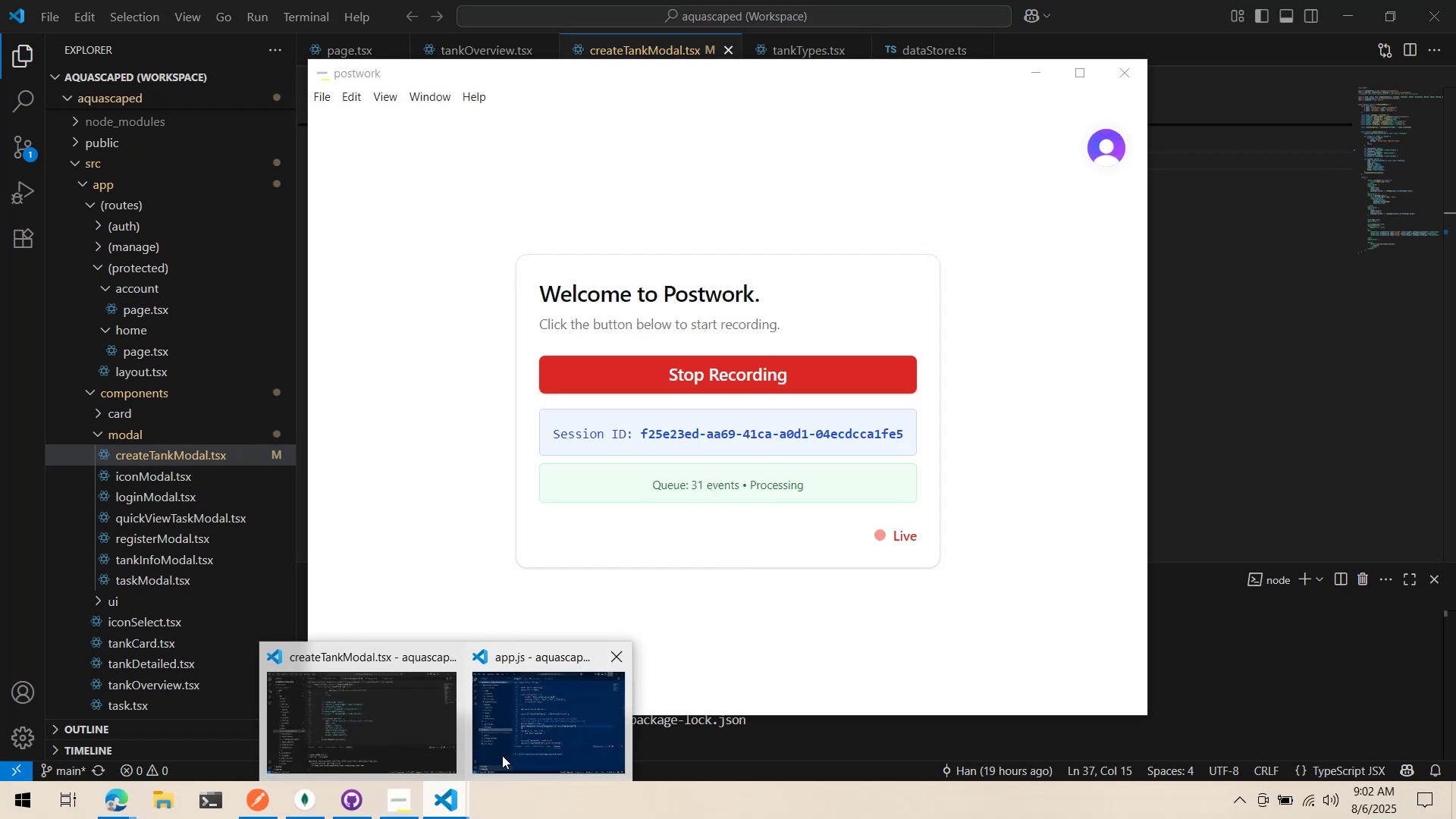 
left_click([554, 732])
 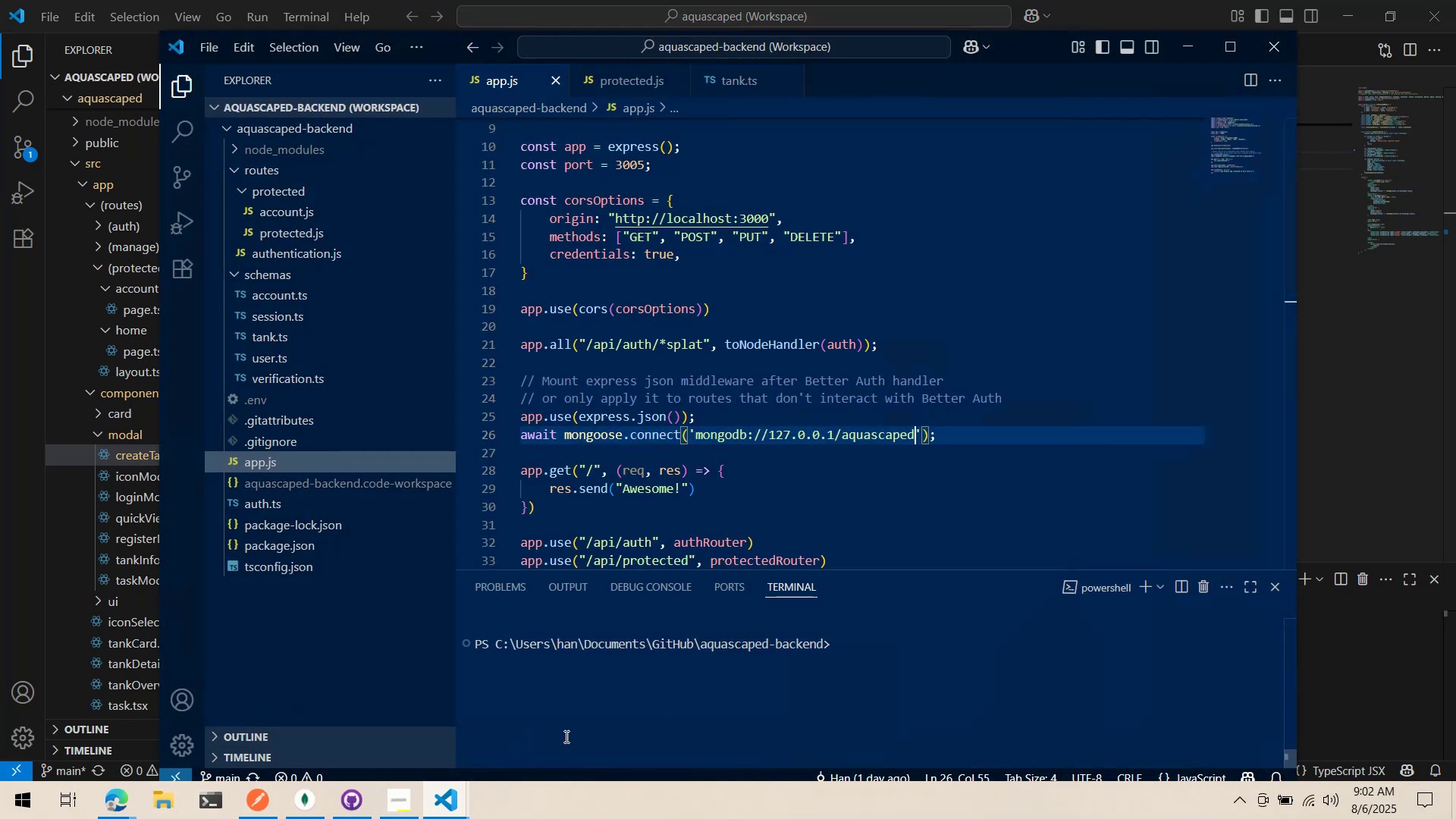 
left_click([626, 708])
 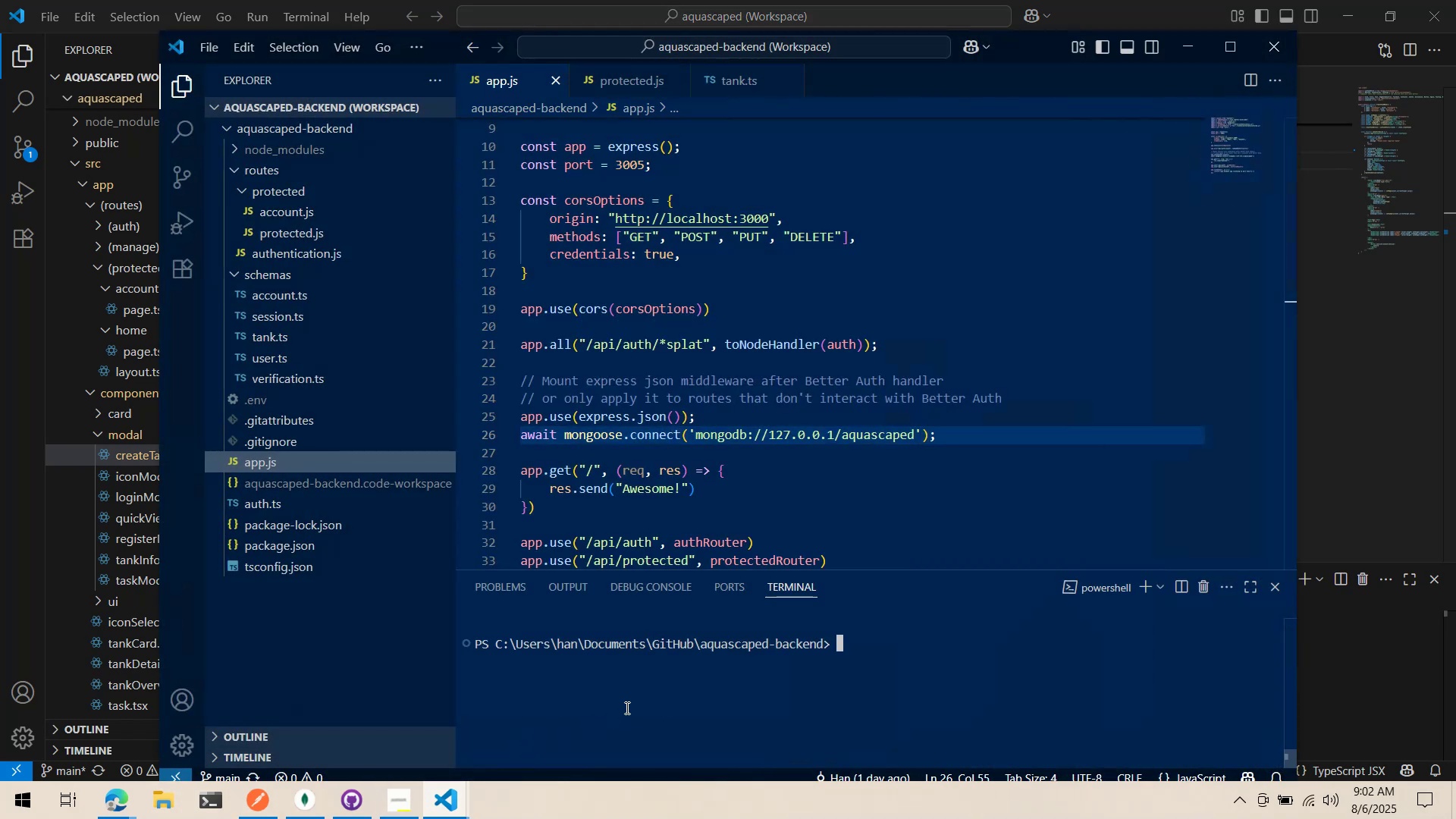 
type(npx nodemon app.js)
 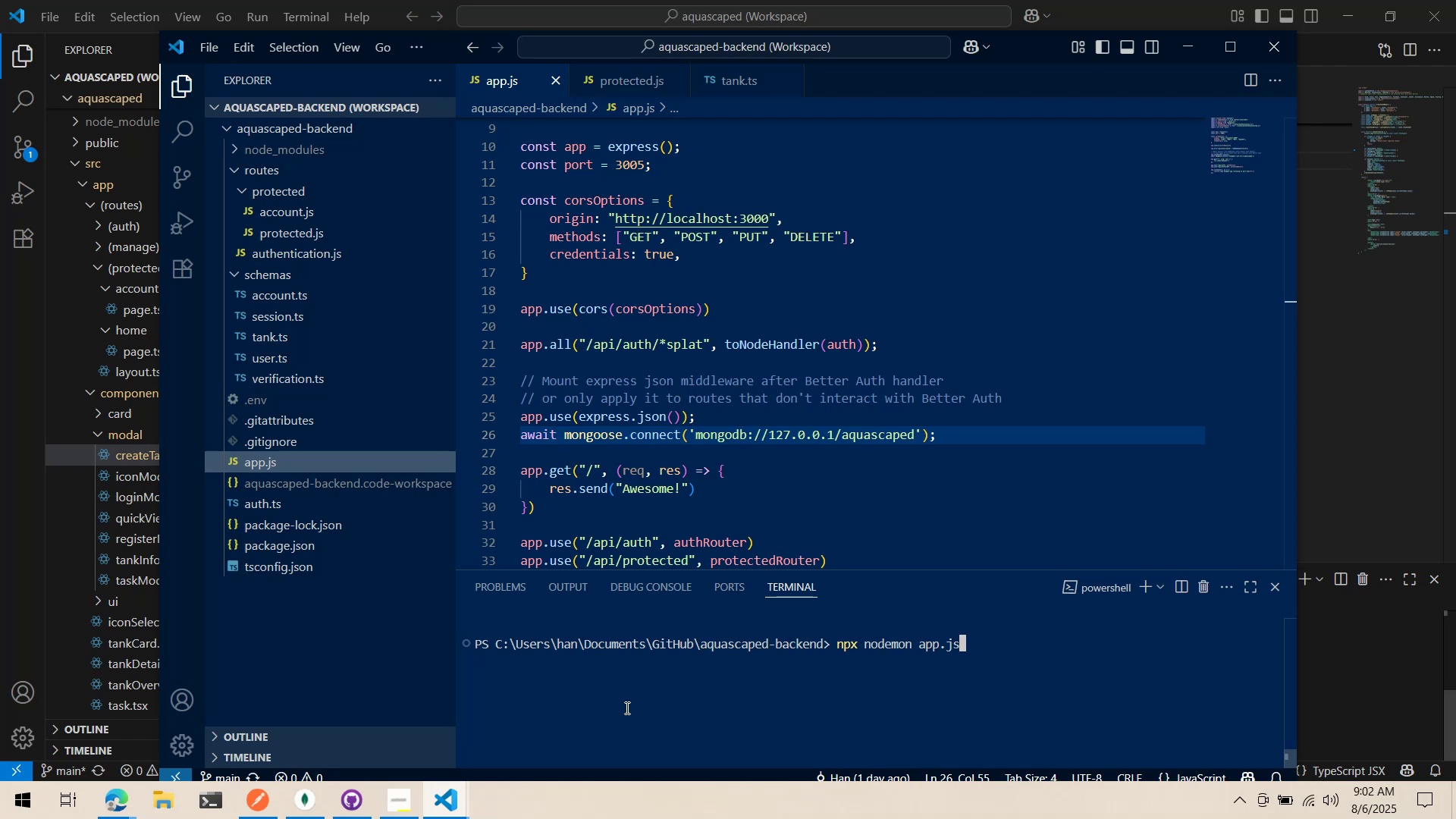 
key(Enter)
 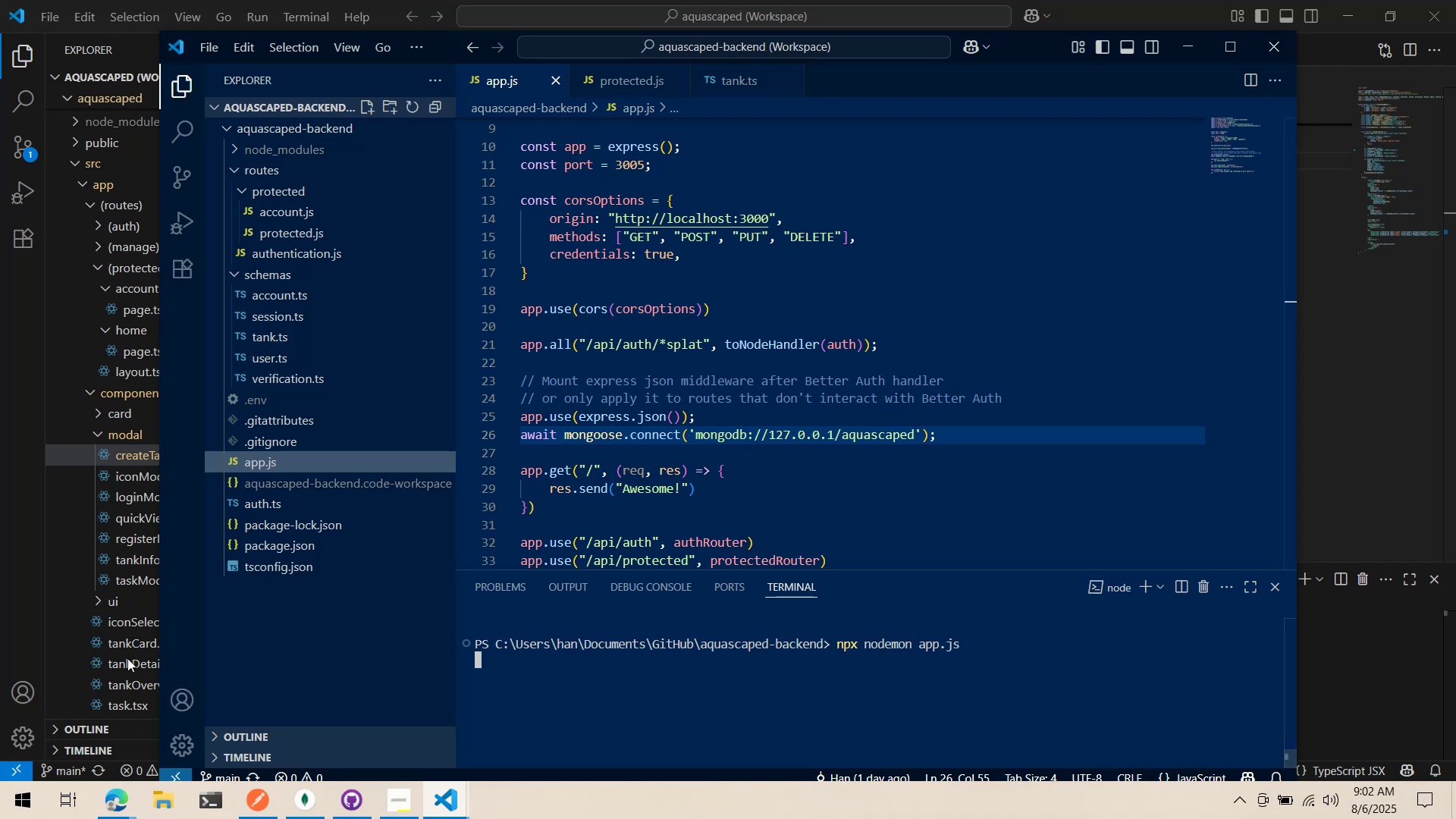 
left_click([16, 632])
 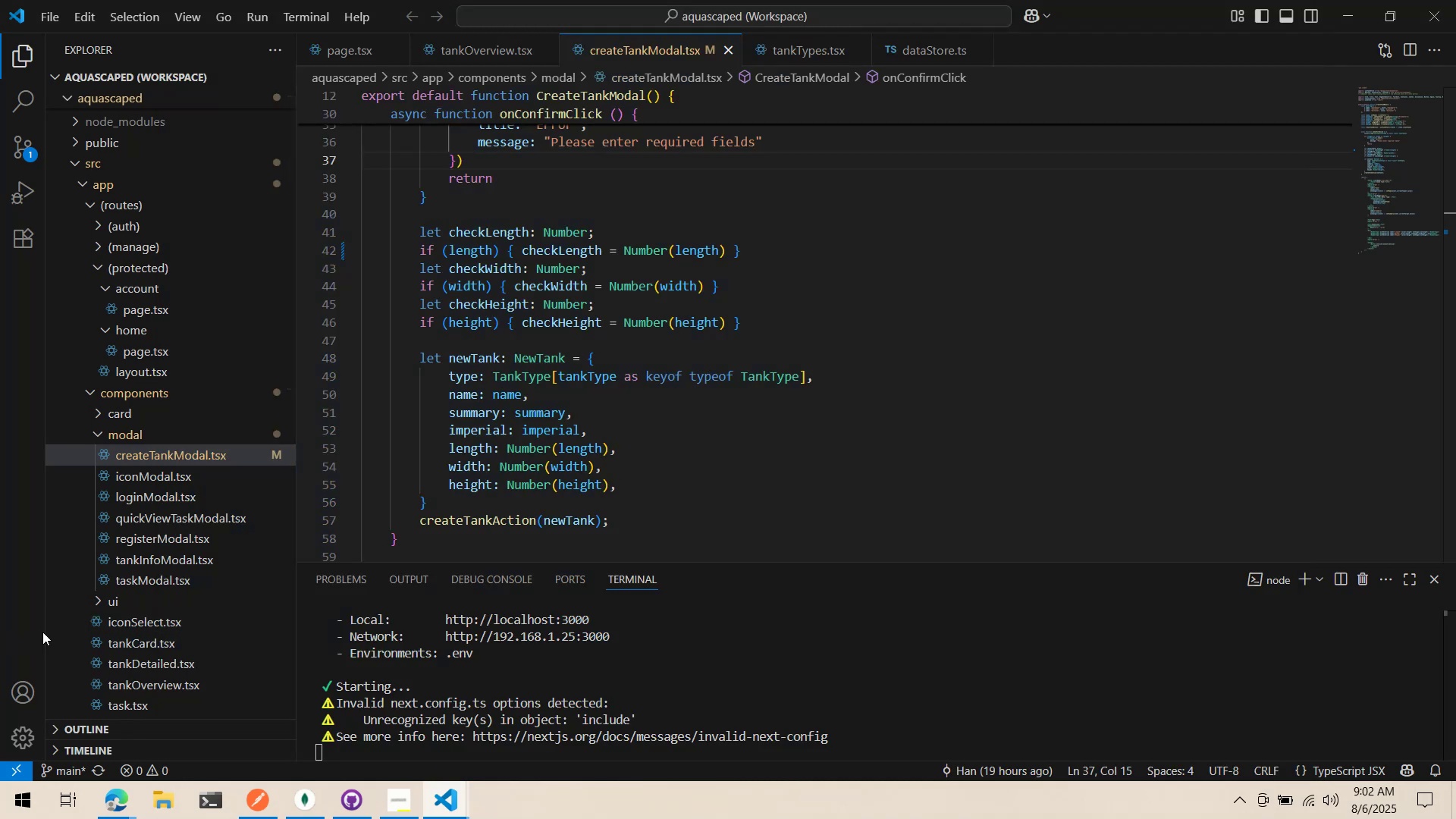 
mouse_move([143, 804])
 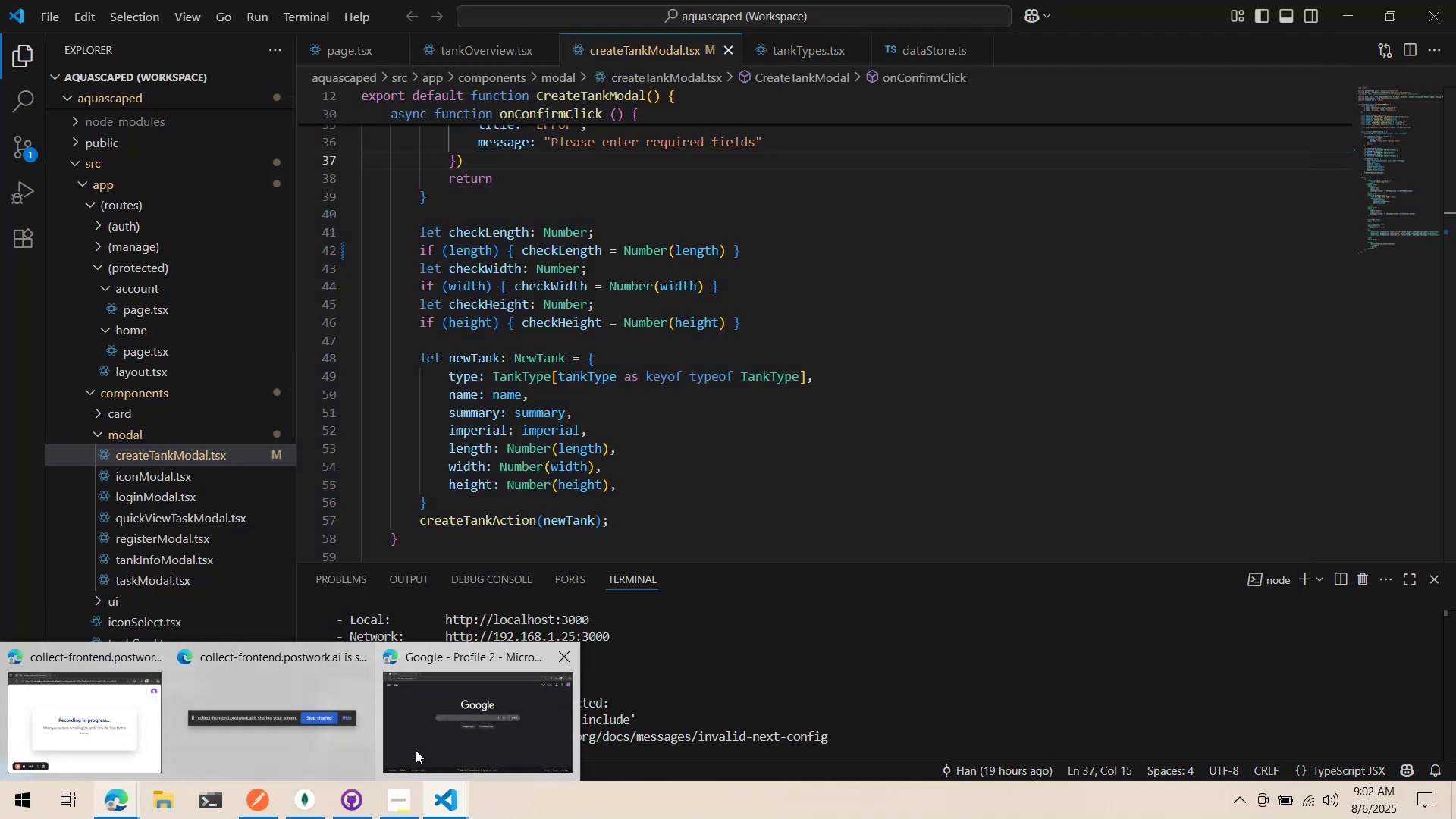 
left_click_drag(start_coordinate=[422, 742], to_coordinate=[495, 720])
 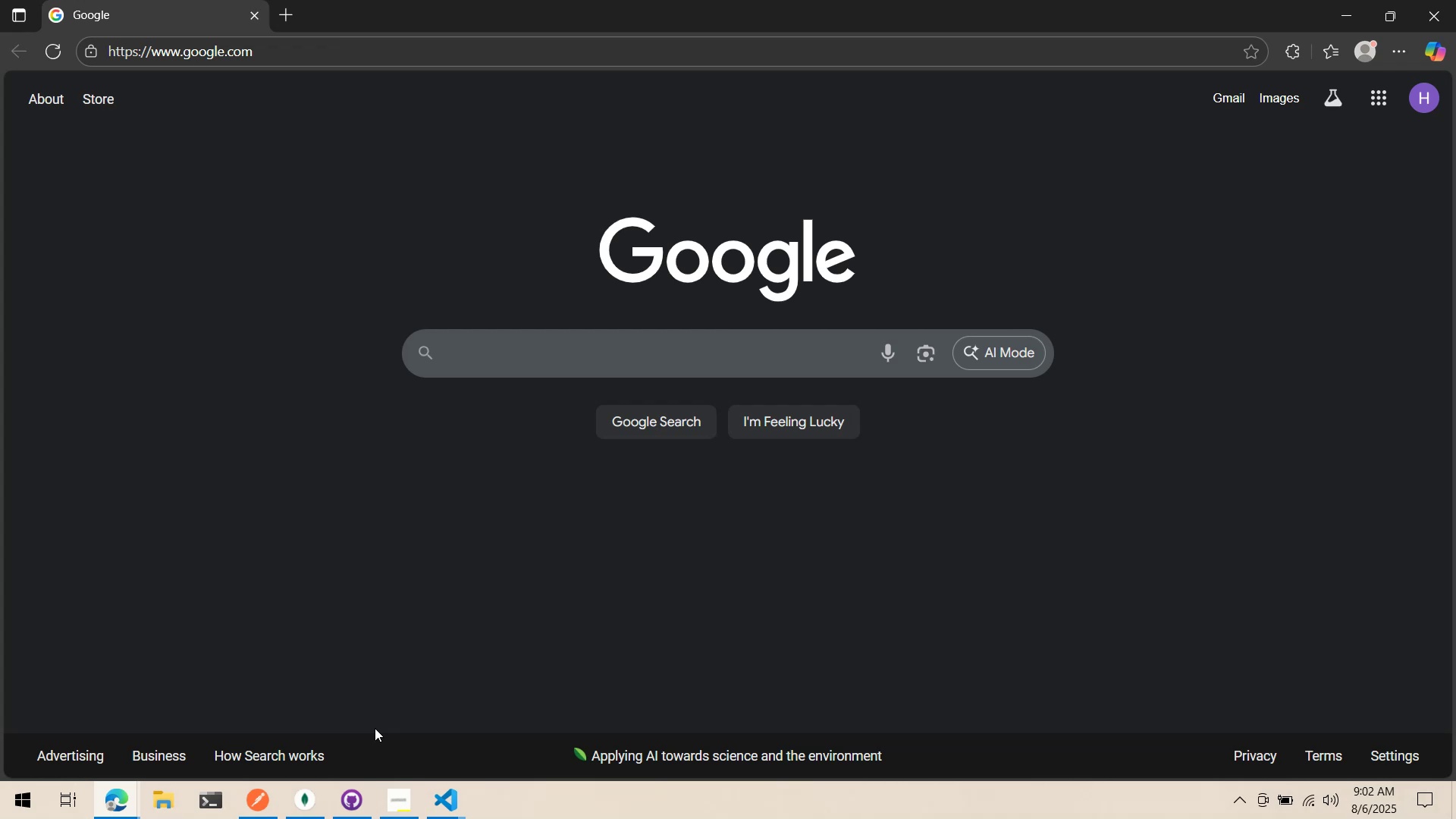 
wait(30.18)
 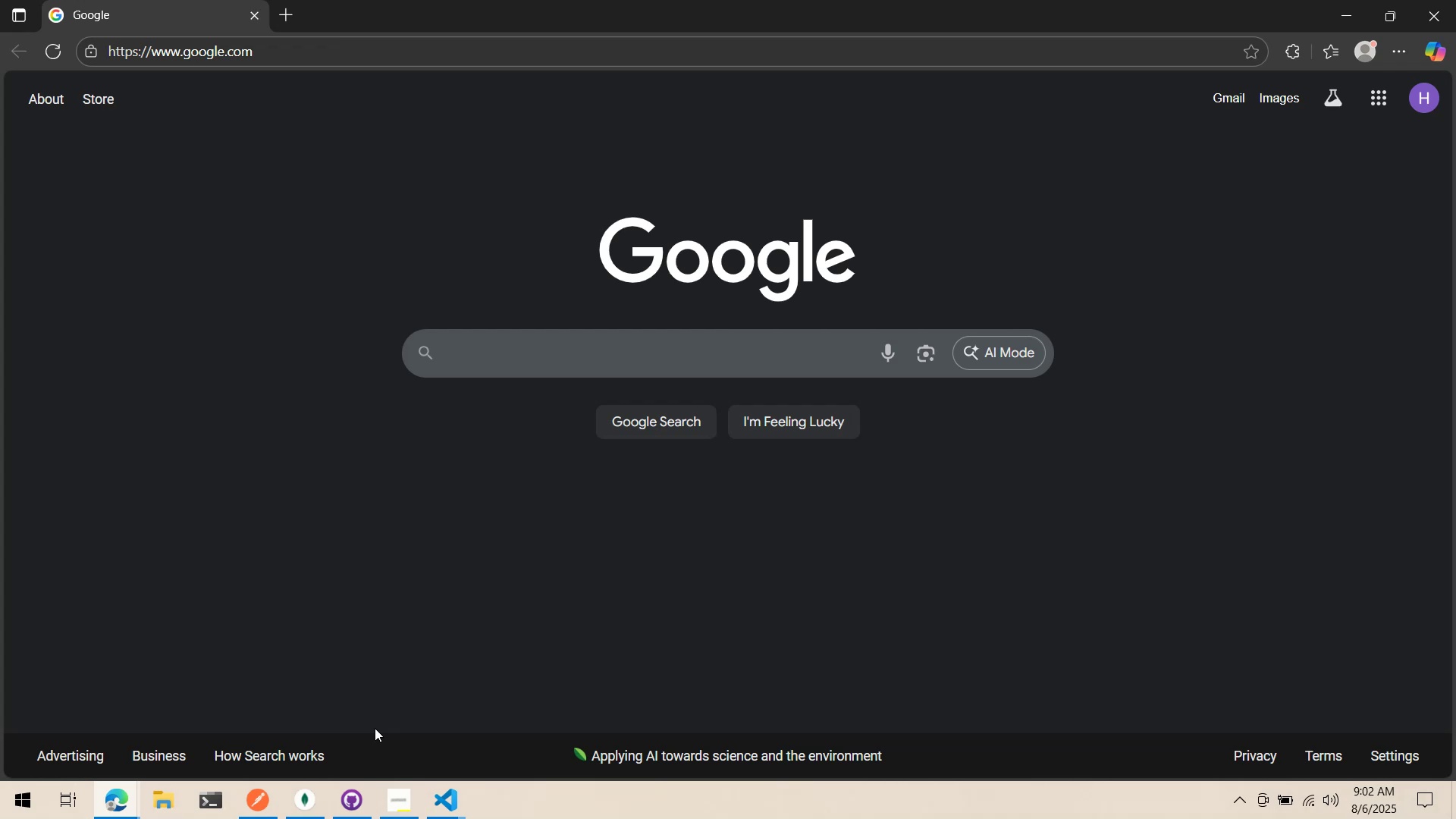 
left_click([270, 56])
 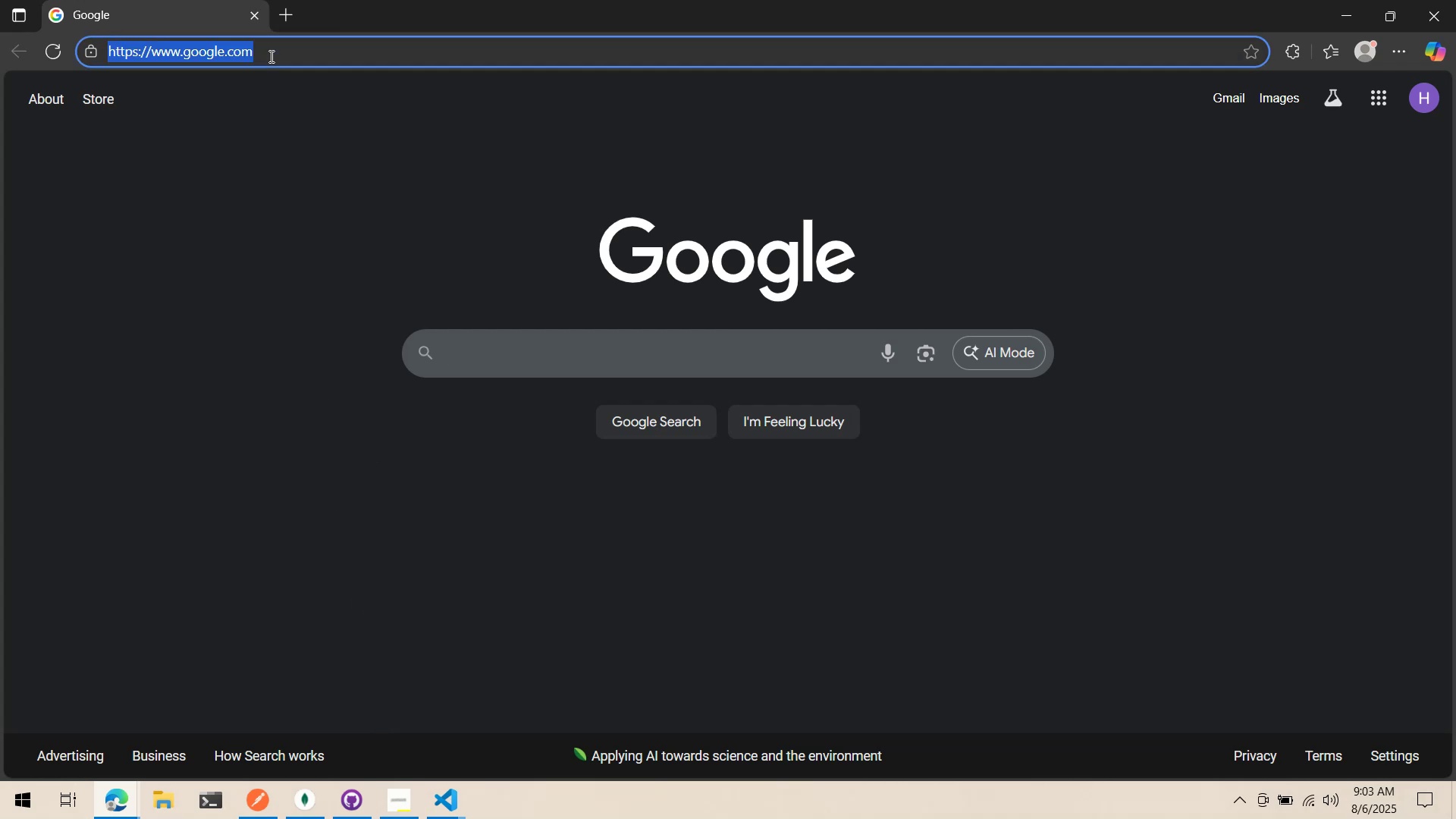 
type(h)
key(Backspace)
key(Backspace)
type(l)
key(Backspace)
key(Backspace)
type(local)
 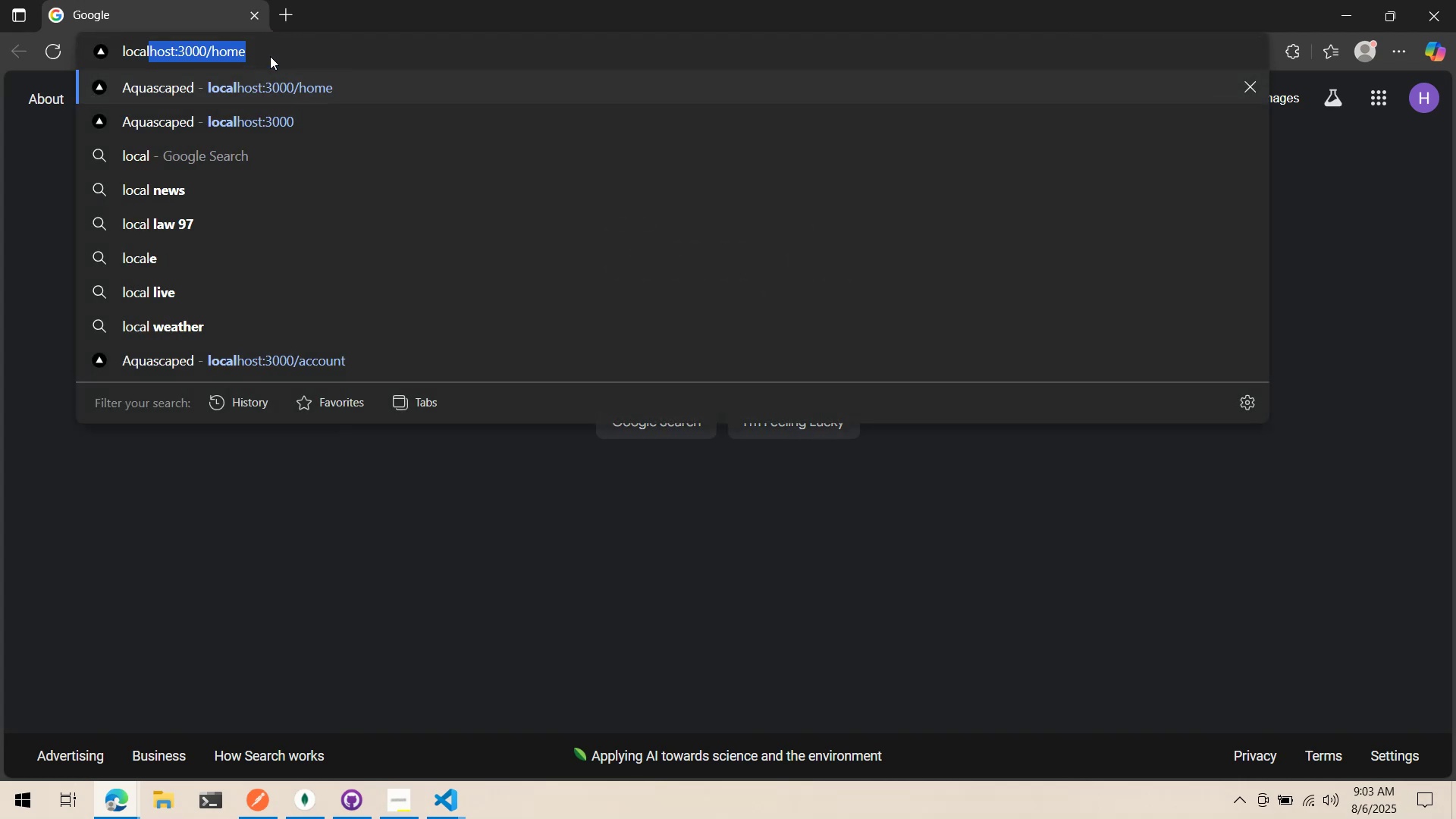 
key(Enter)
 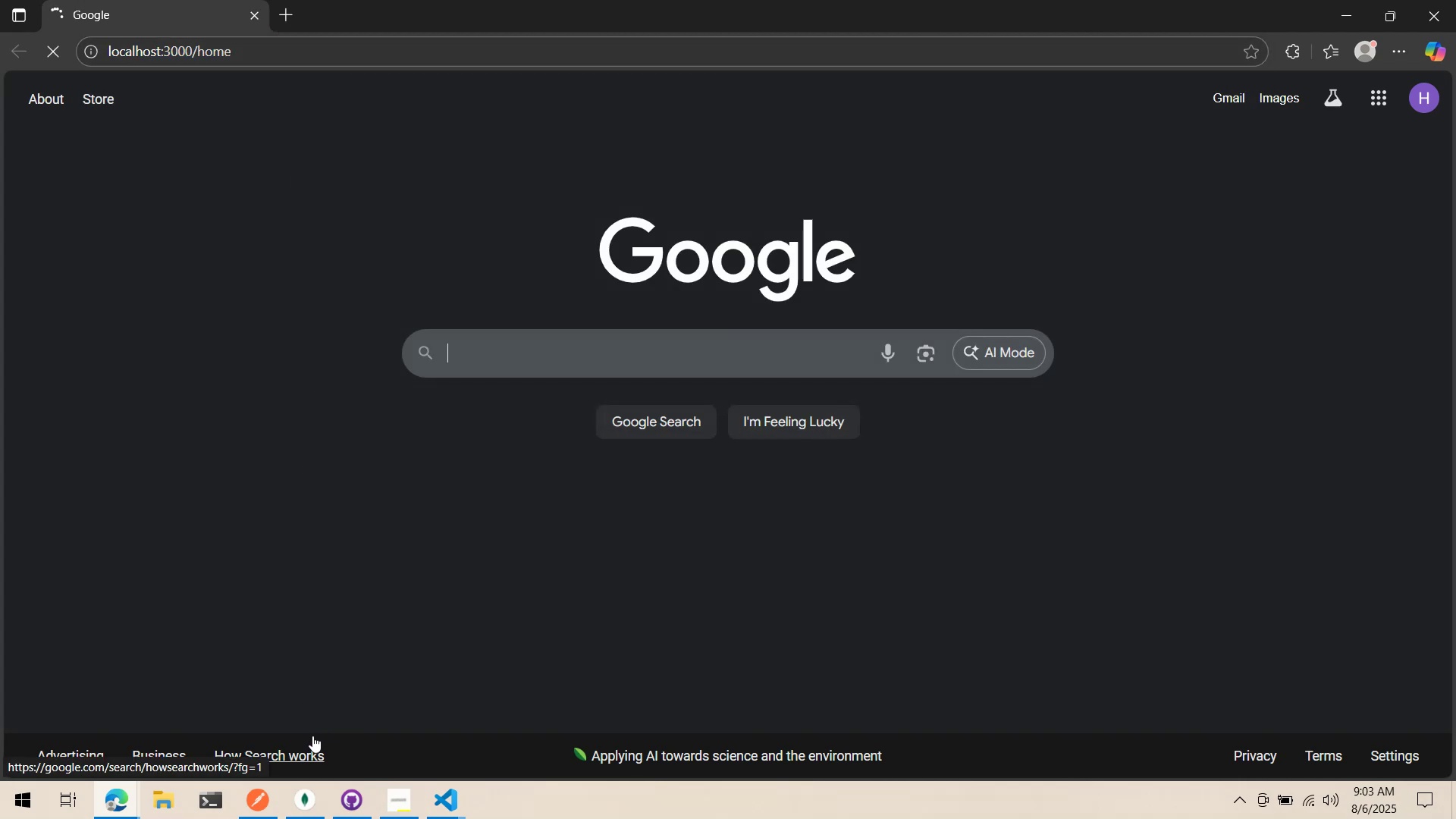 
wait(8.26)
 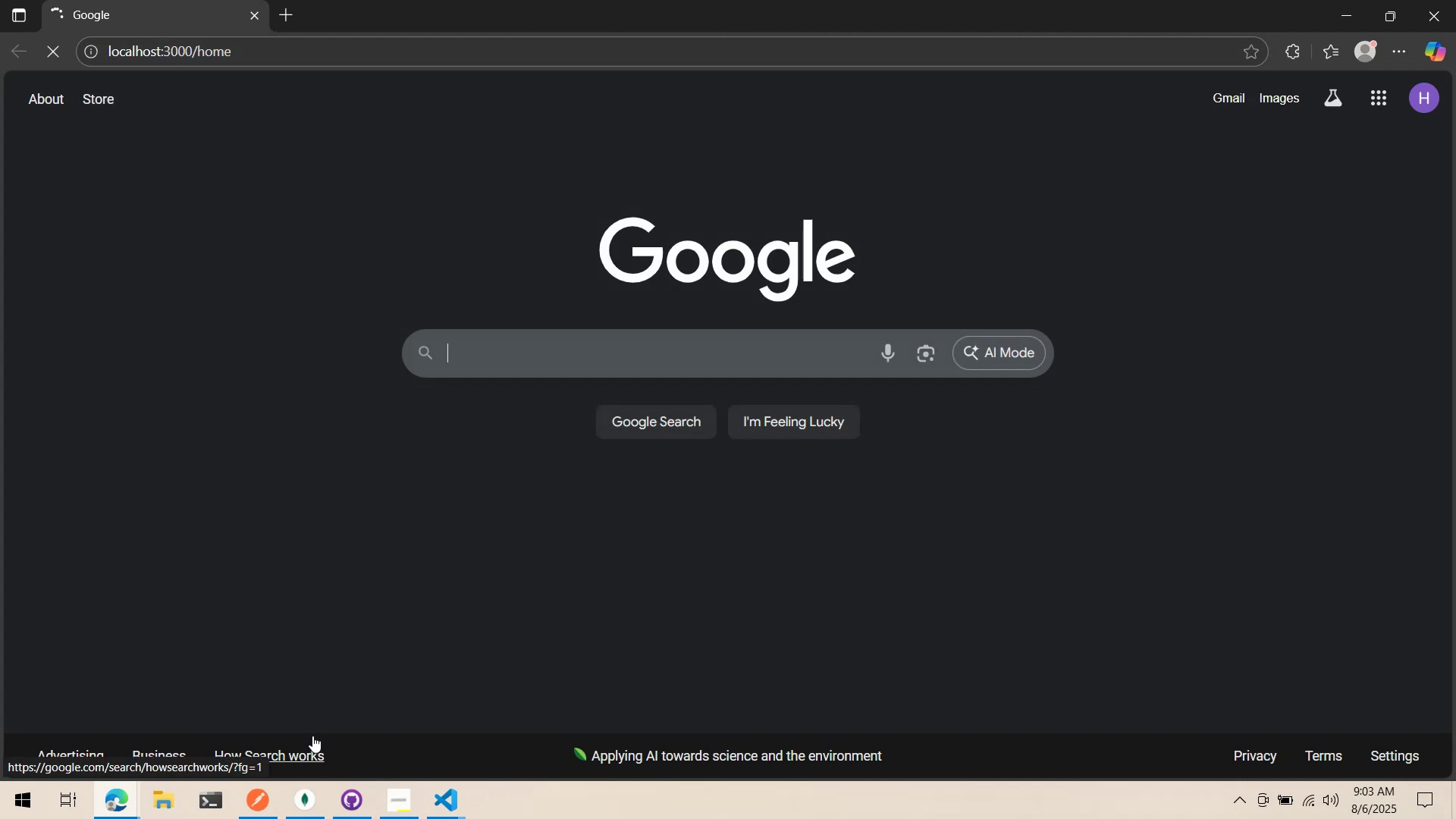 
left_click_drag(start_coordinate=[447, 800], to_coordinate=[167, 808])
 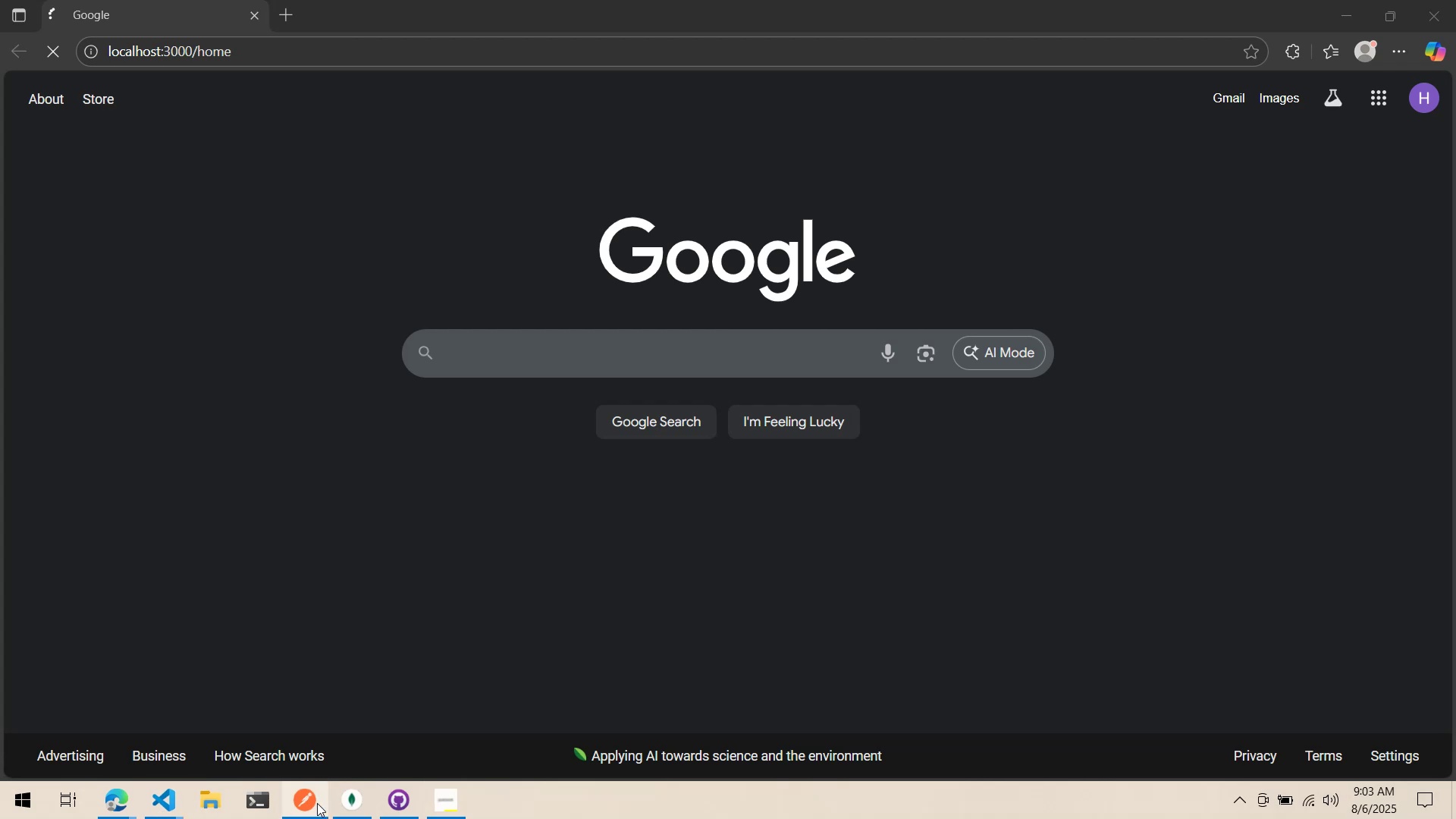 
left_click_drag(start_coordinate=[316, 803], to_coordinate=[223, 808])
 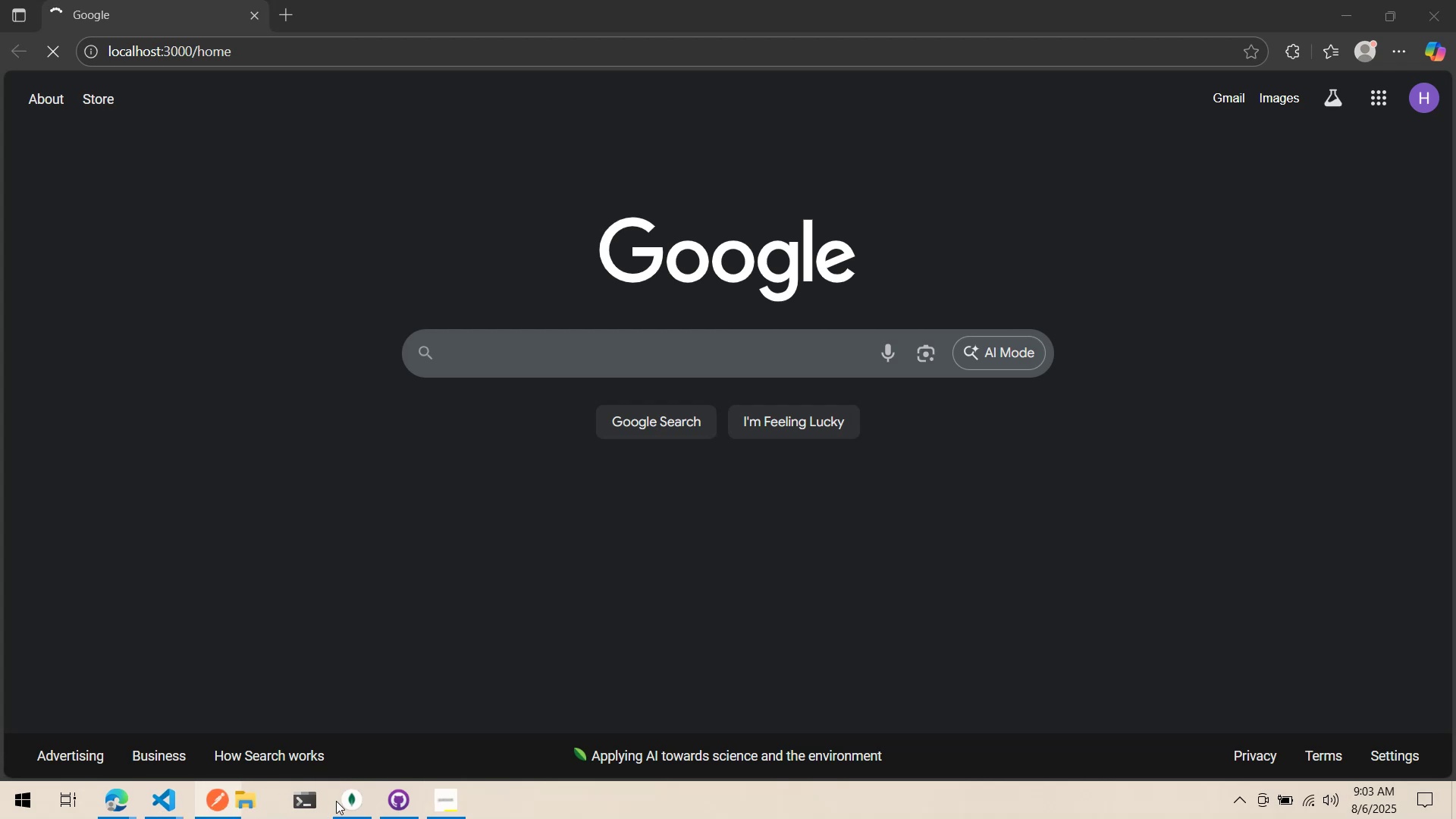 
left_click_drag(start_coordinate=[356, 799], to_coordinate=[253, 809])
 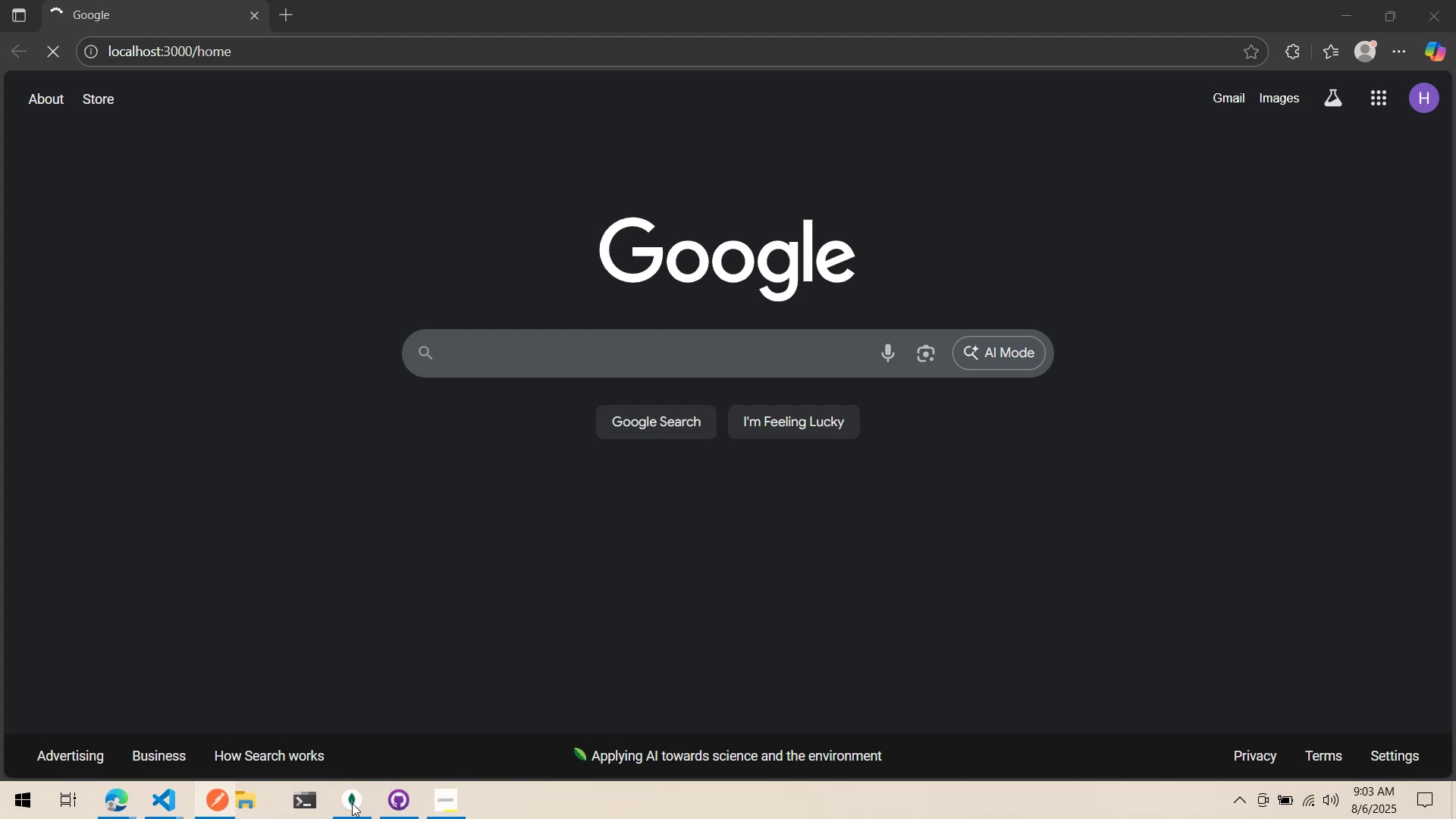 
left_click_drag(start_coordinate=[397, 803], to_coordinate=[297, 807])
 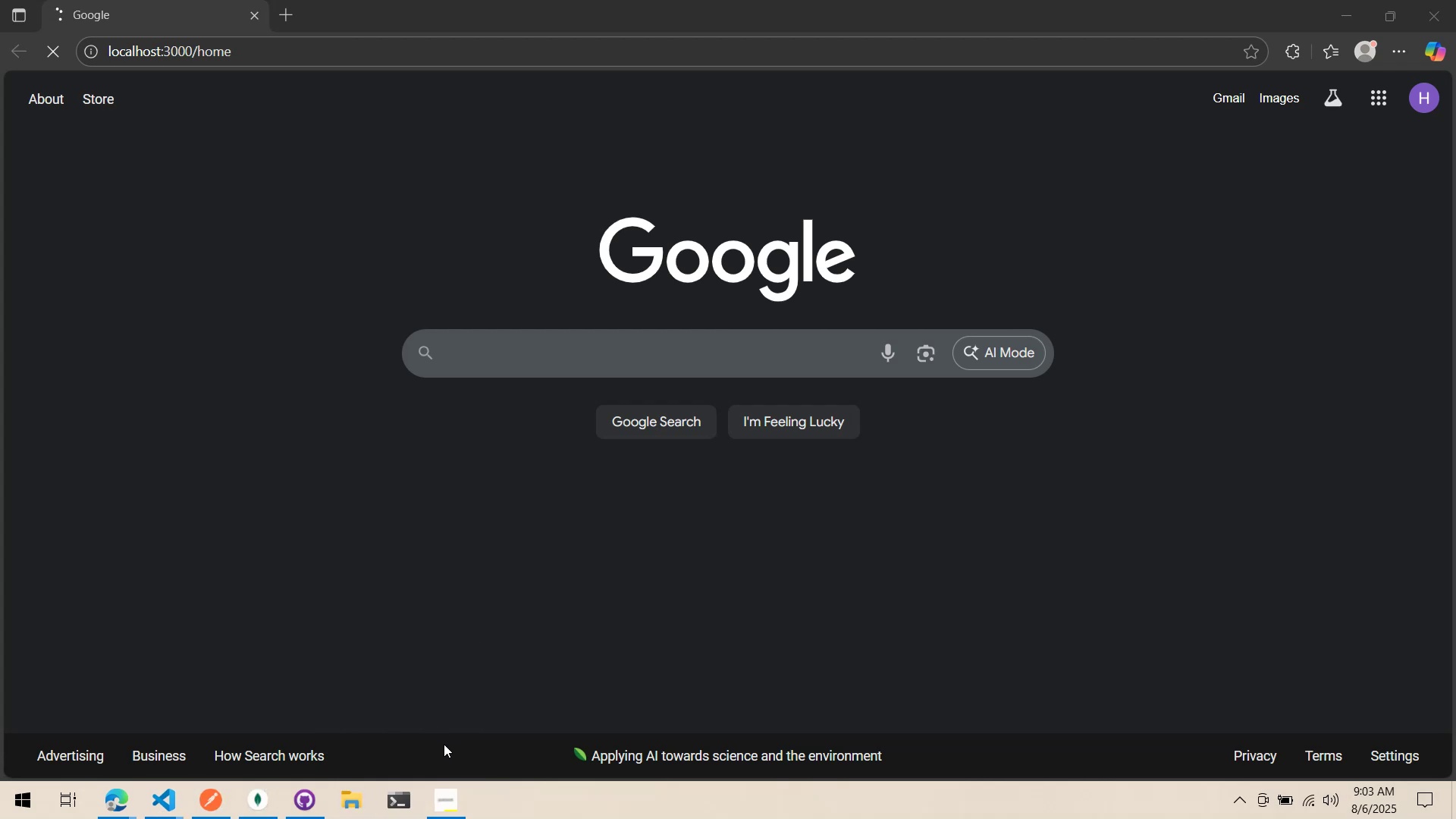 
left_click([457, 797])
 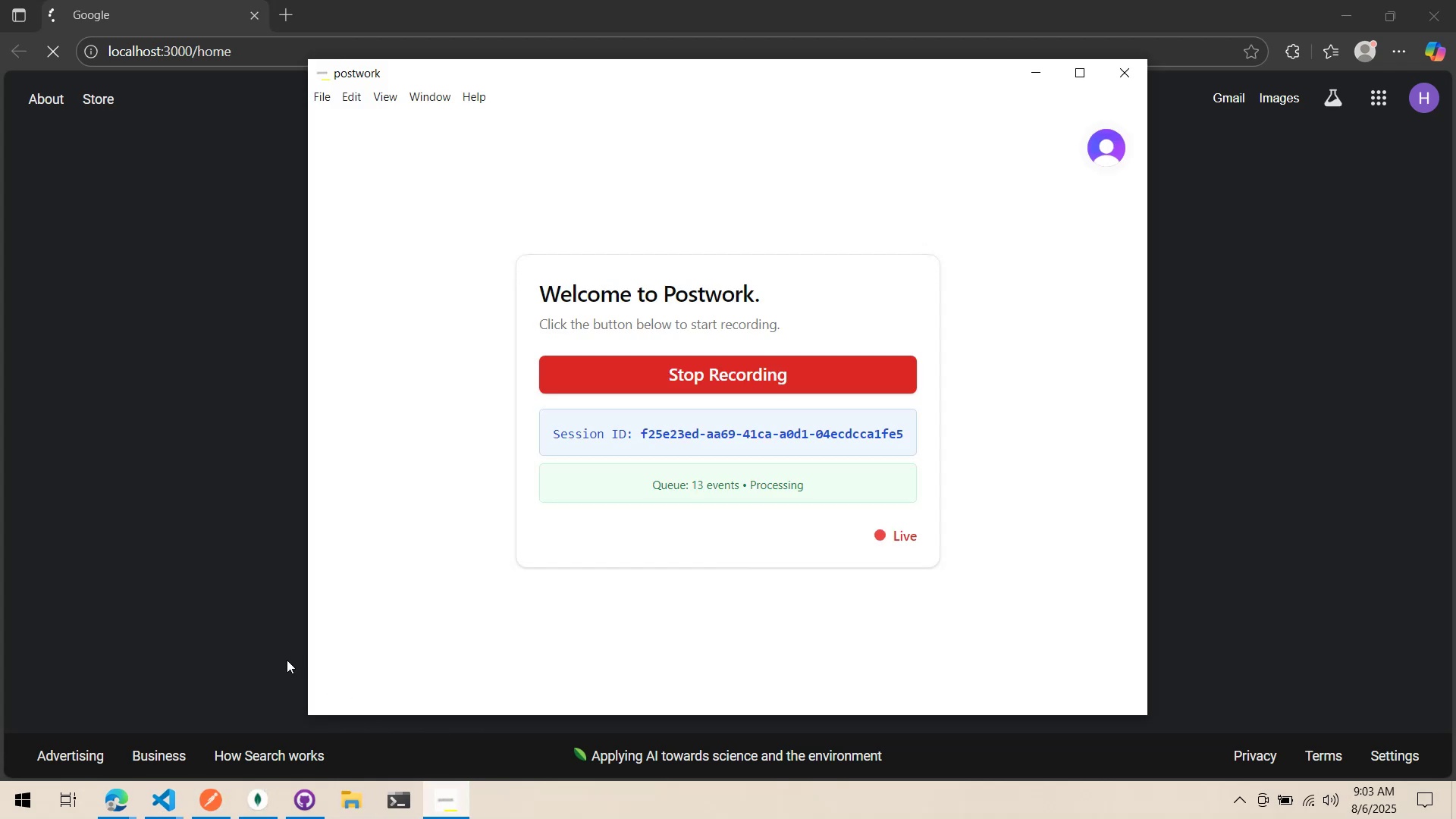 
left_click([287, 660])
 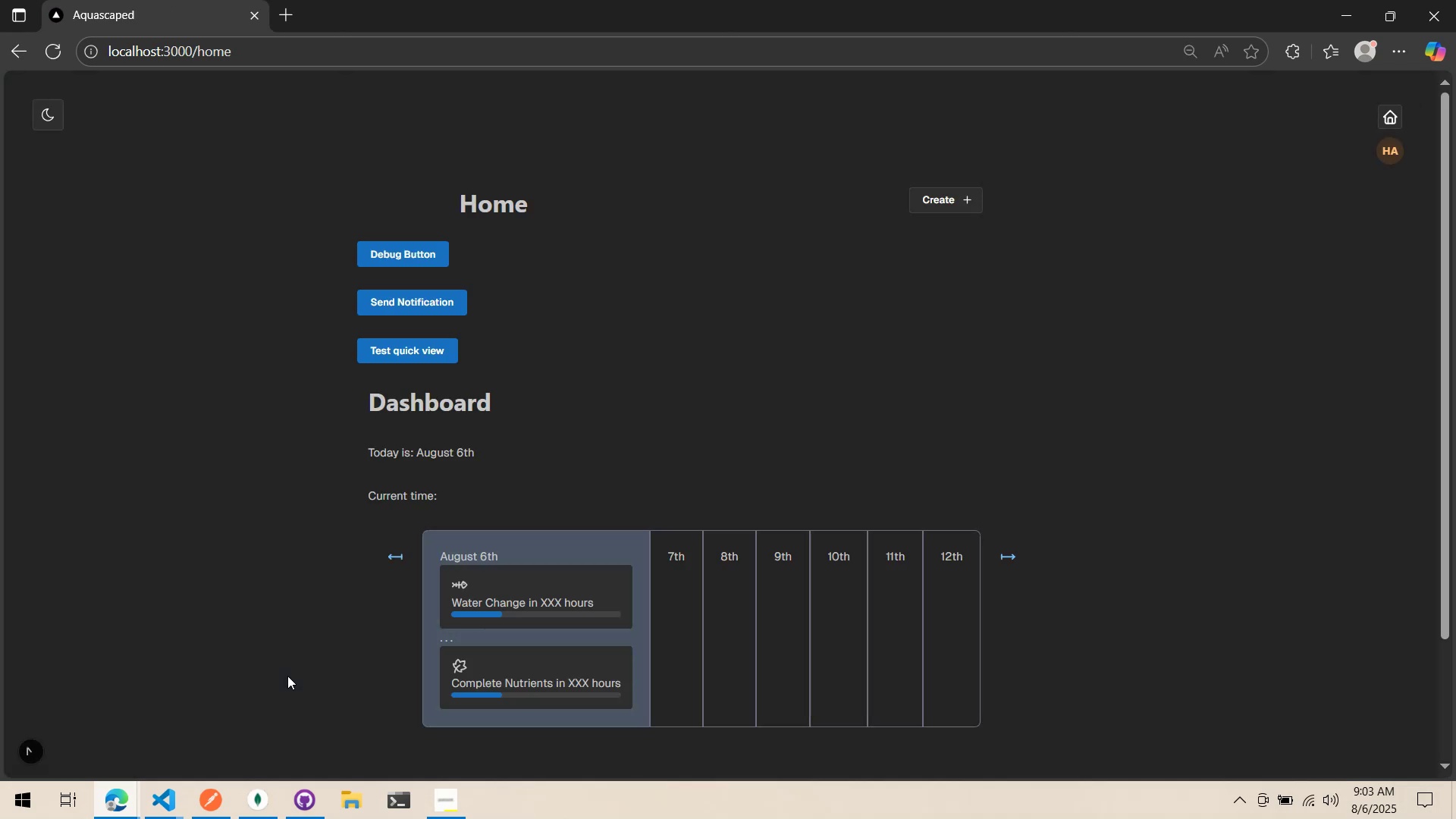 
wait(6.47)
 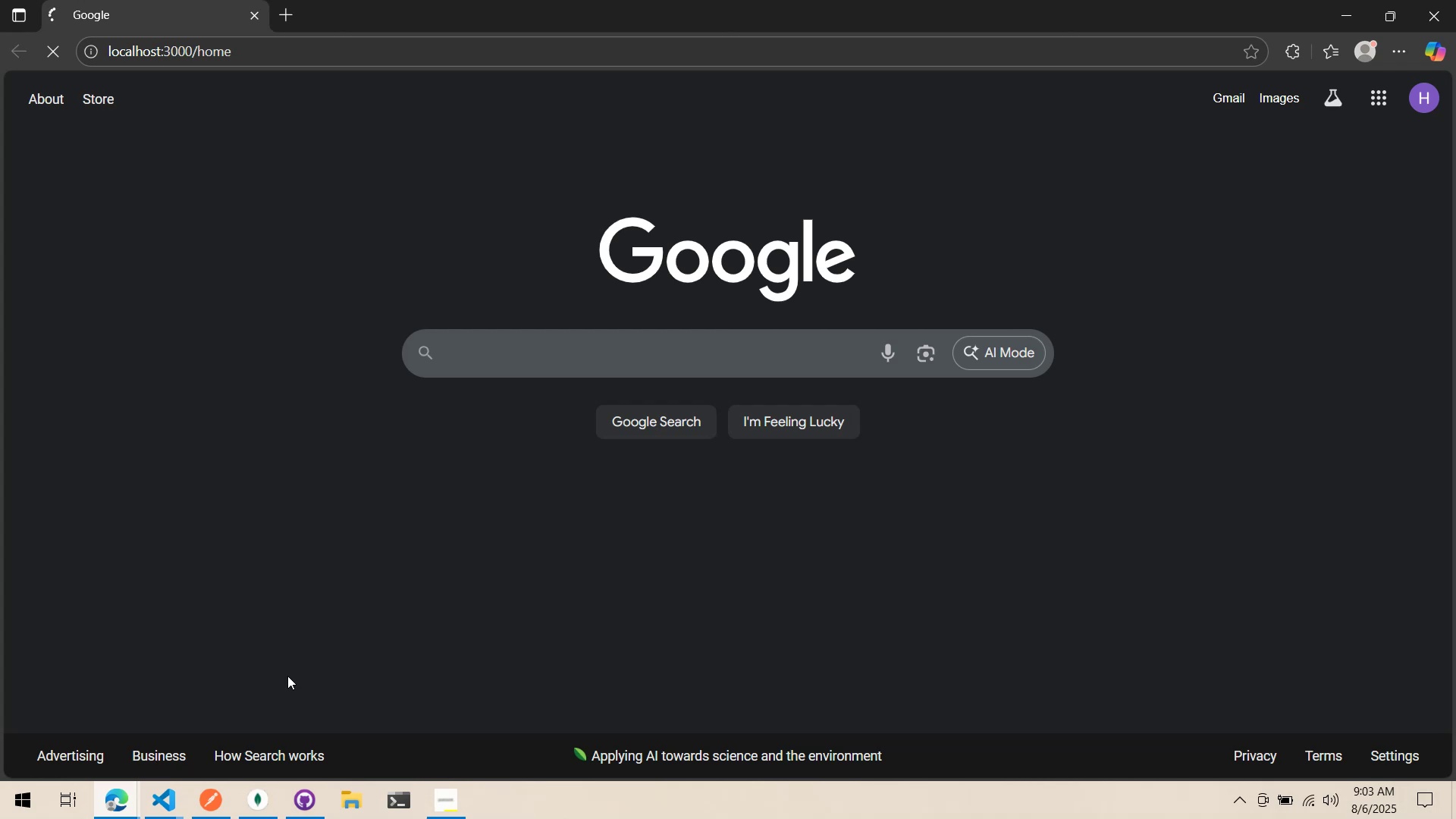 
scroll: coordinate [331, 662], scroll_direction: down, amount: 4.0
 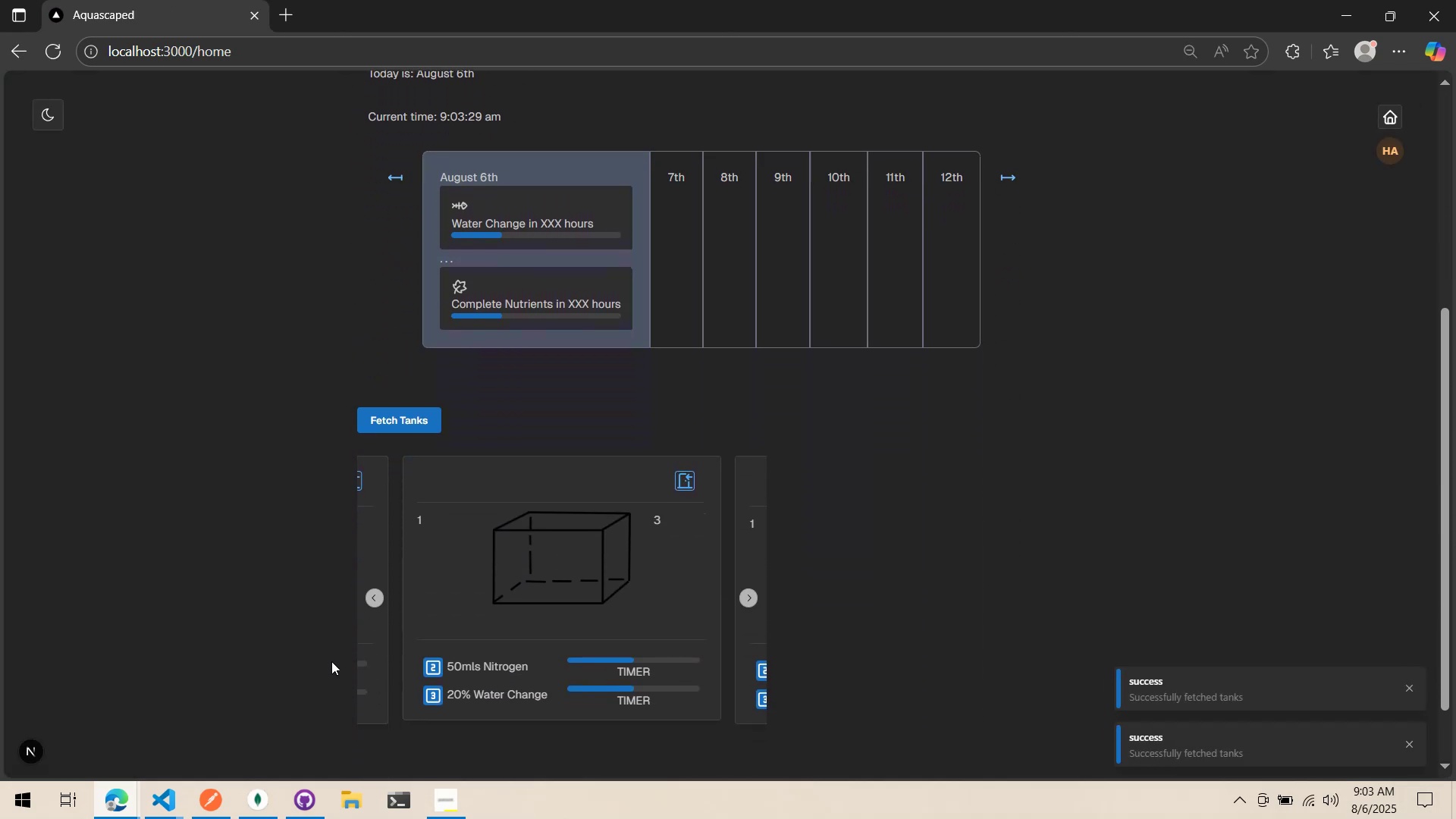 
key(Alt+AltLeft)
 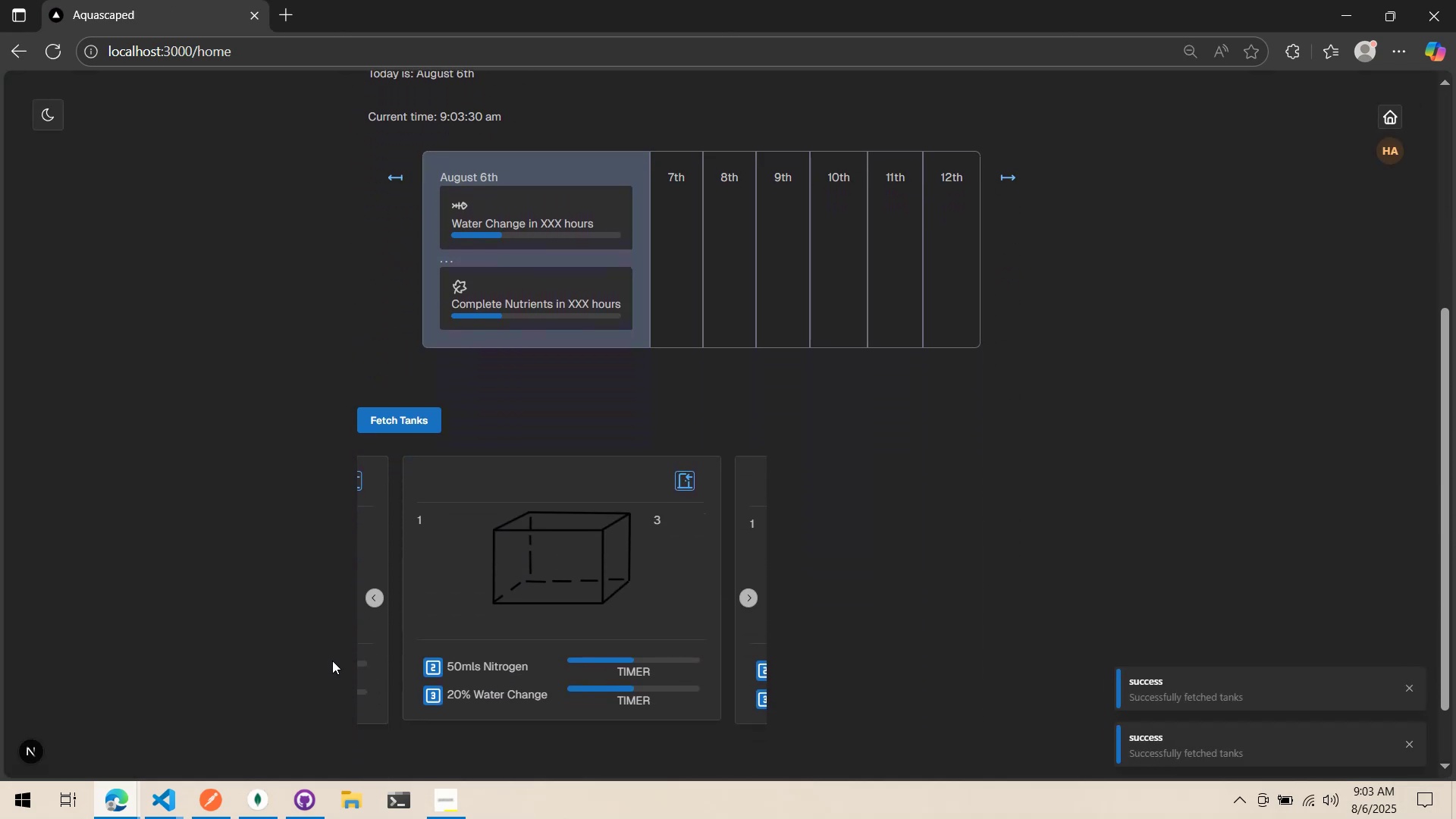 
key(Alt+Tab)
 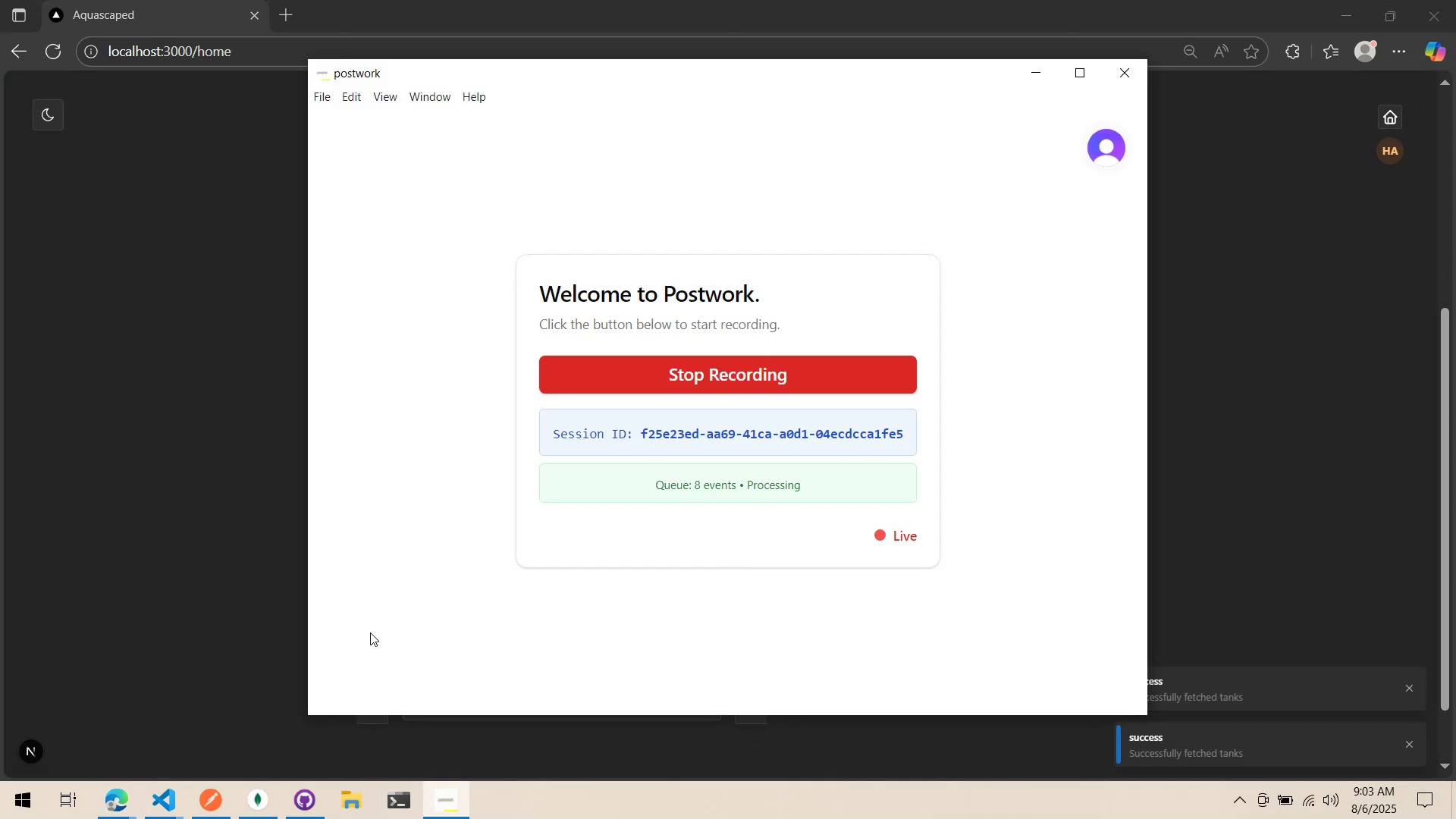 
key(Alt+AltLeft)
 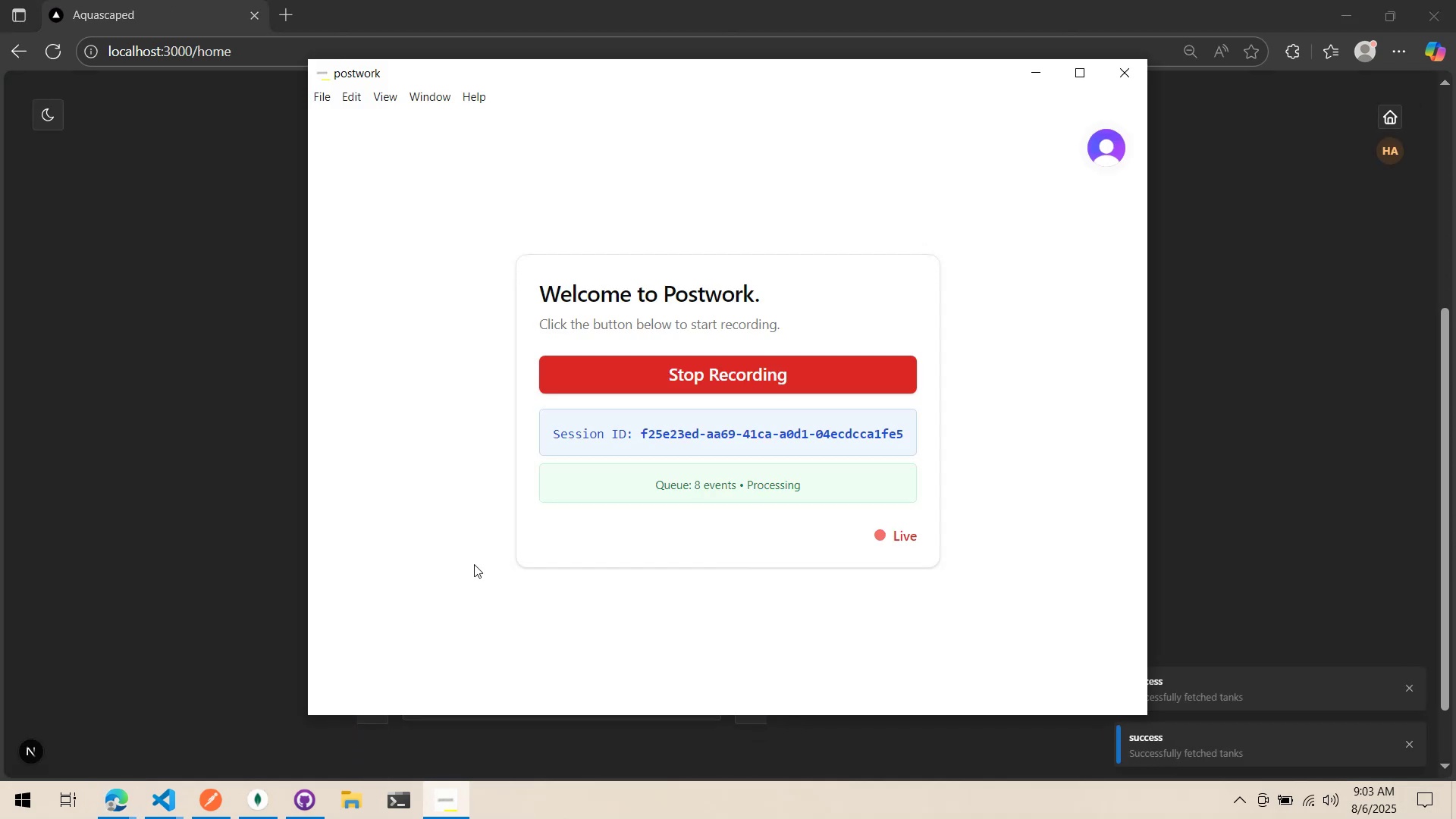 
key(Alt+Tab)
 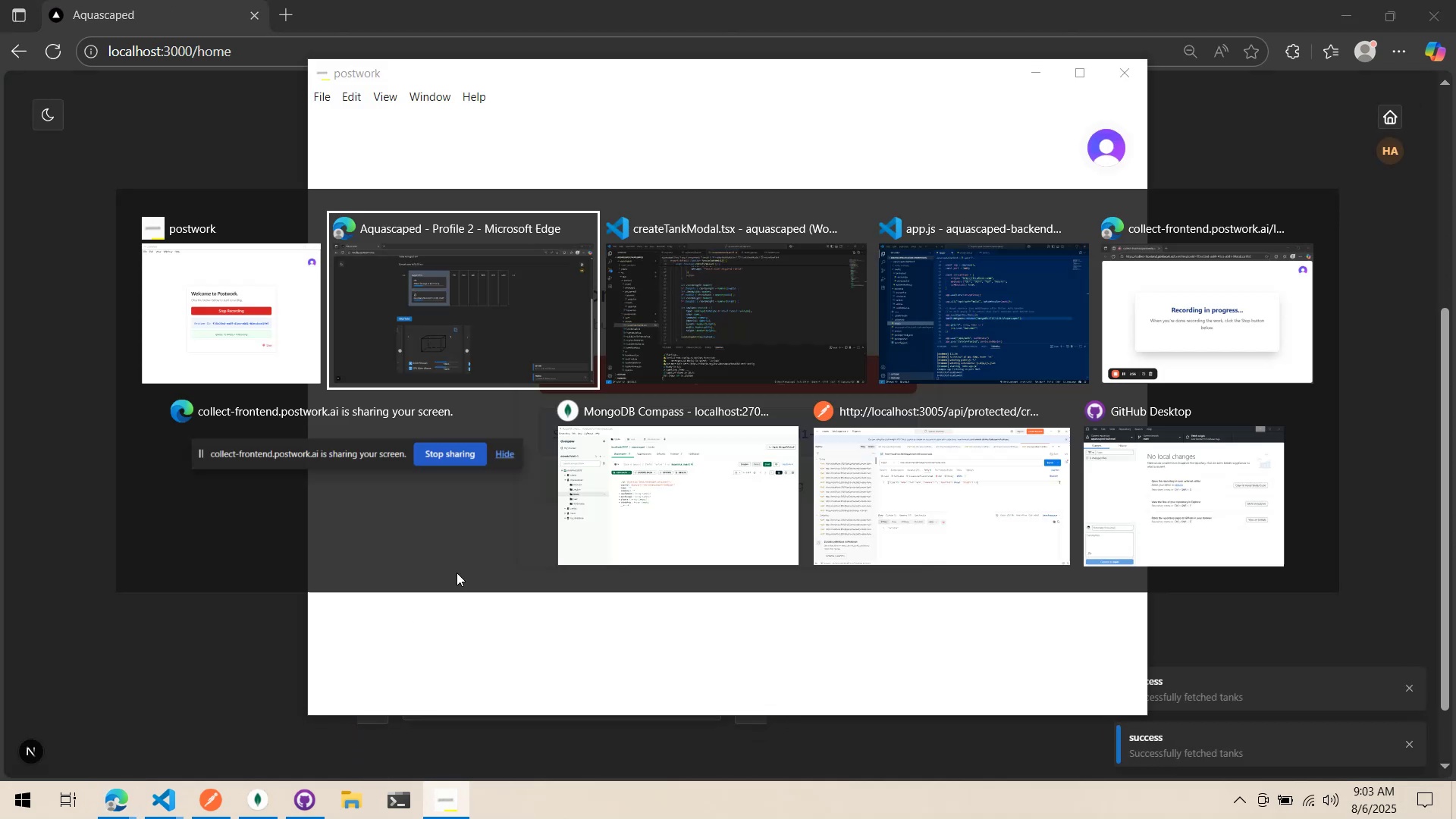 
key(Alt+Tab)
 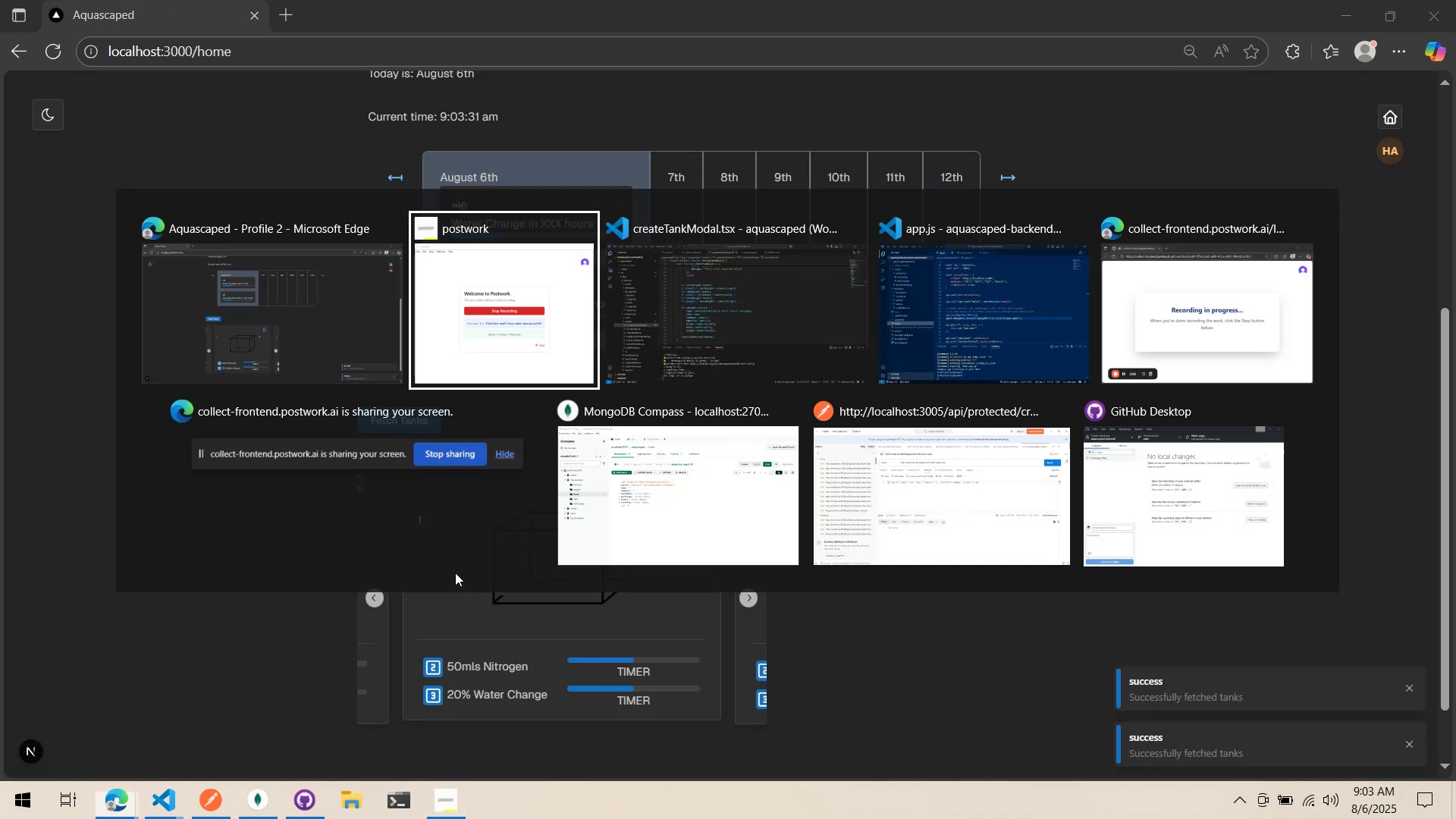 
key(Alt+Tab)
 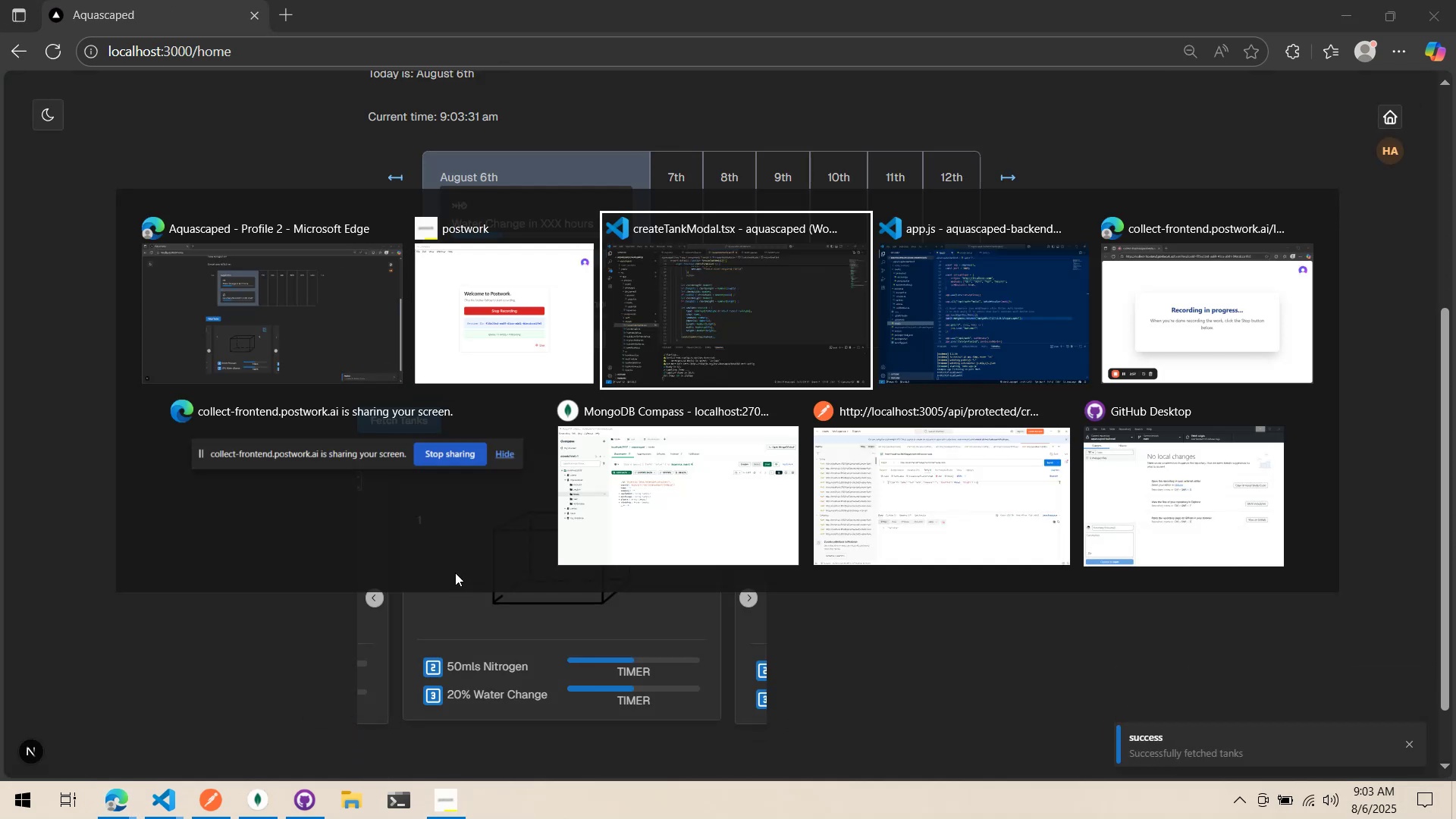 
key(Alt+Tab)
 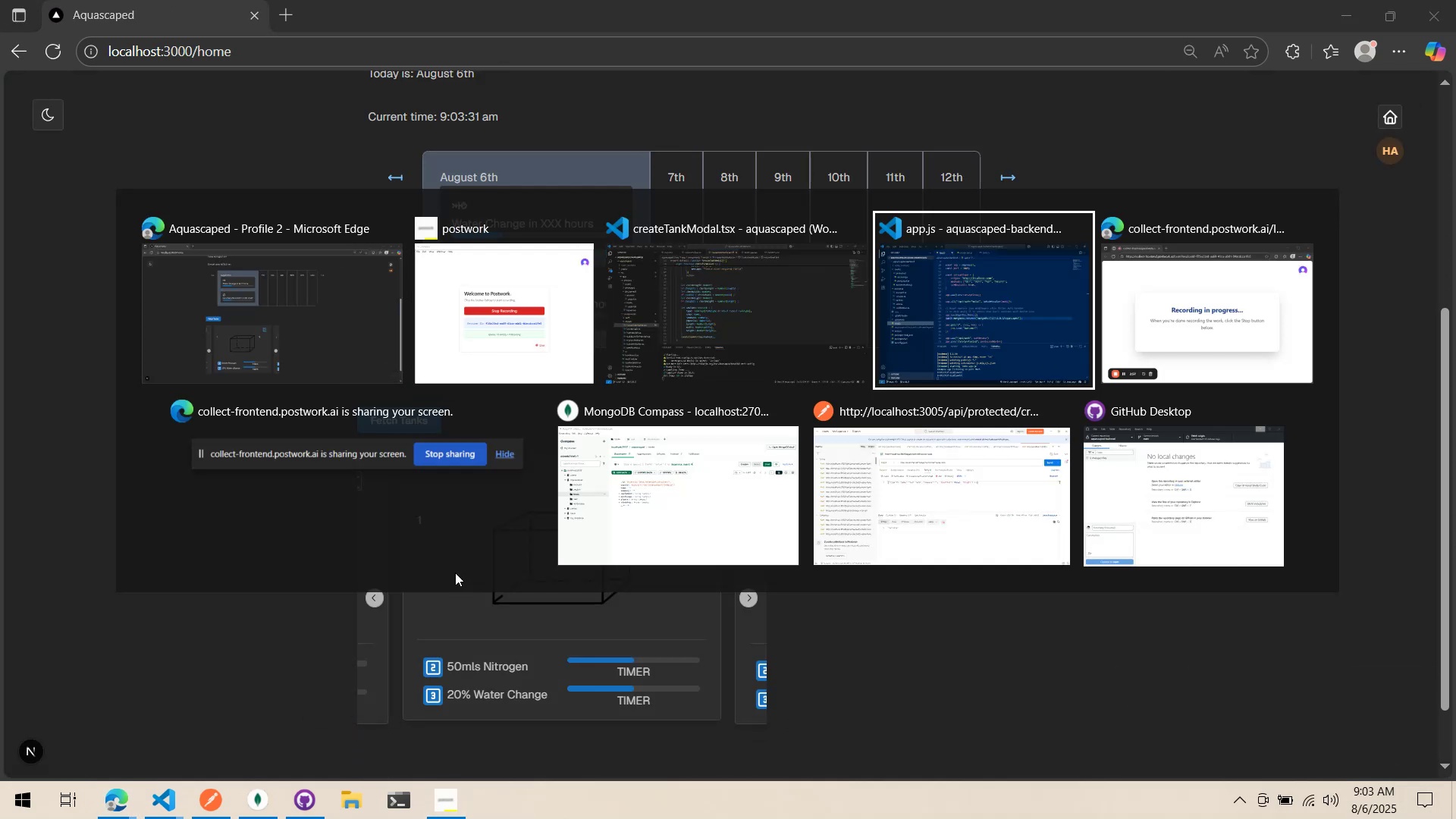 
key(Alt+Tab)
 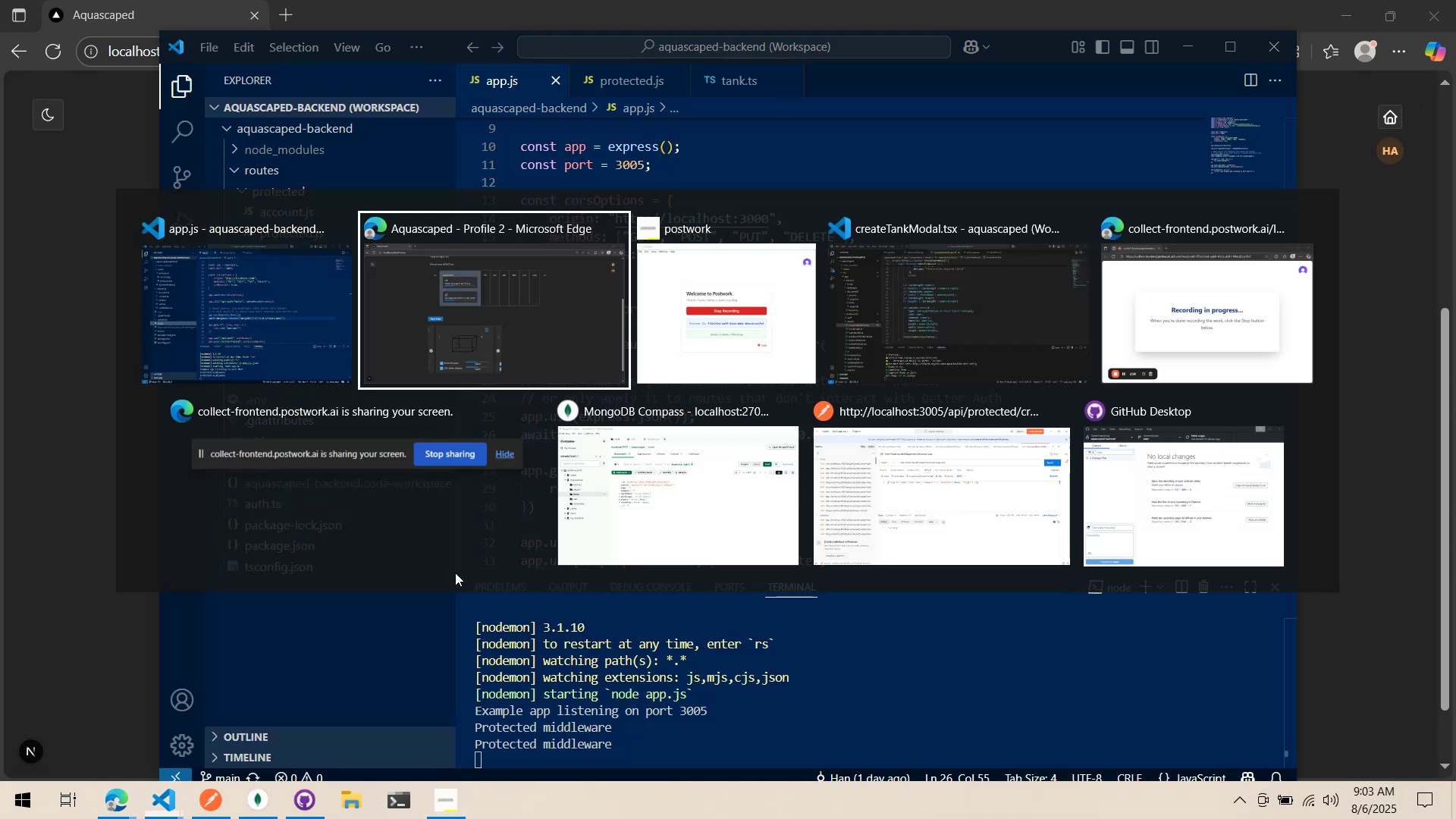 
key(Alt+Tab)
 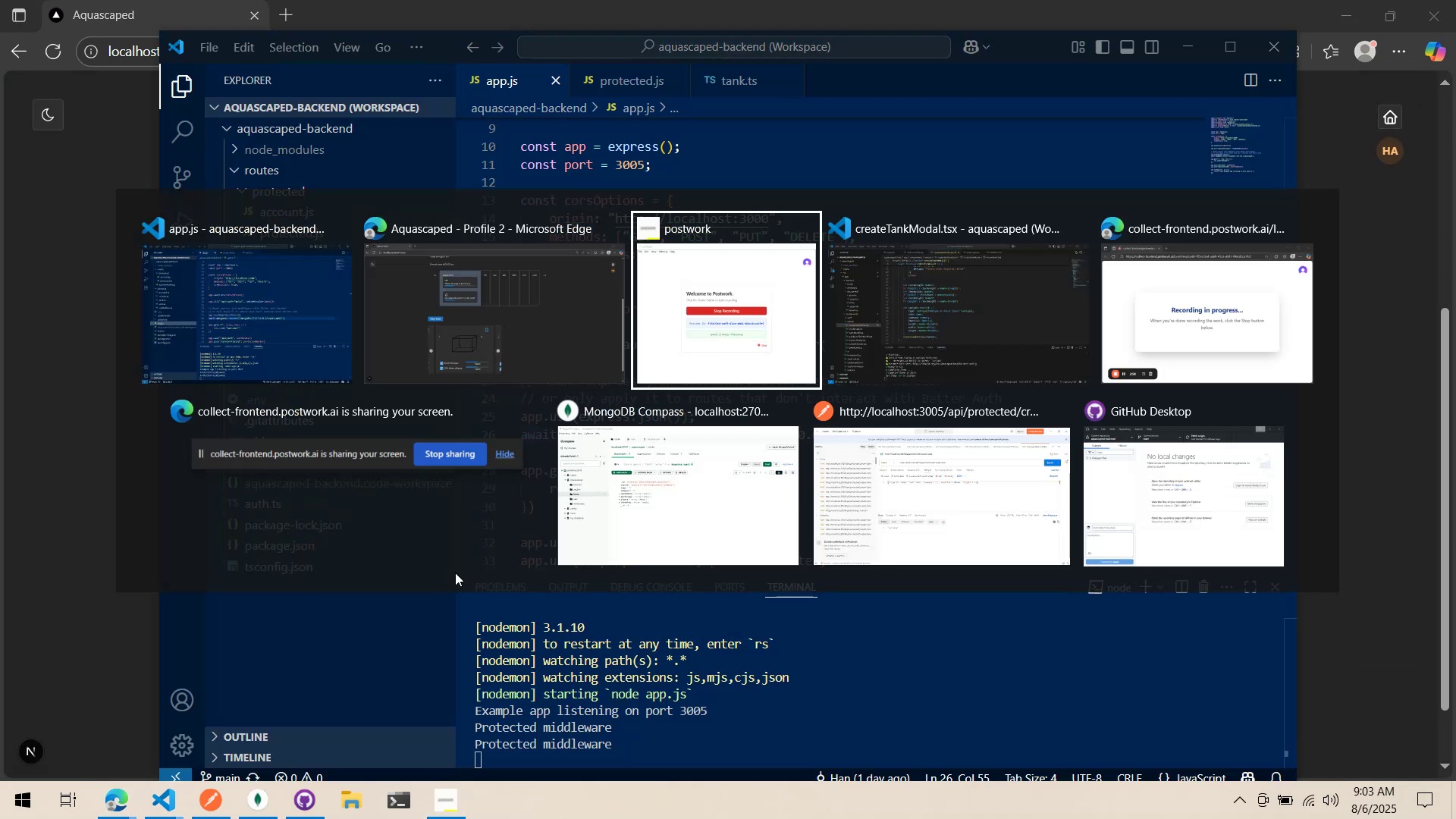 
key(Alt+Tab)
 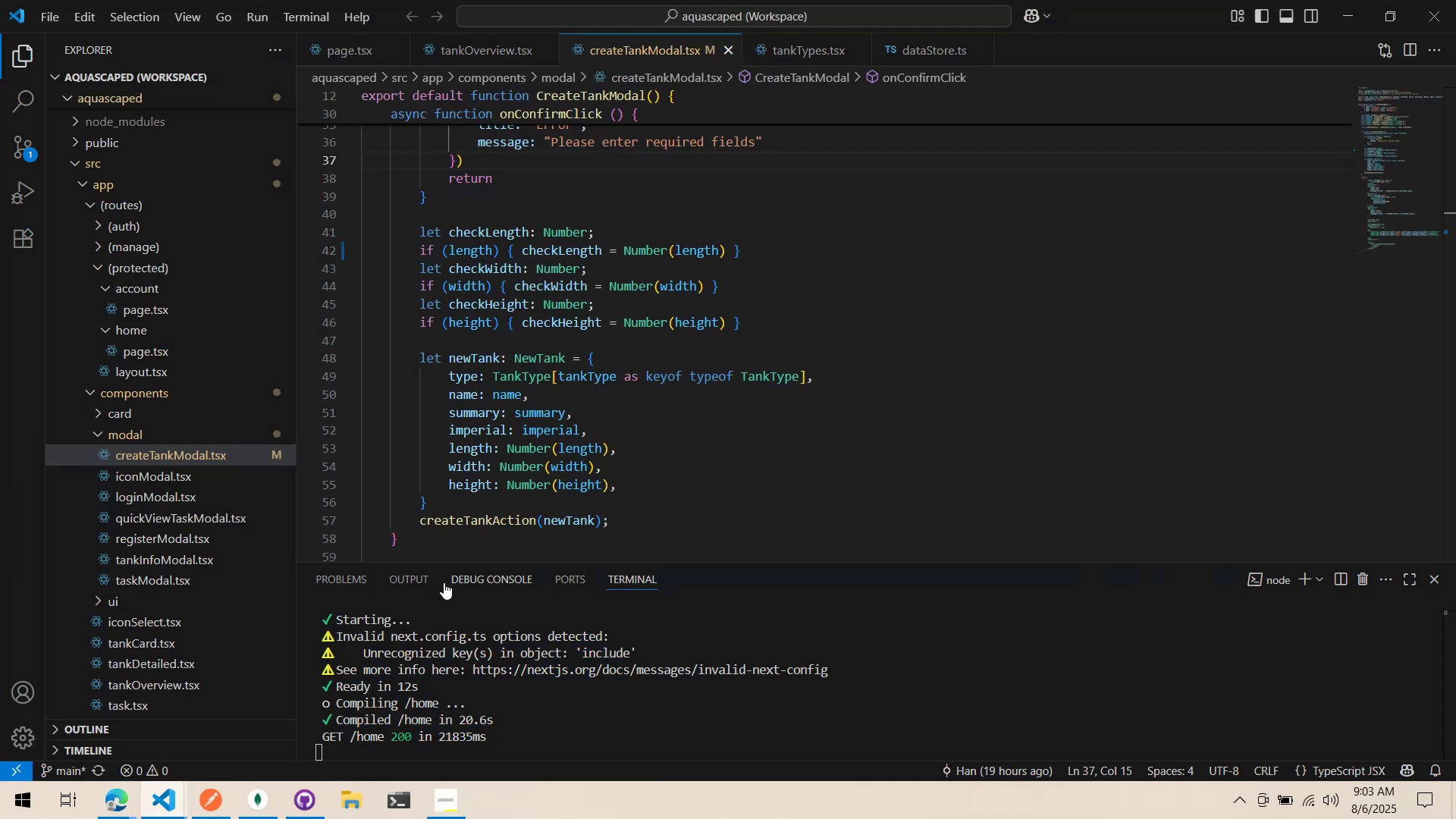 
key(Alt+AltLeft)
 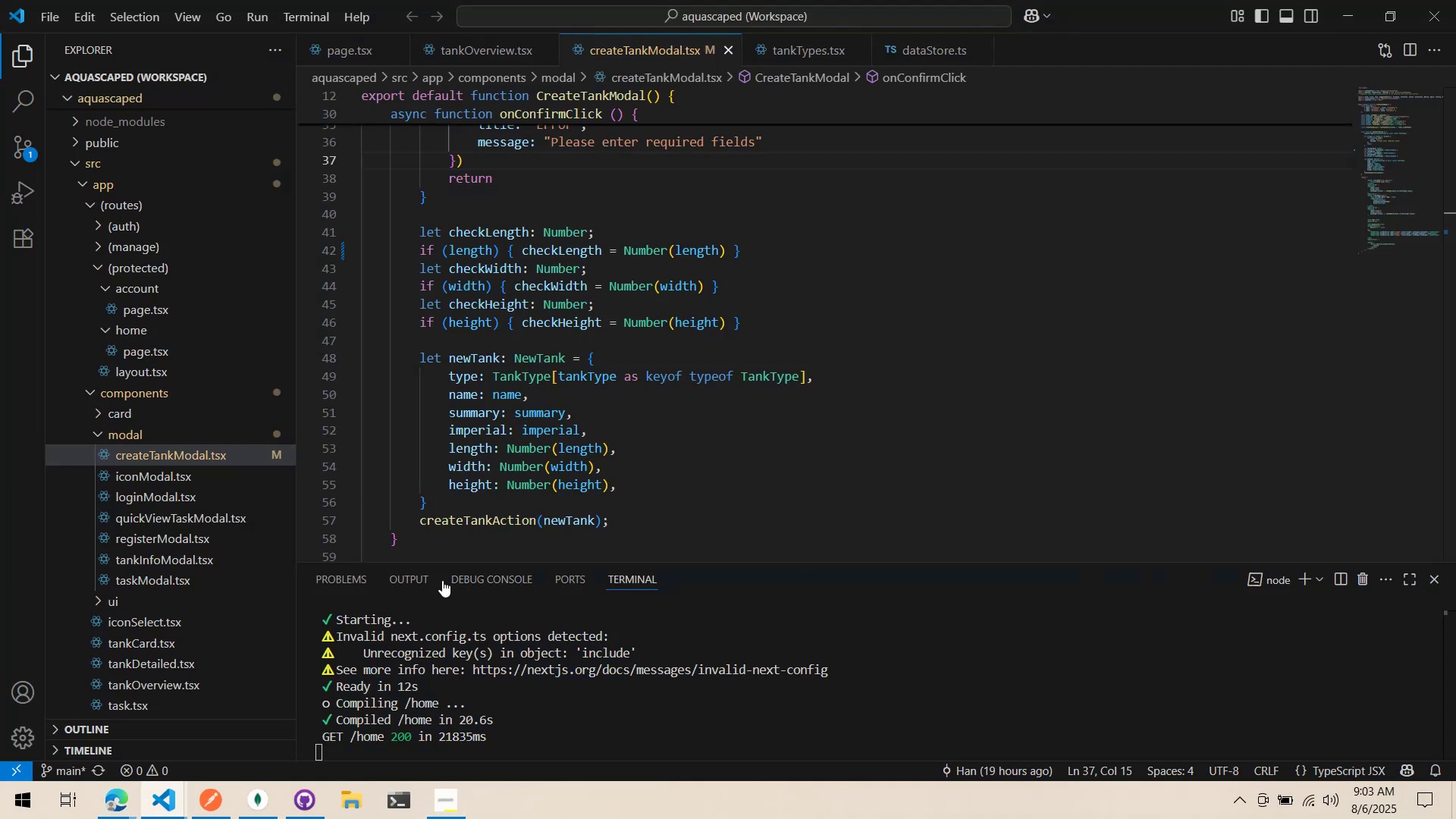 
key(Alt+Tab)
 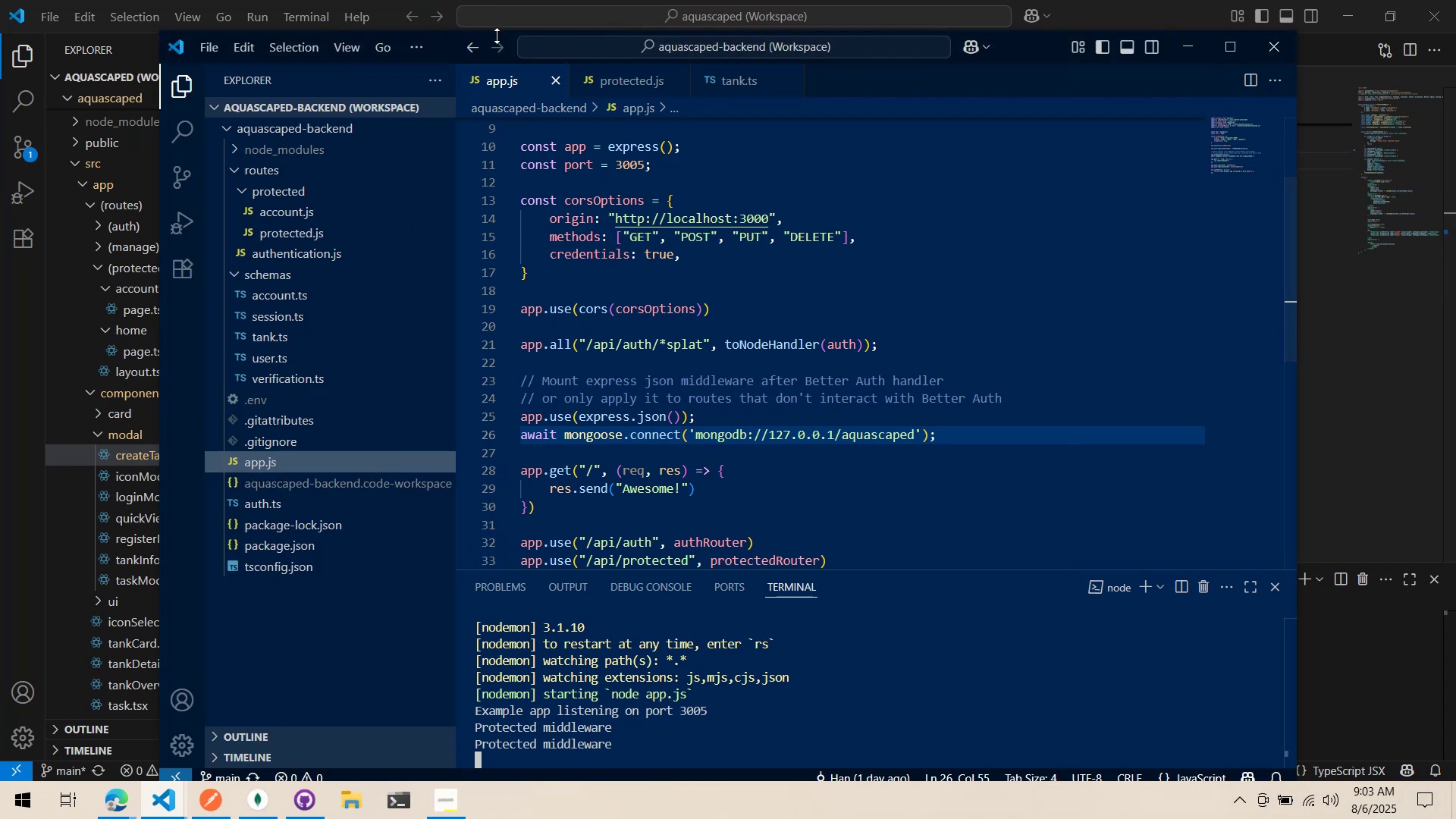 
left_click_drag(start_coordinate=[450, 56], to_coordinate=[493, 37])
 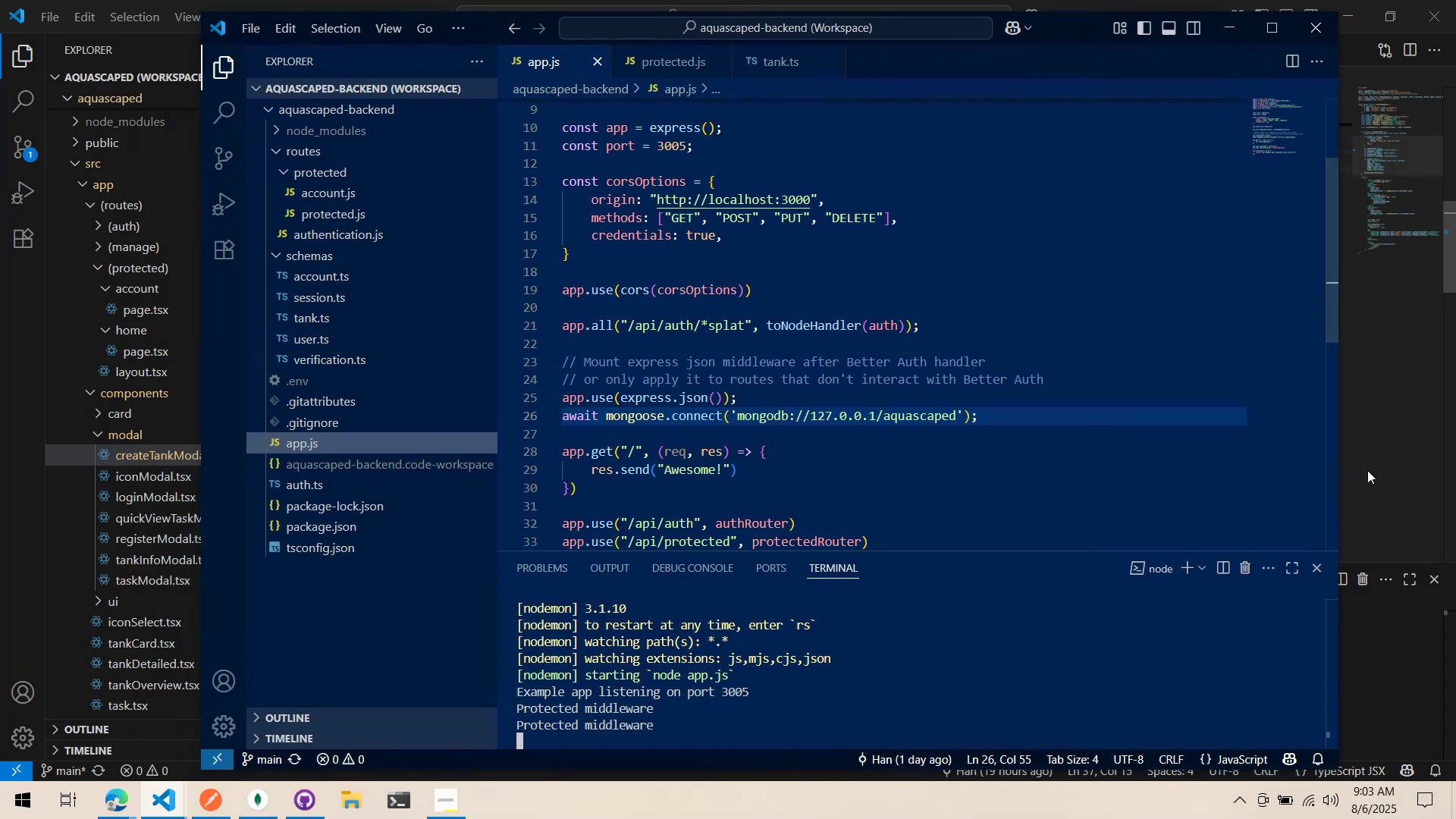 
left_click([1367, 470])
 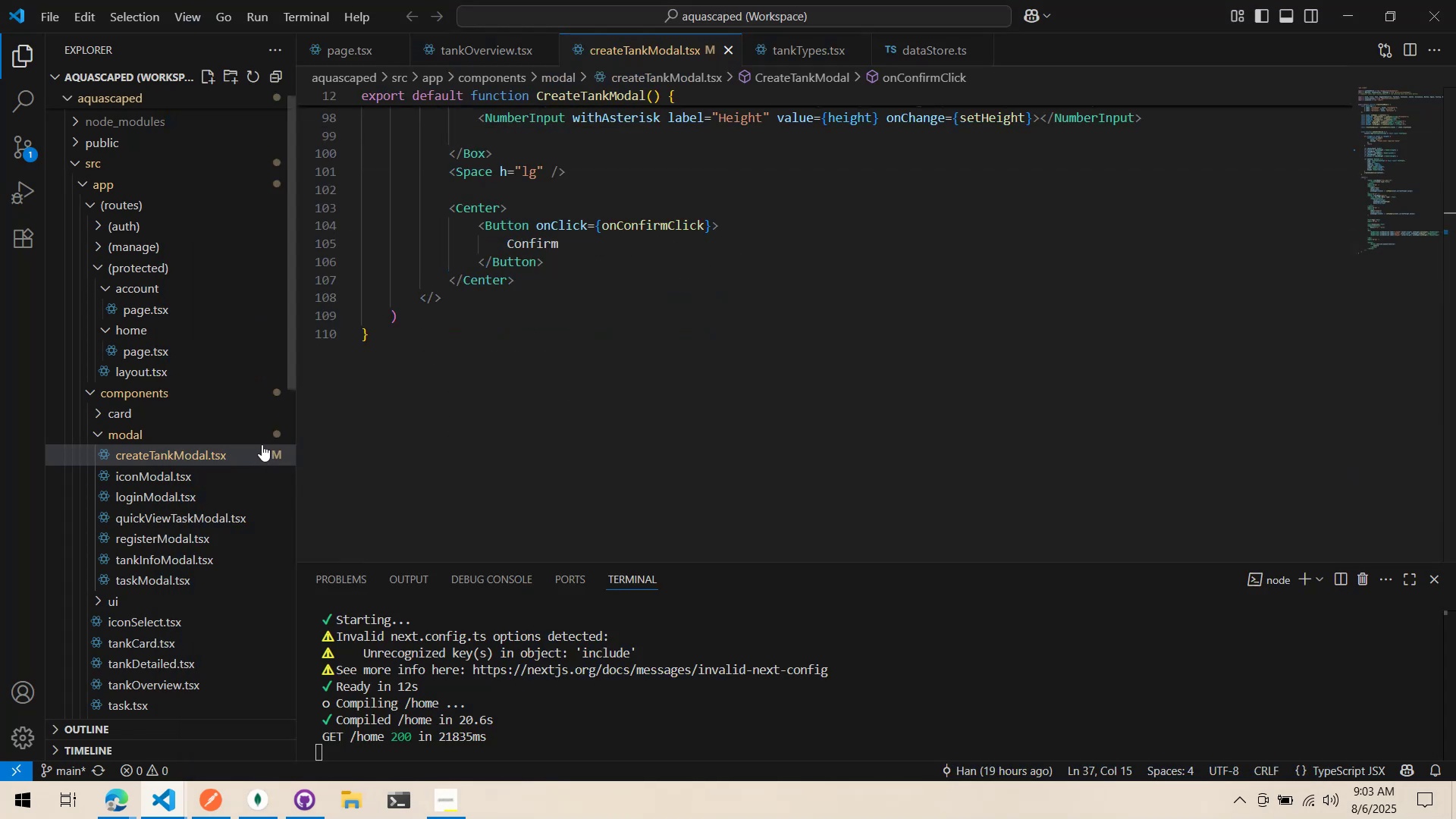 
wait(5.66)
 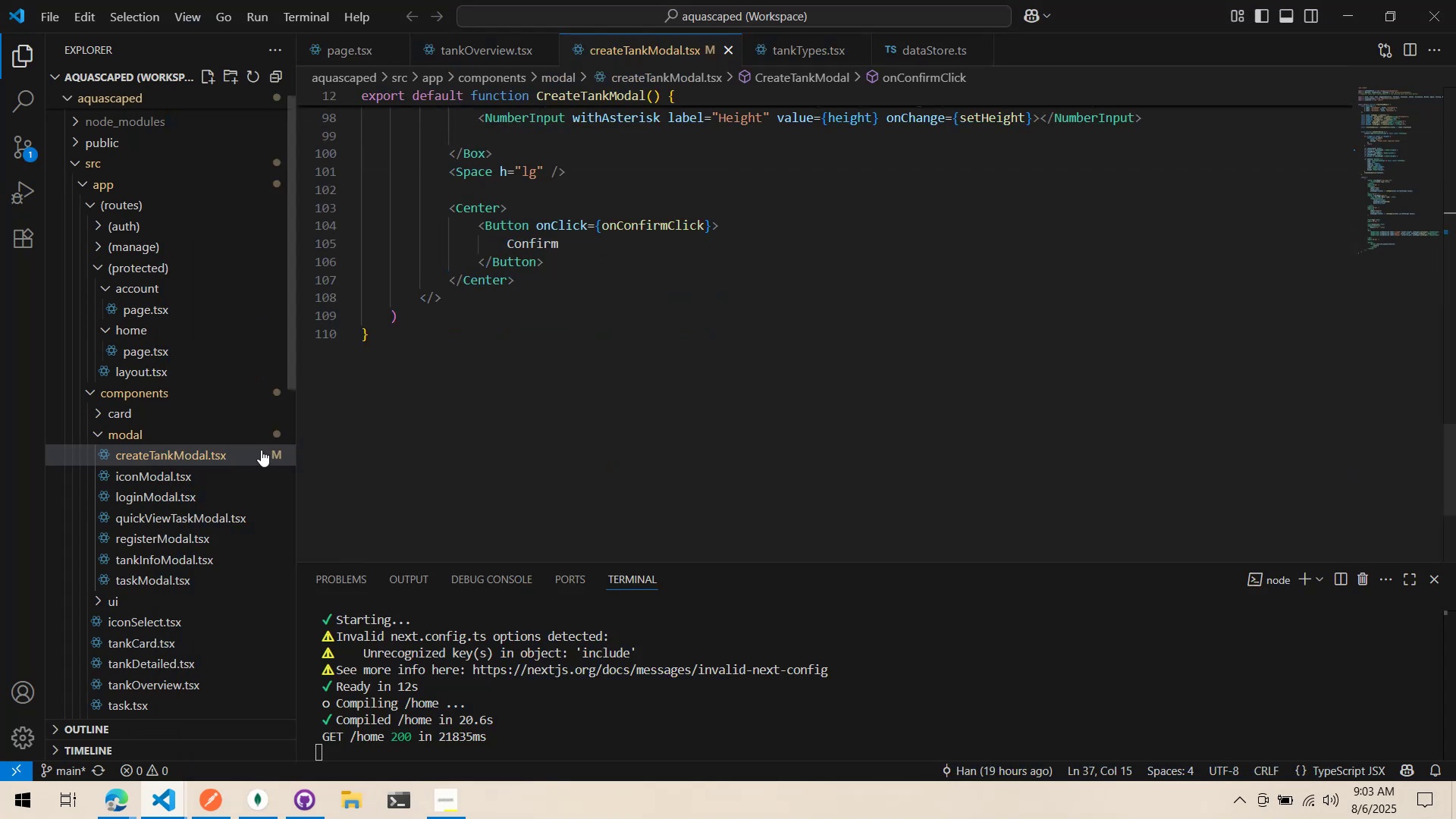 
scroll: coordinate [642, 311], scroll_direction: up, amount: 2.0
 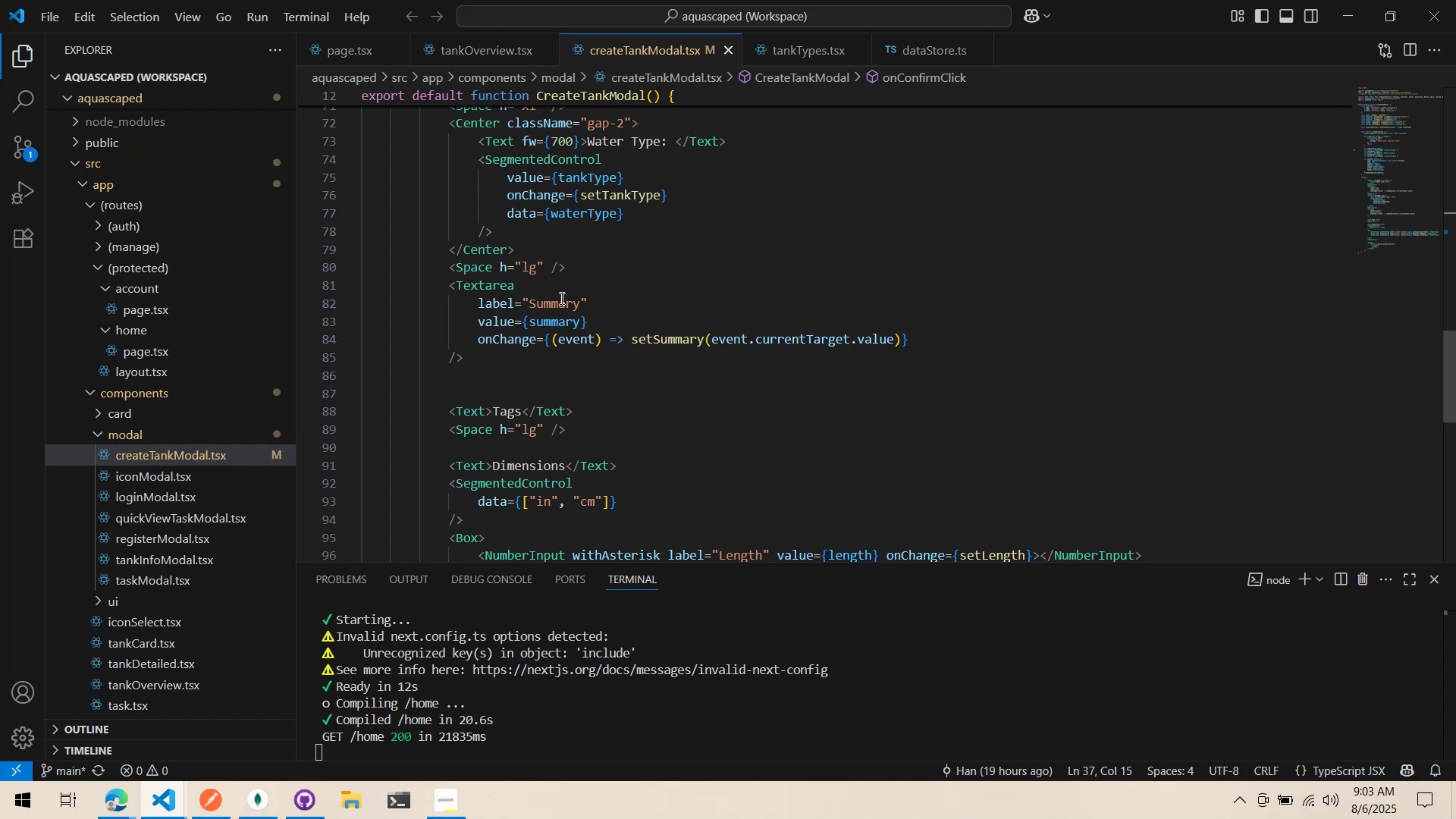 
left_click([303, 788])
 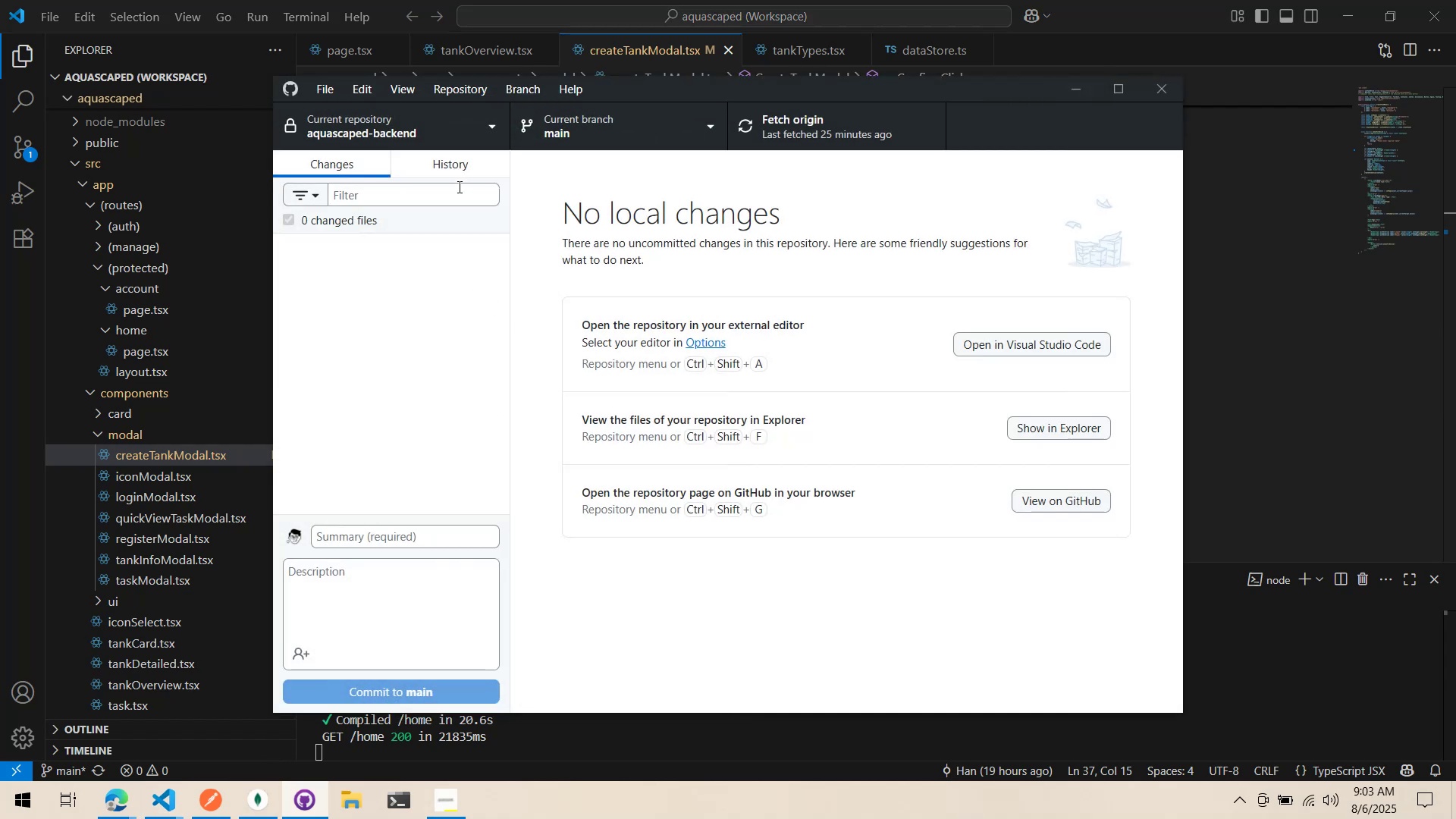 
left_click([460, 169])
 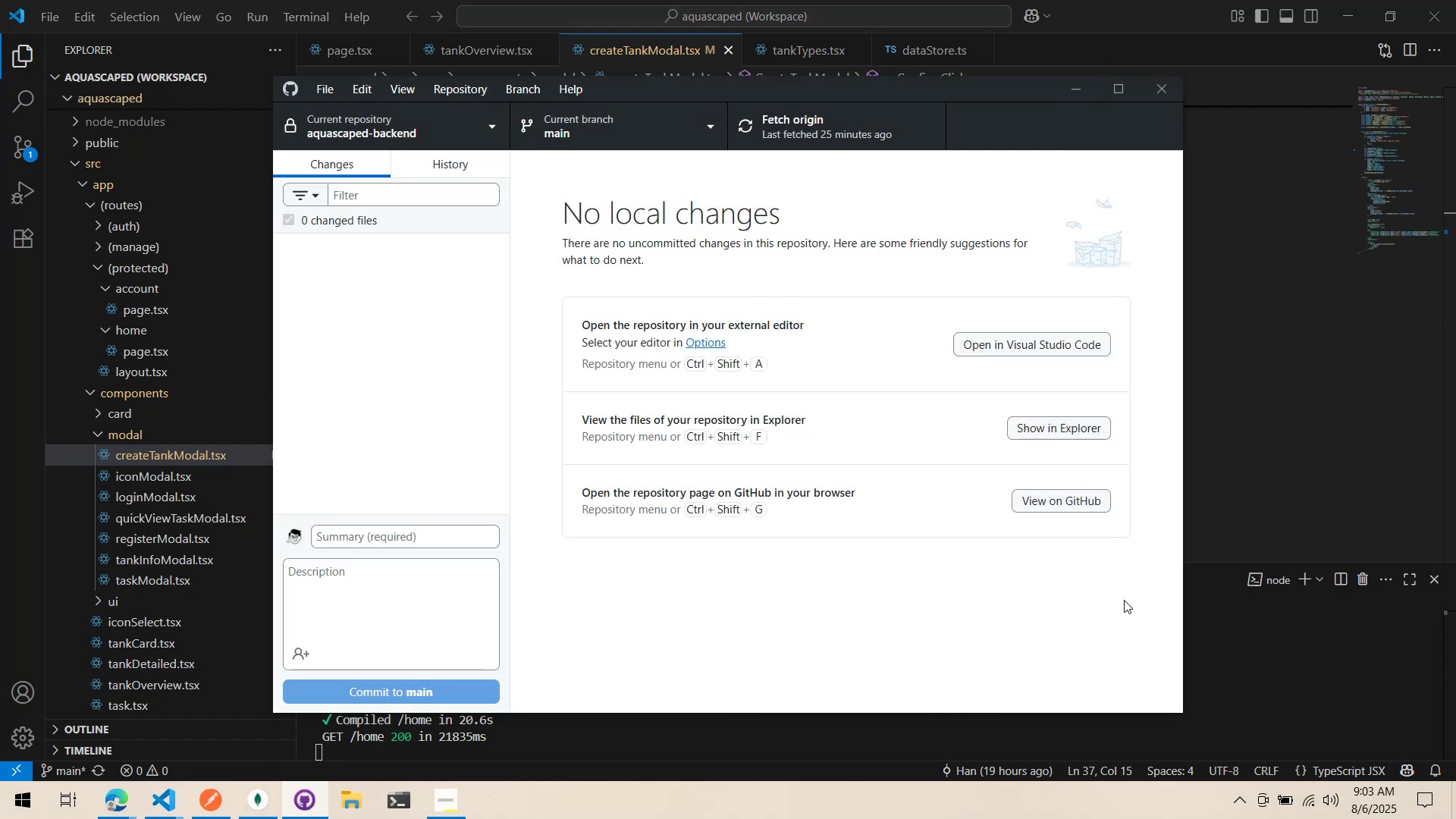 
left_click([793, 745])
 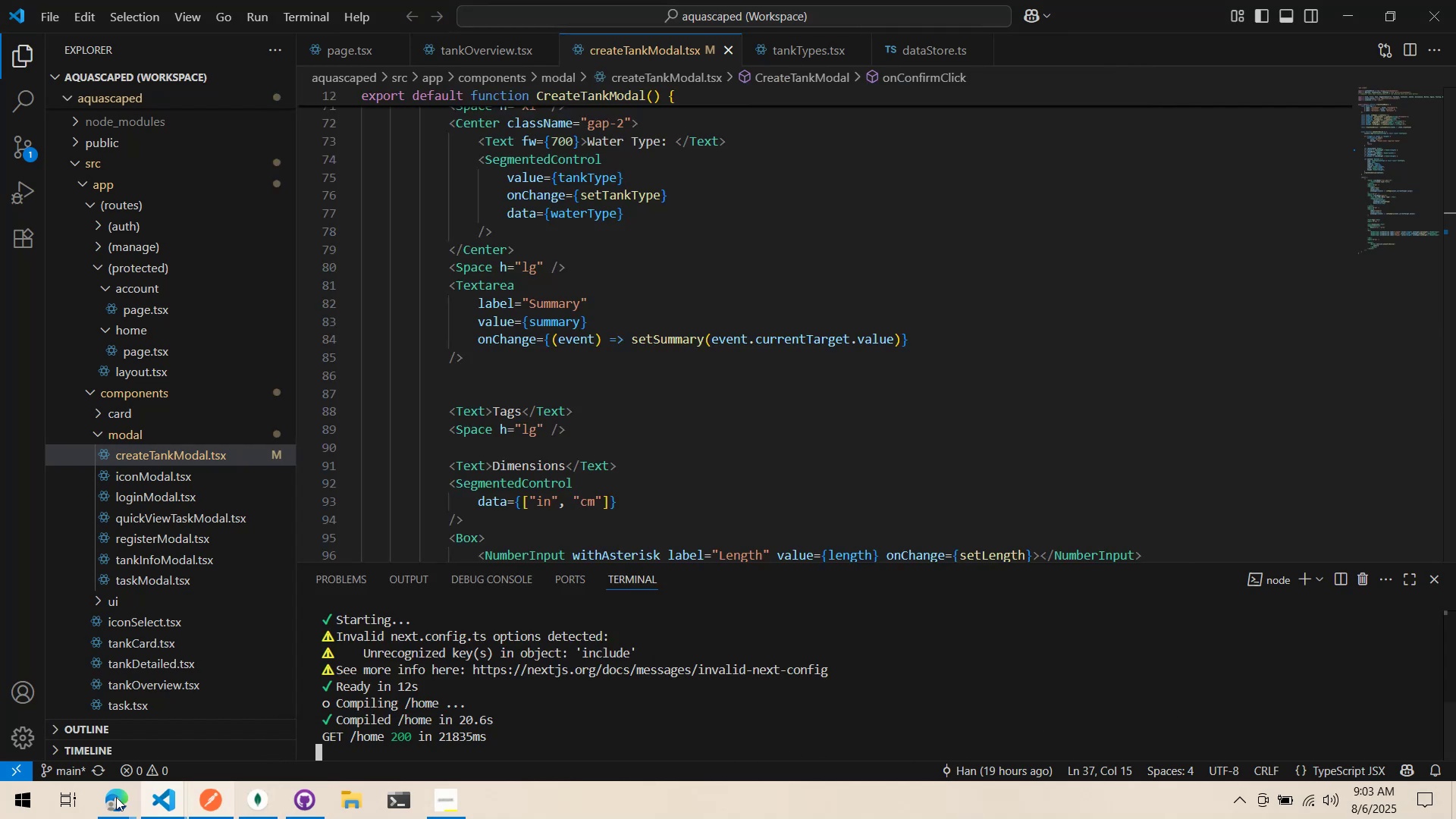 
left_click([101, 797])
 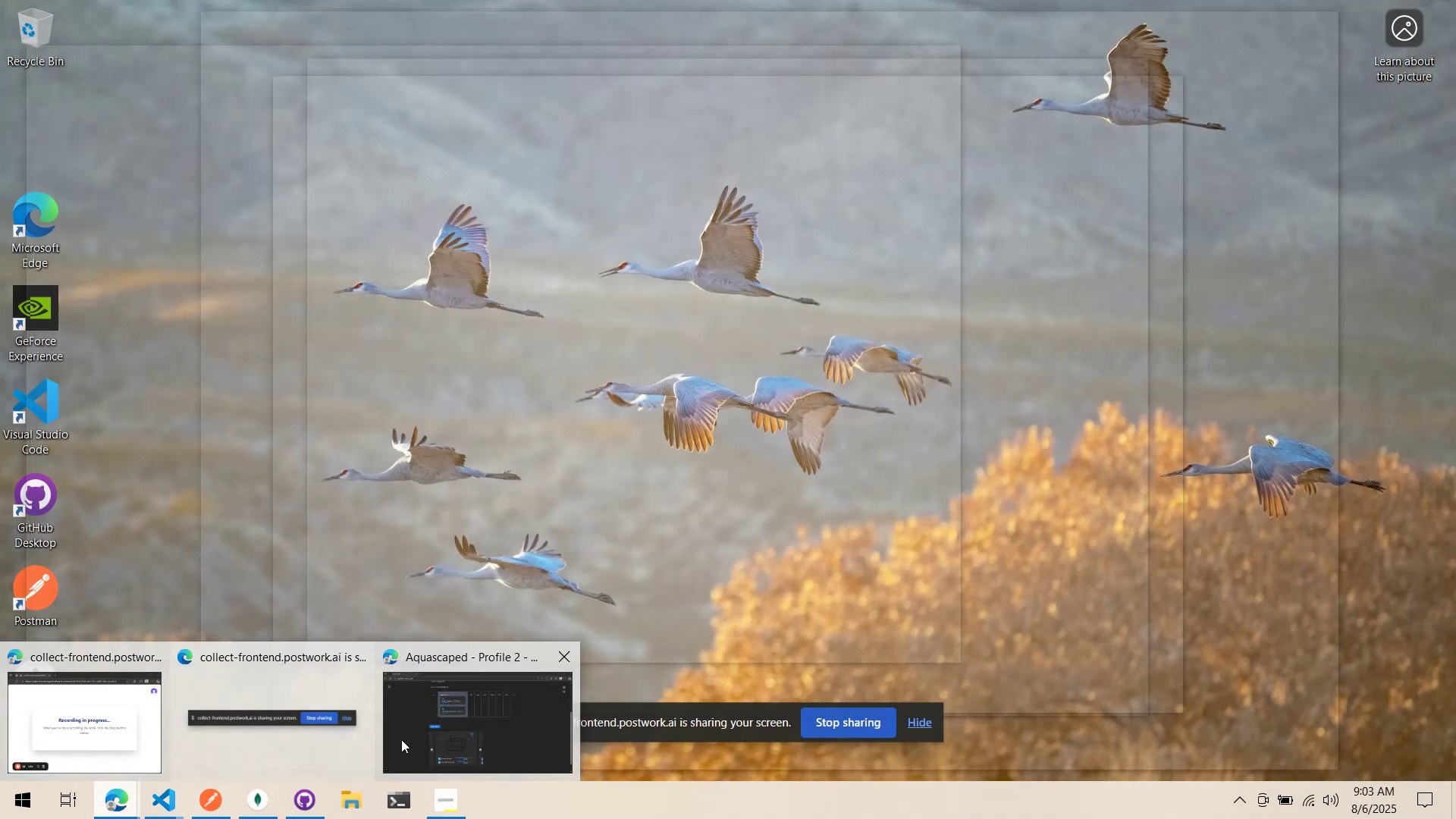 
left_click([456, 727])
 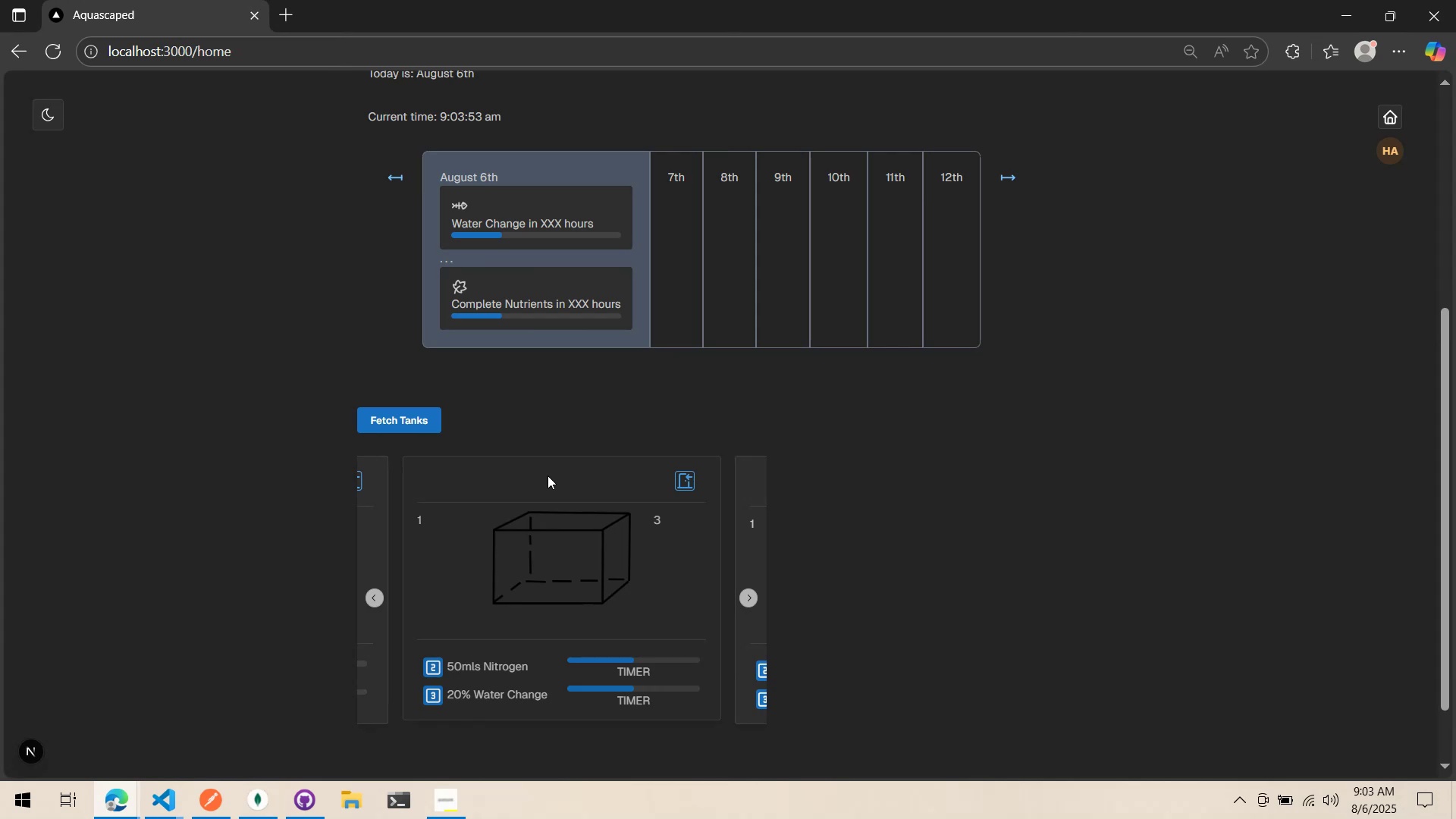 
key(Alt+Tab)
 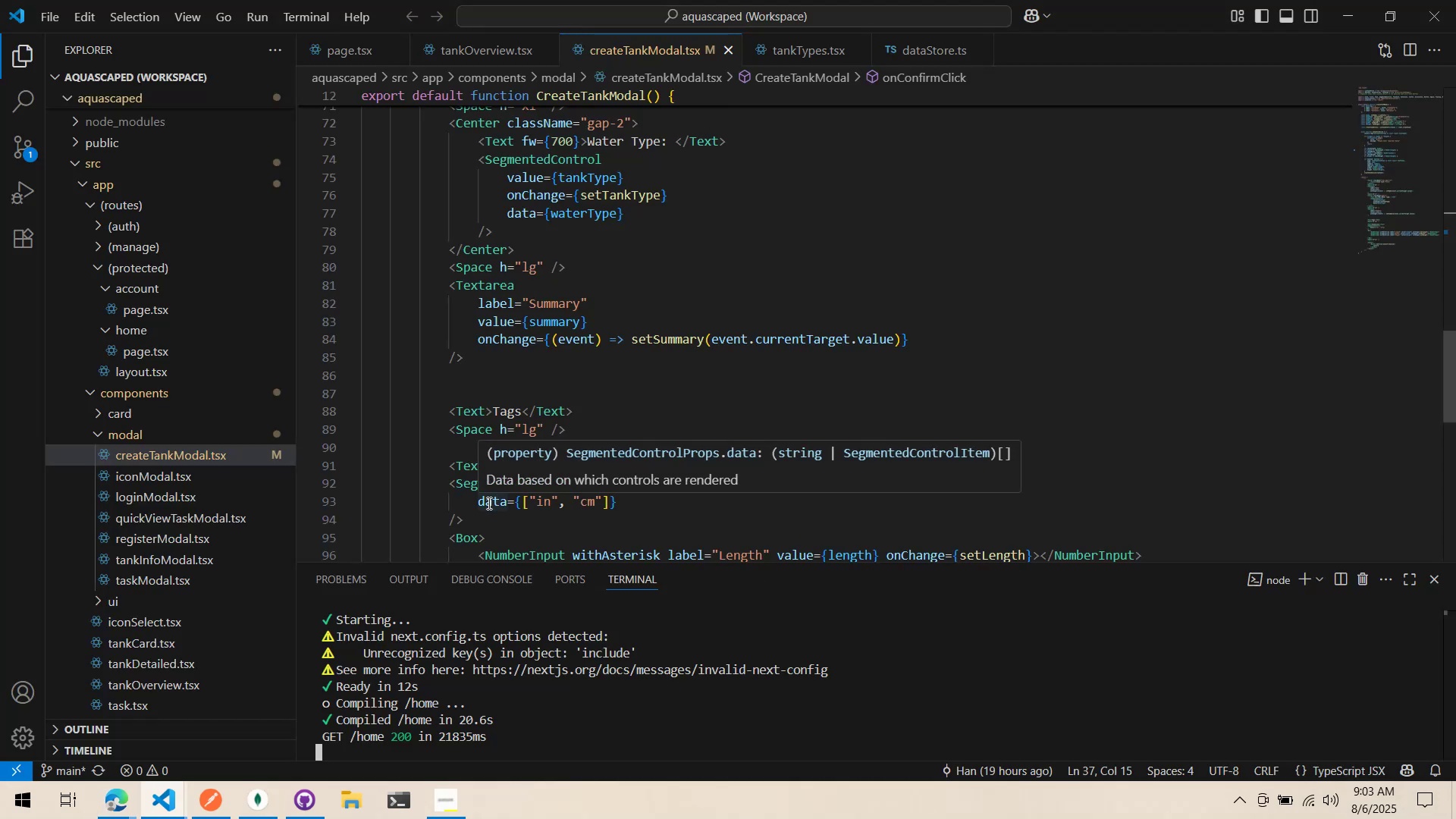 
wait(8.73)
 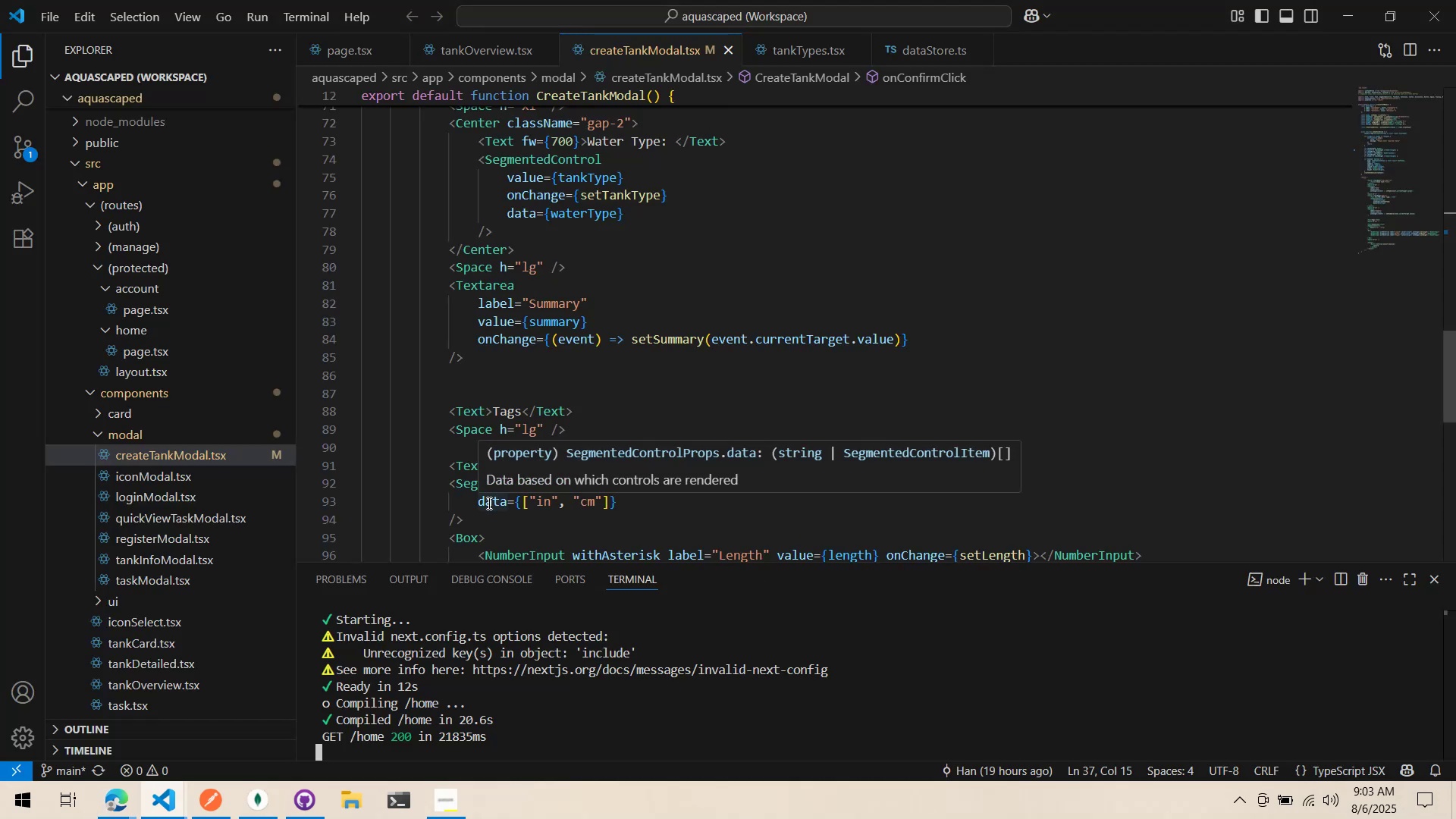 
scroll: coordinate [625, 447], scroll_direction: down, amount: 3.0
 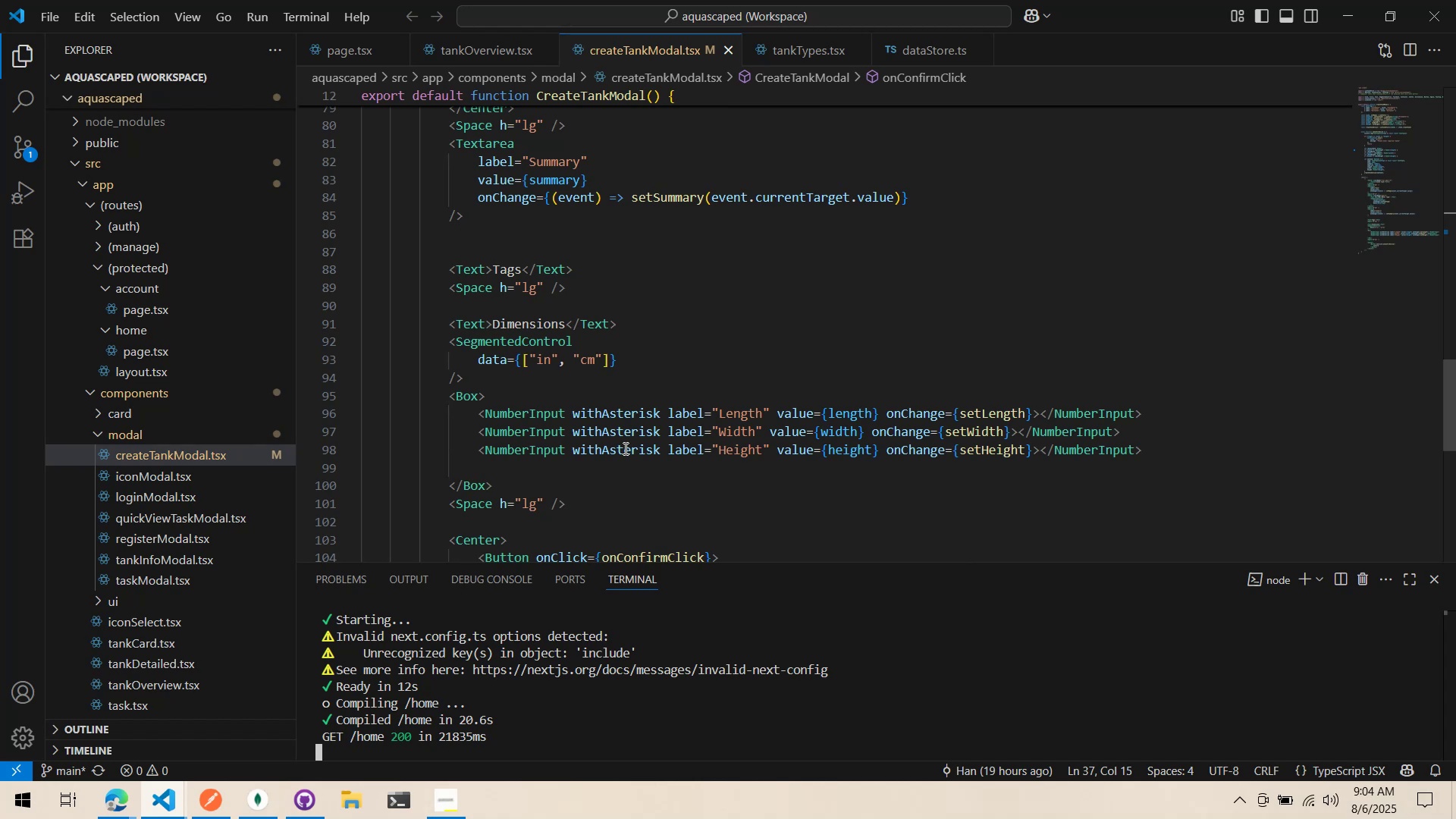 
key(Alt+AltLeft)
 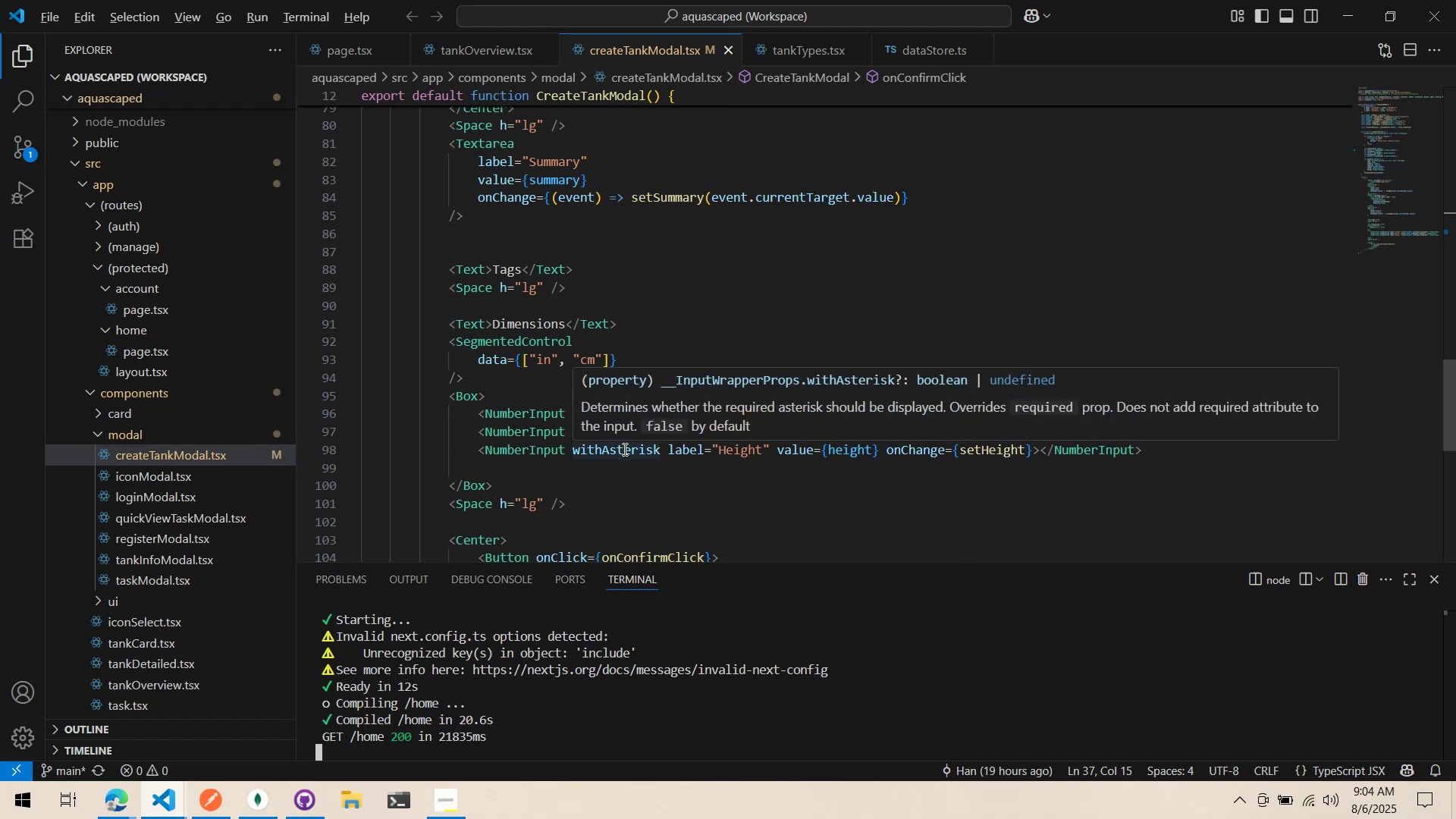 
key(Alt+Tab)
 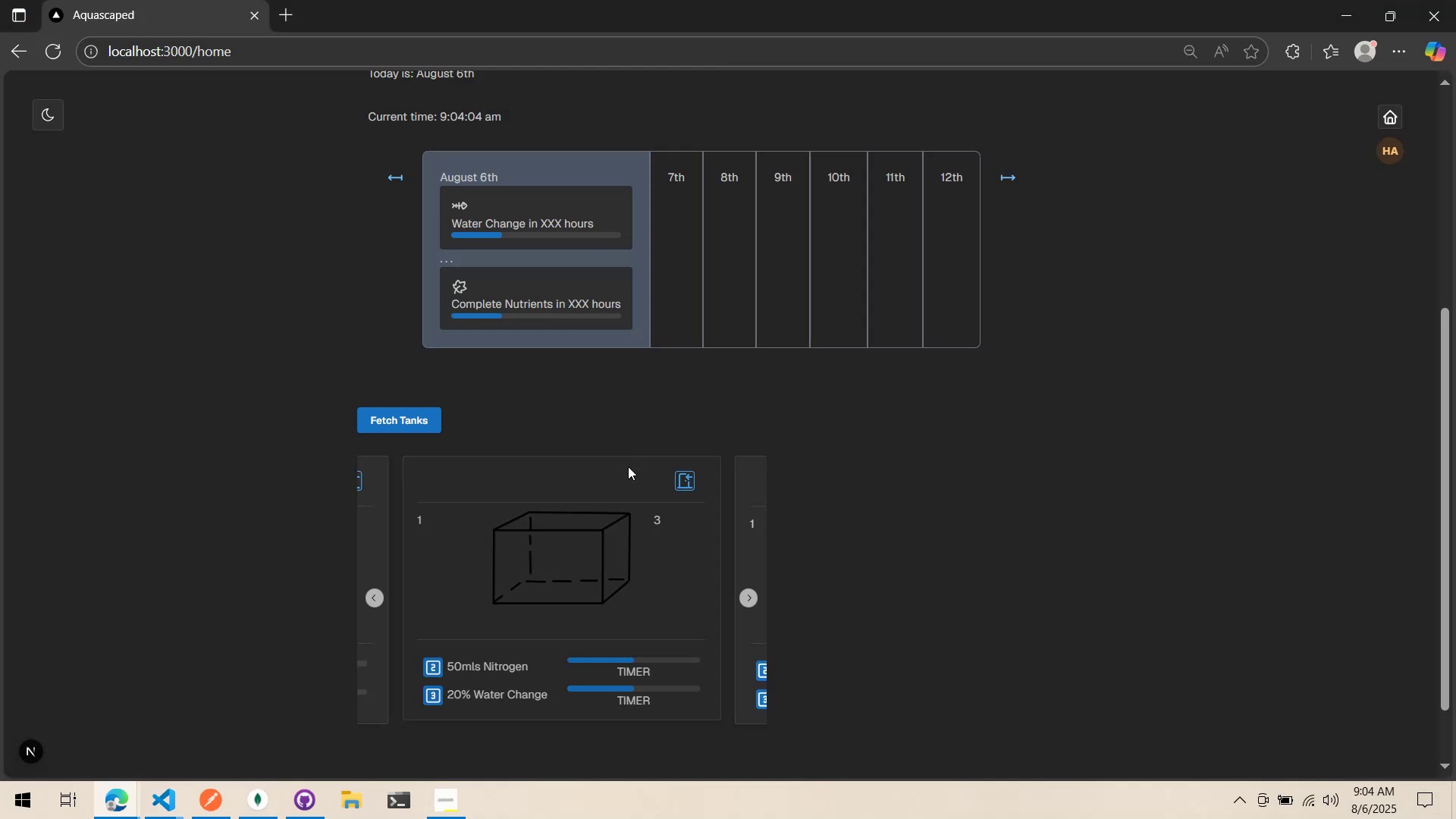 
scroll: coordinate [628, 461], scroll_direction: down, amount: 3.0
 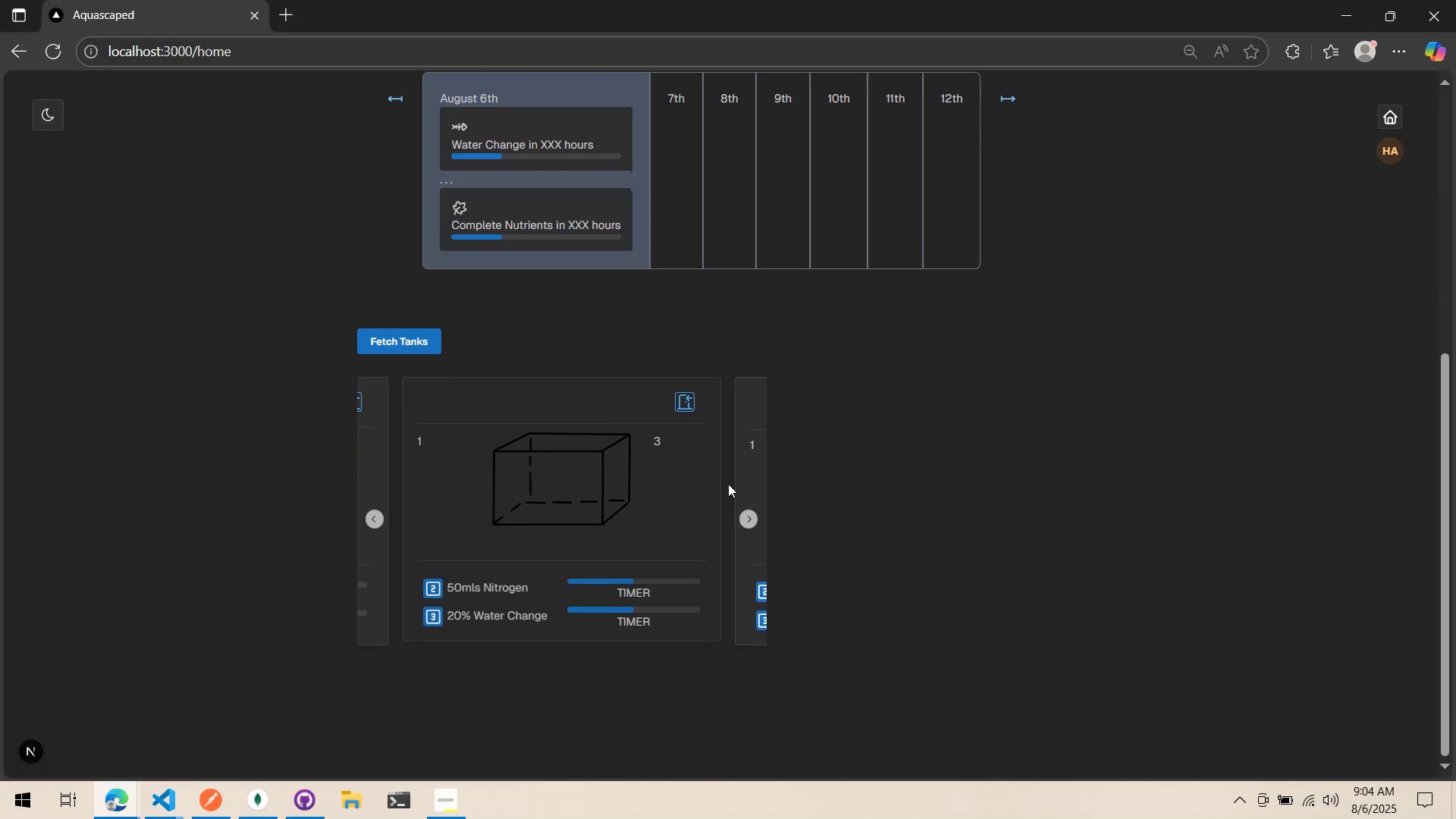 
left_click_drag(start_coordinate=[695, 500], to_coordinate=[480, 497])
 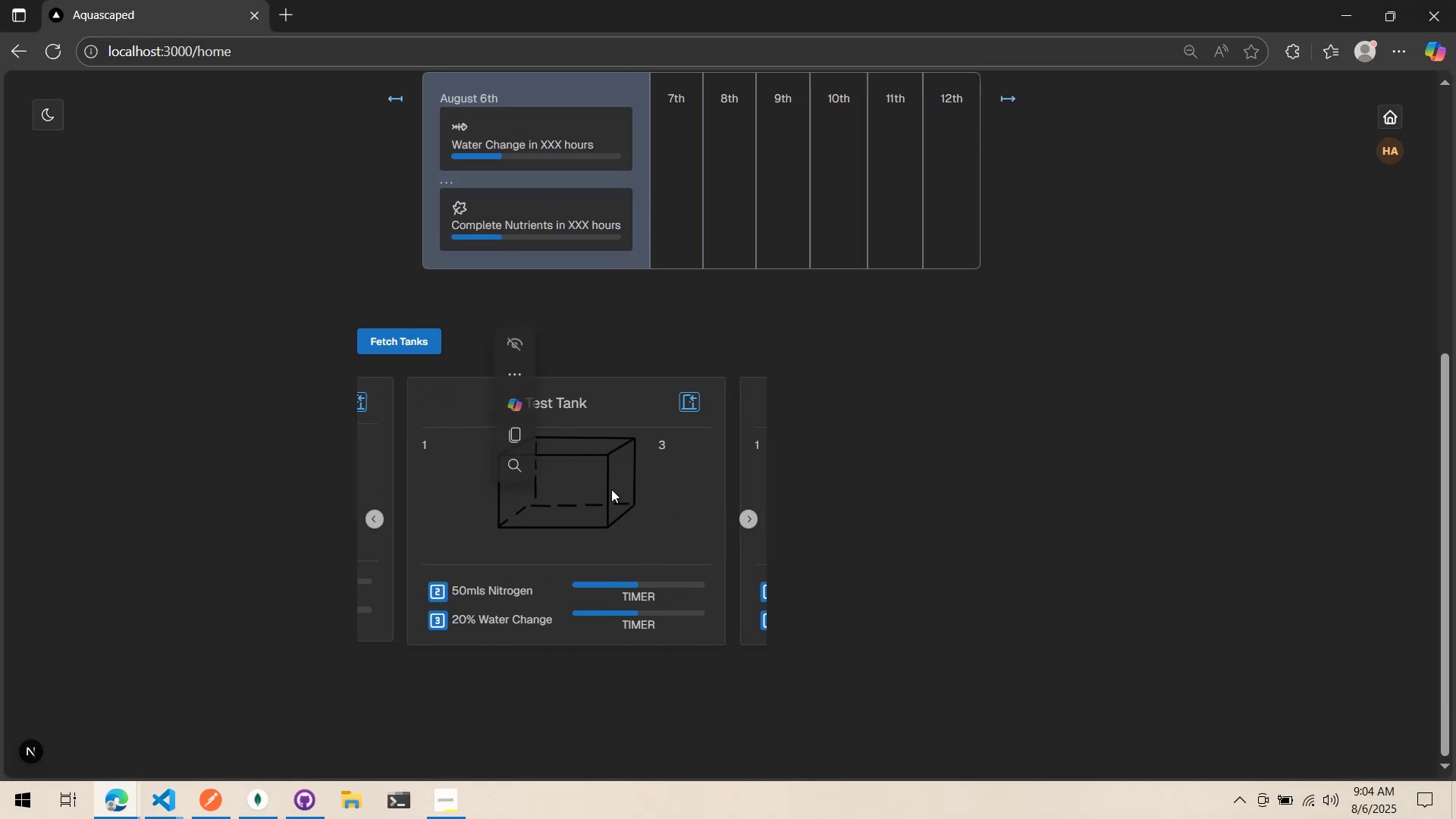 
left_click_drag(start_coordinate=[617, 488], to_coordinate=[473, 492])
 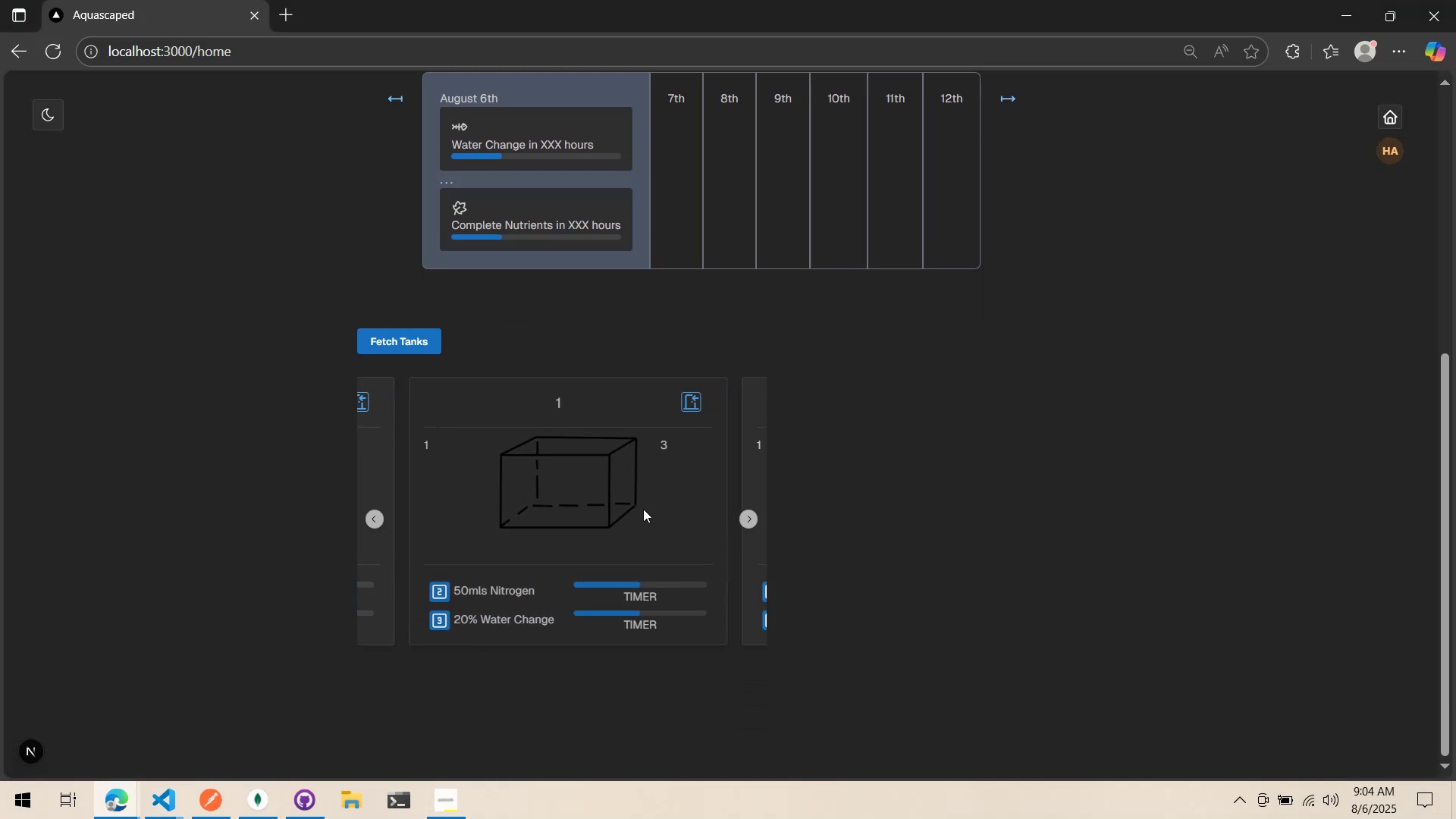 
left_click_drag(start_coordinate=[682, 525], to_coordinate=[557, 525])
 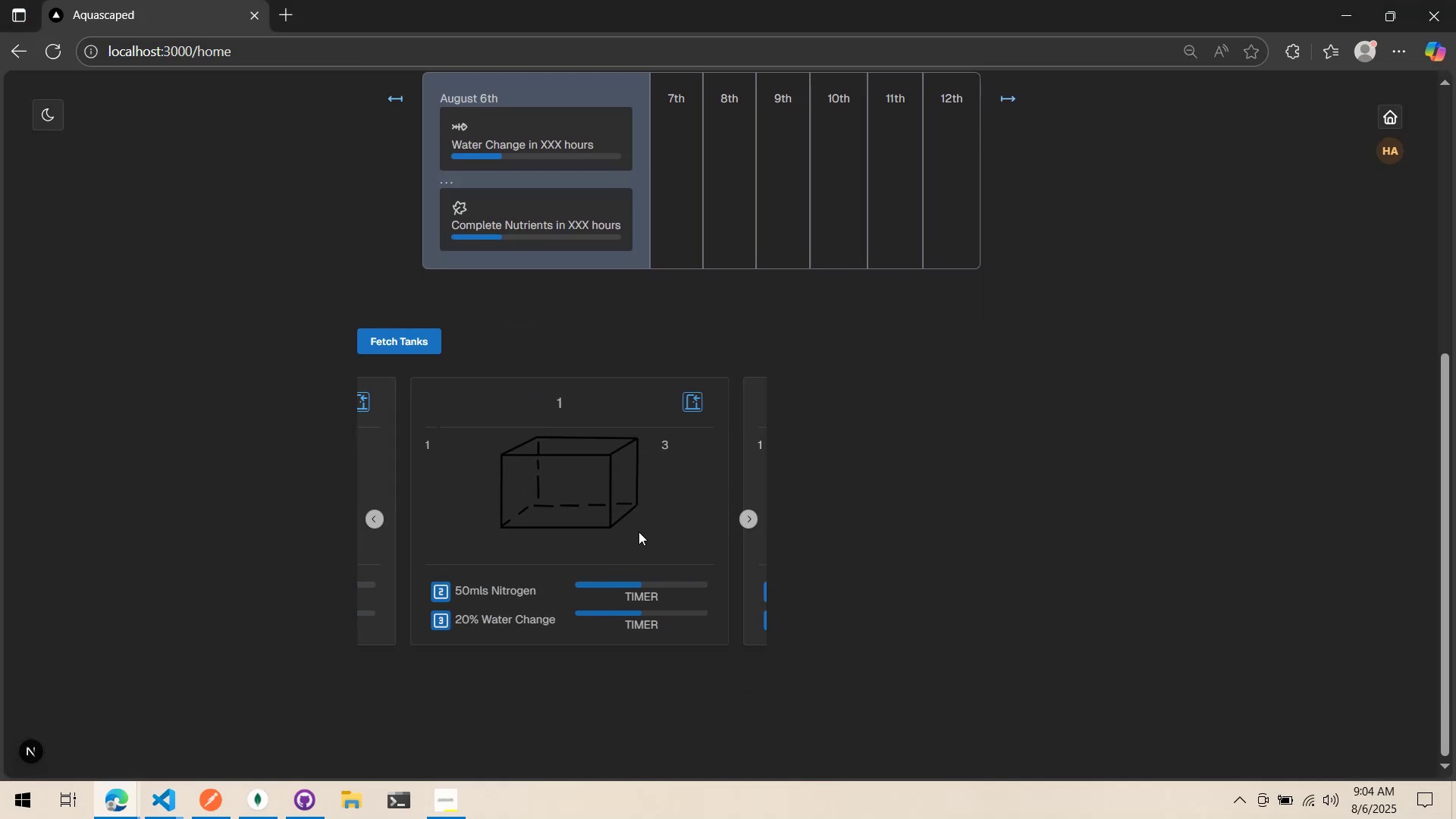 
left_click_drag(start_coordinate=[647, 532], to_coordinate=[599, 532])
 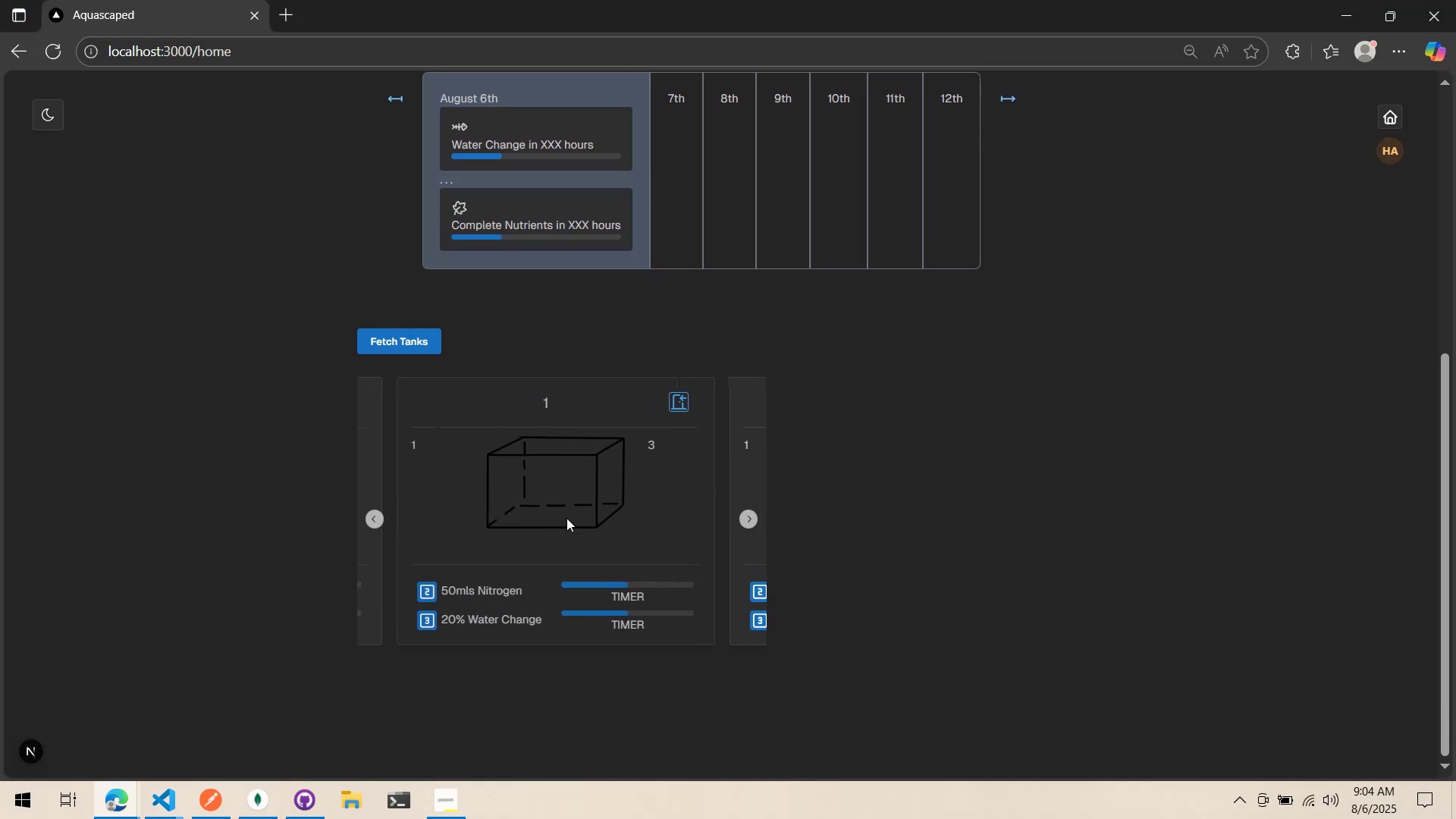 
left_click_drag(start_coordinate=[566, 517], to_coordinate=[557, 516])
 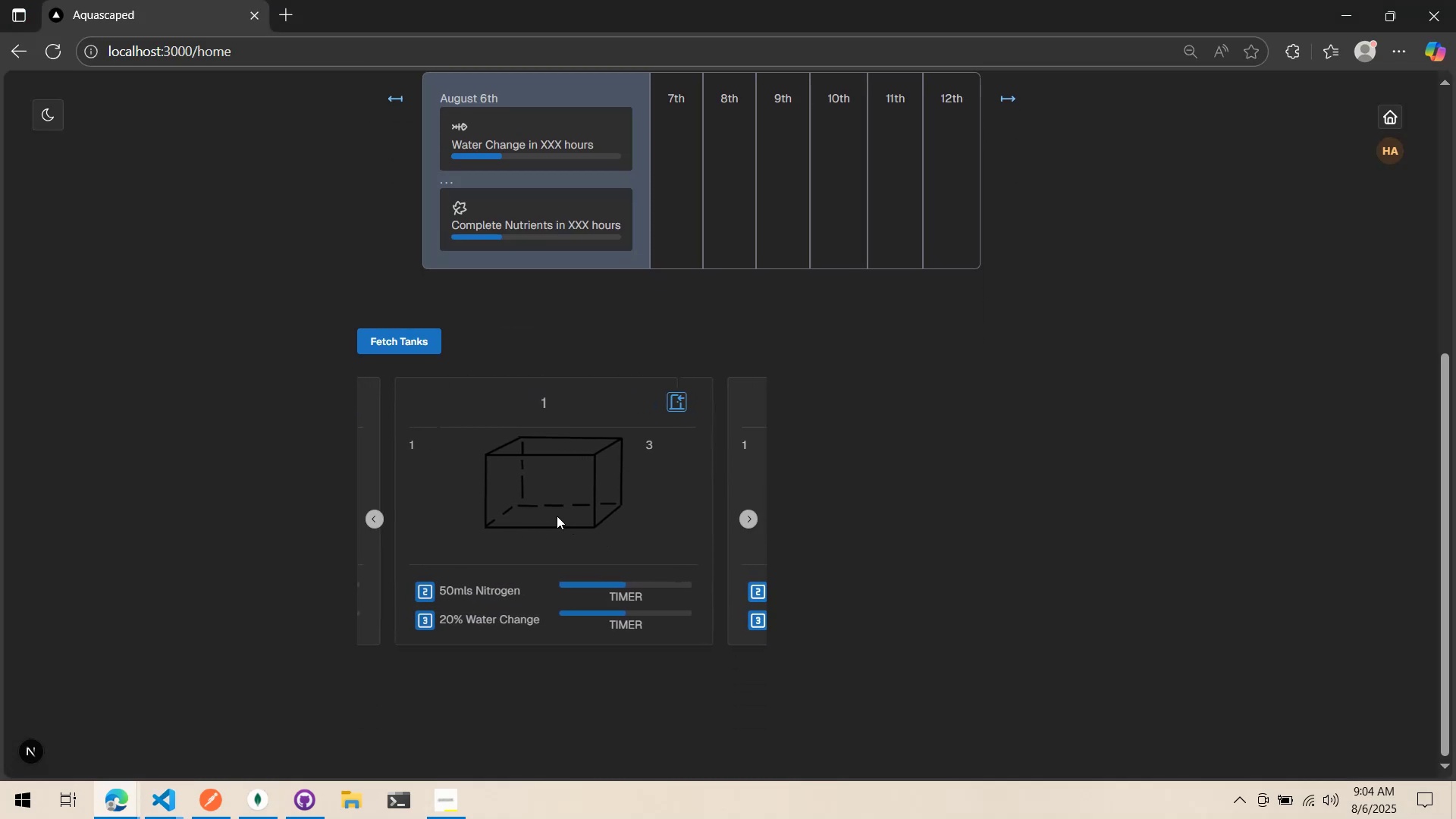 
double_click([557, 516])
 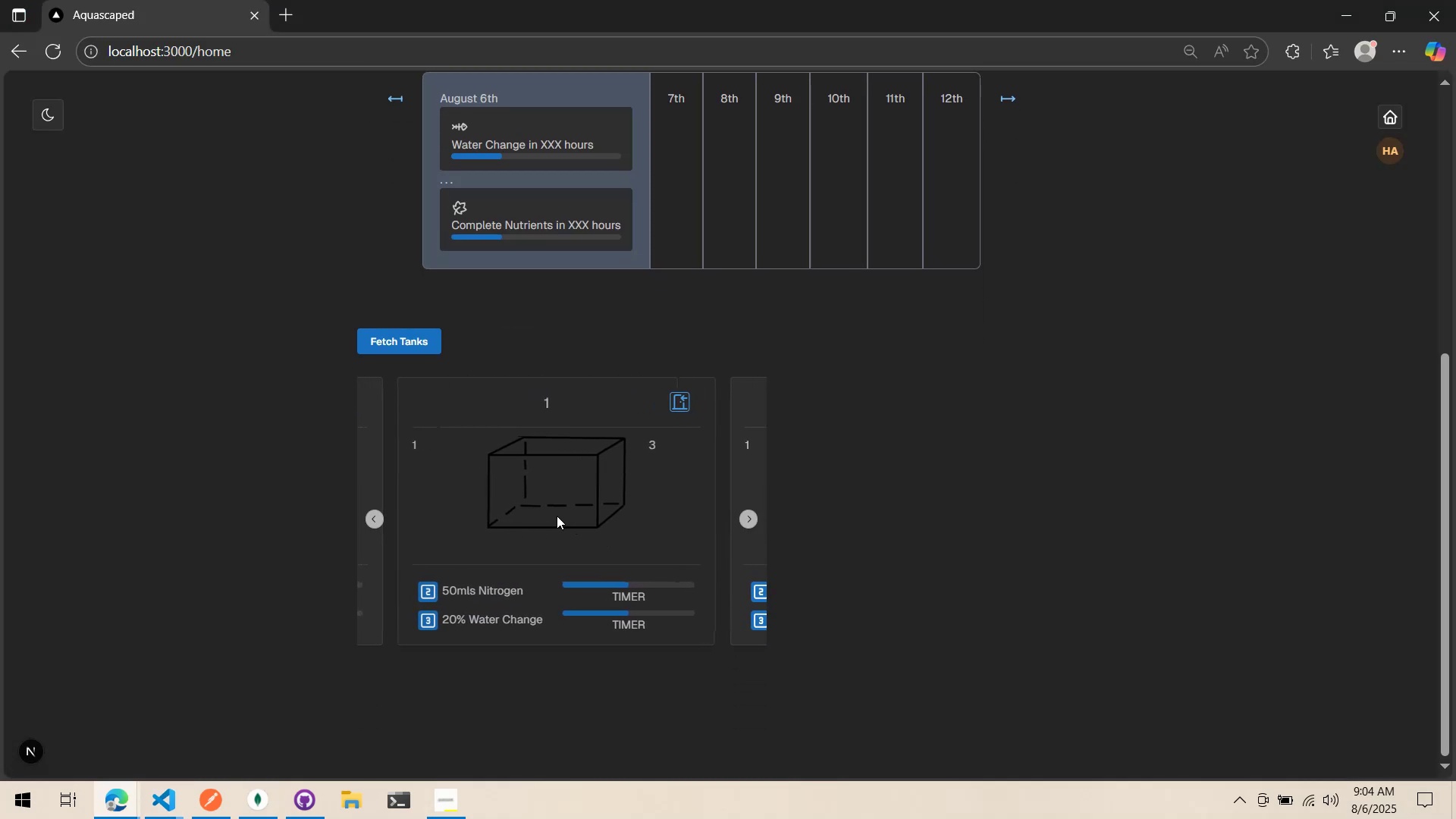 
left_click_drag(start_coordinate=[557, 516], to_coordinate=[613, 541])
 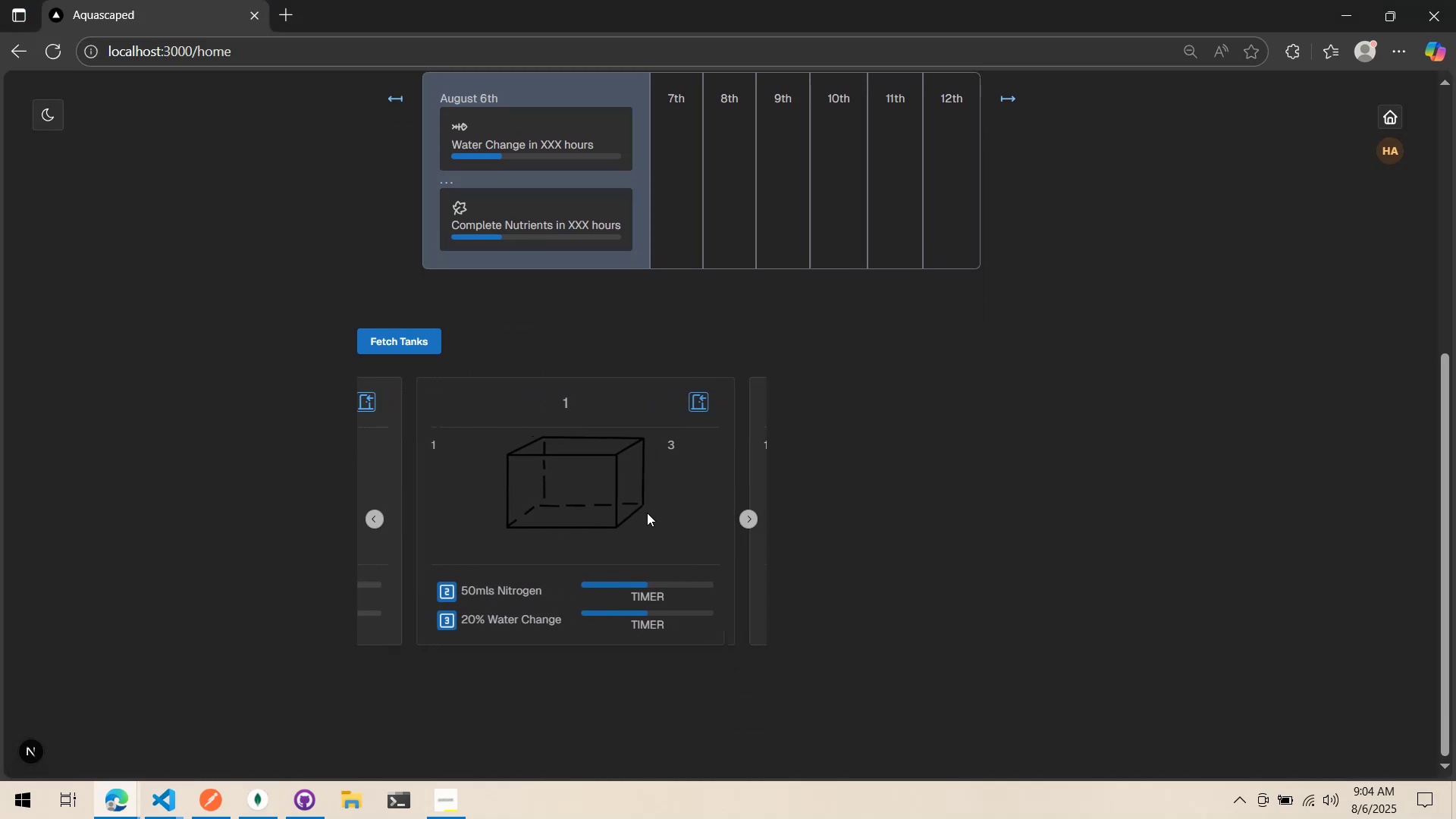 
left_click_drag(start_coordinate=[648, 511], to_coordinate=[419, 507])
 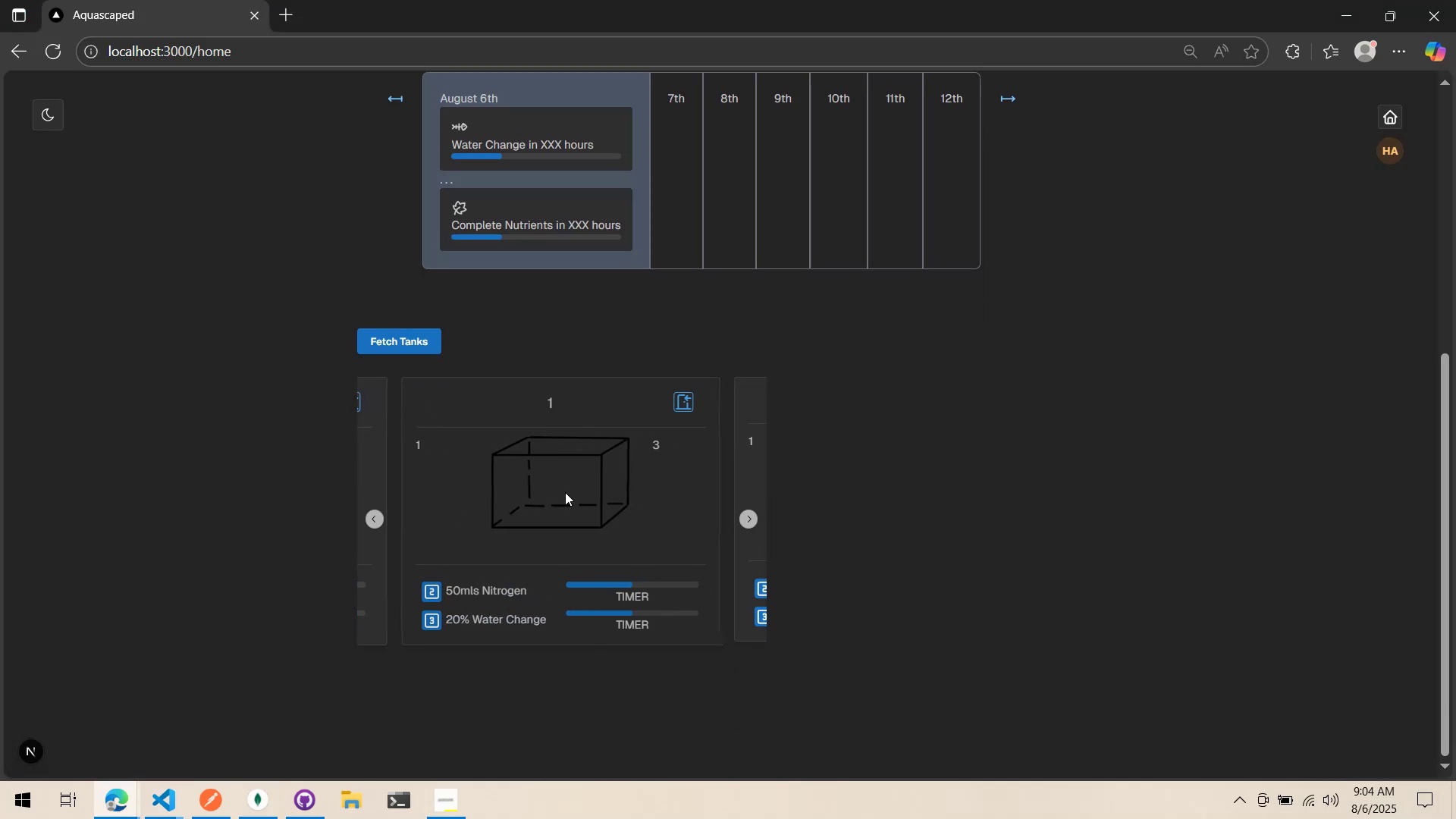 
double_click([565, 492])
 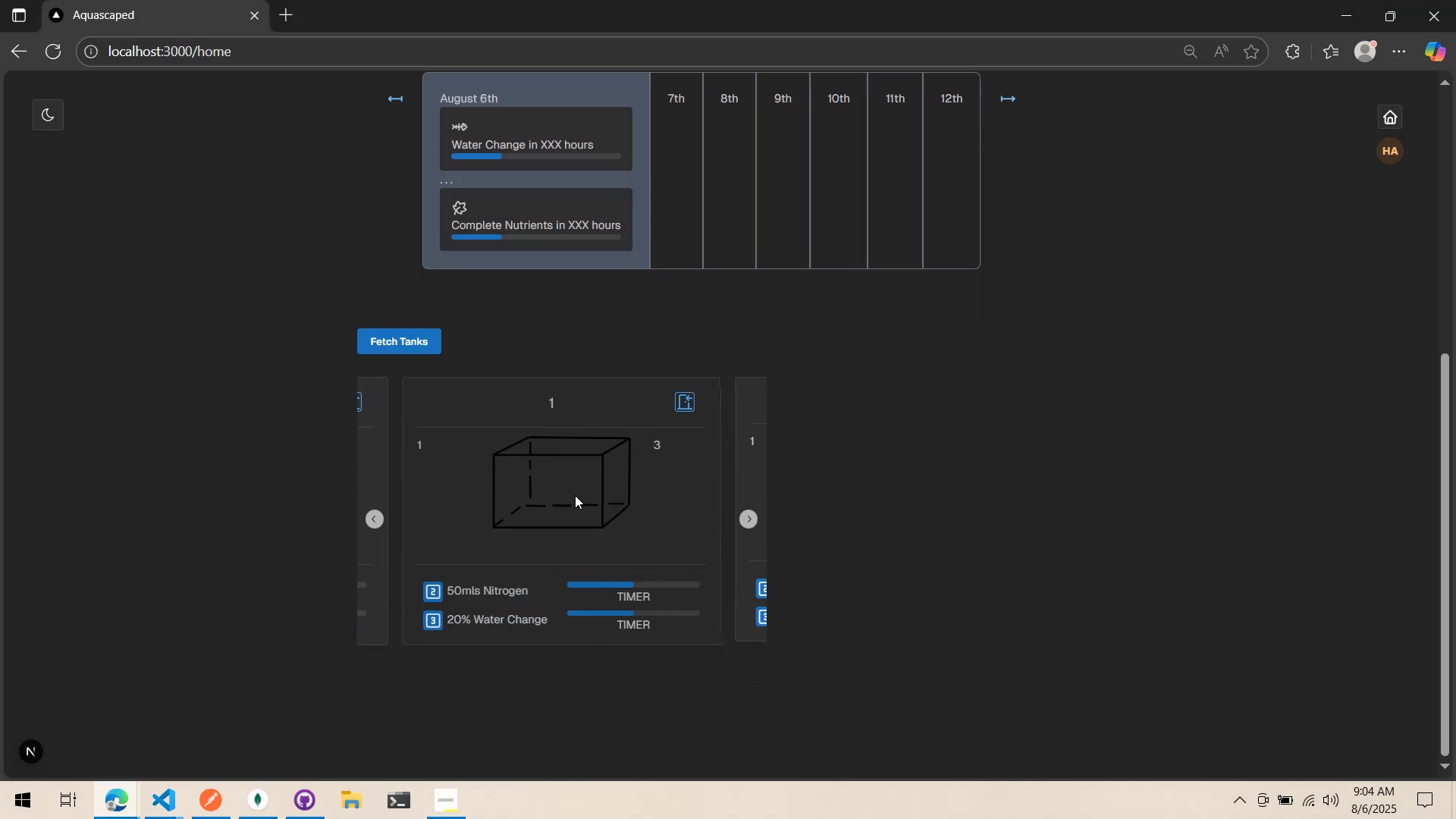 
left_click_drag(start_coordinate=[650, 497], to_coordinate=[668, 556])
 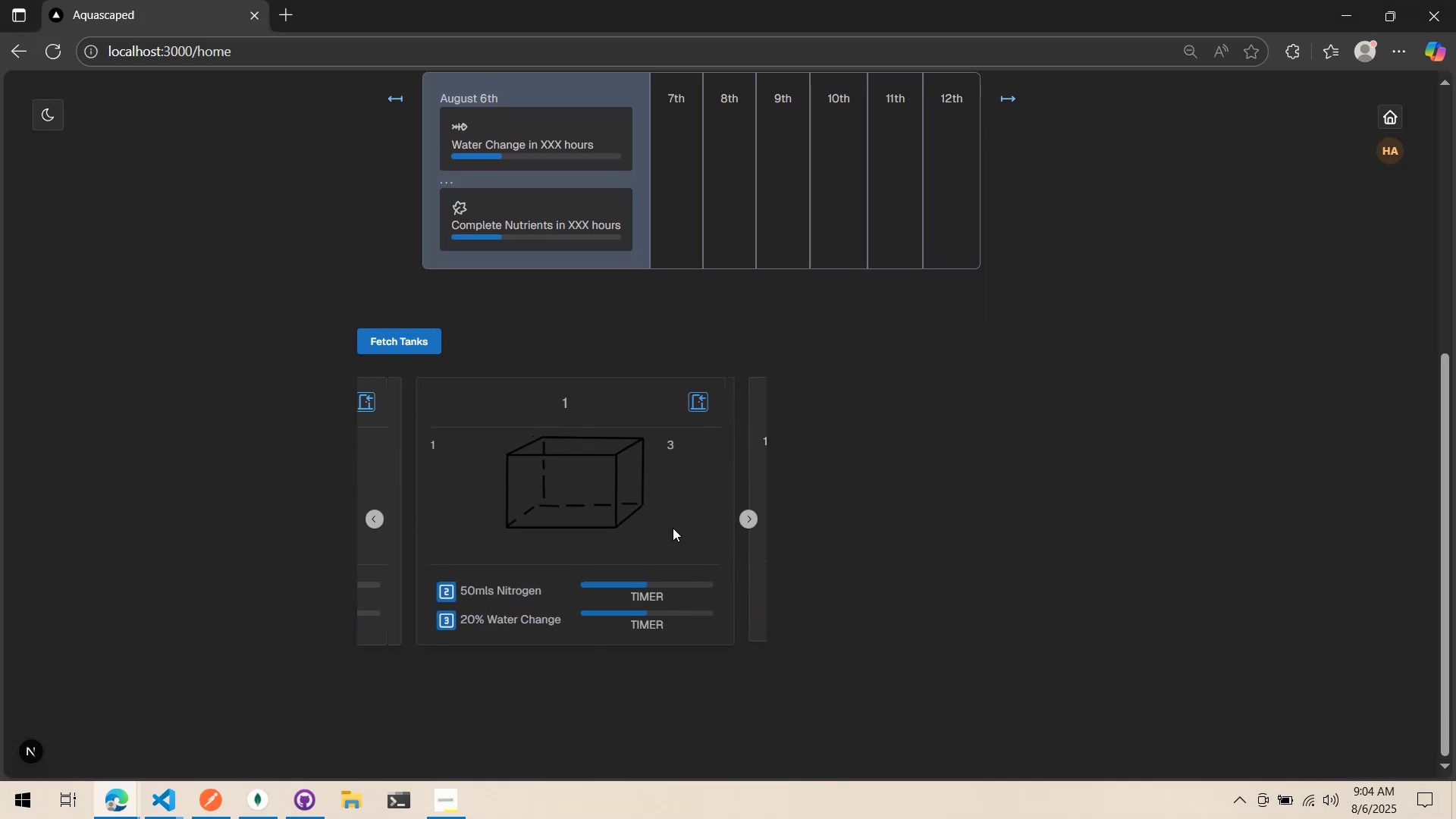 
left_click_drag(start_coordinate=[665, 513], to_coordinate=[549, 518])
 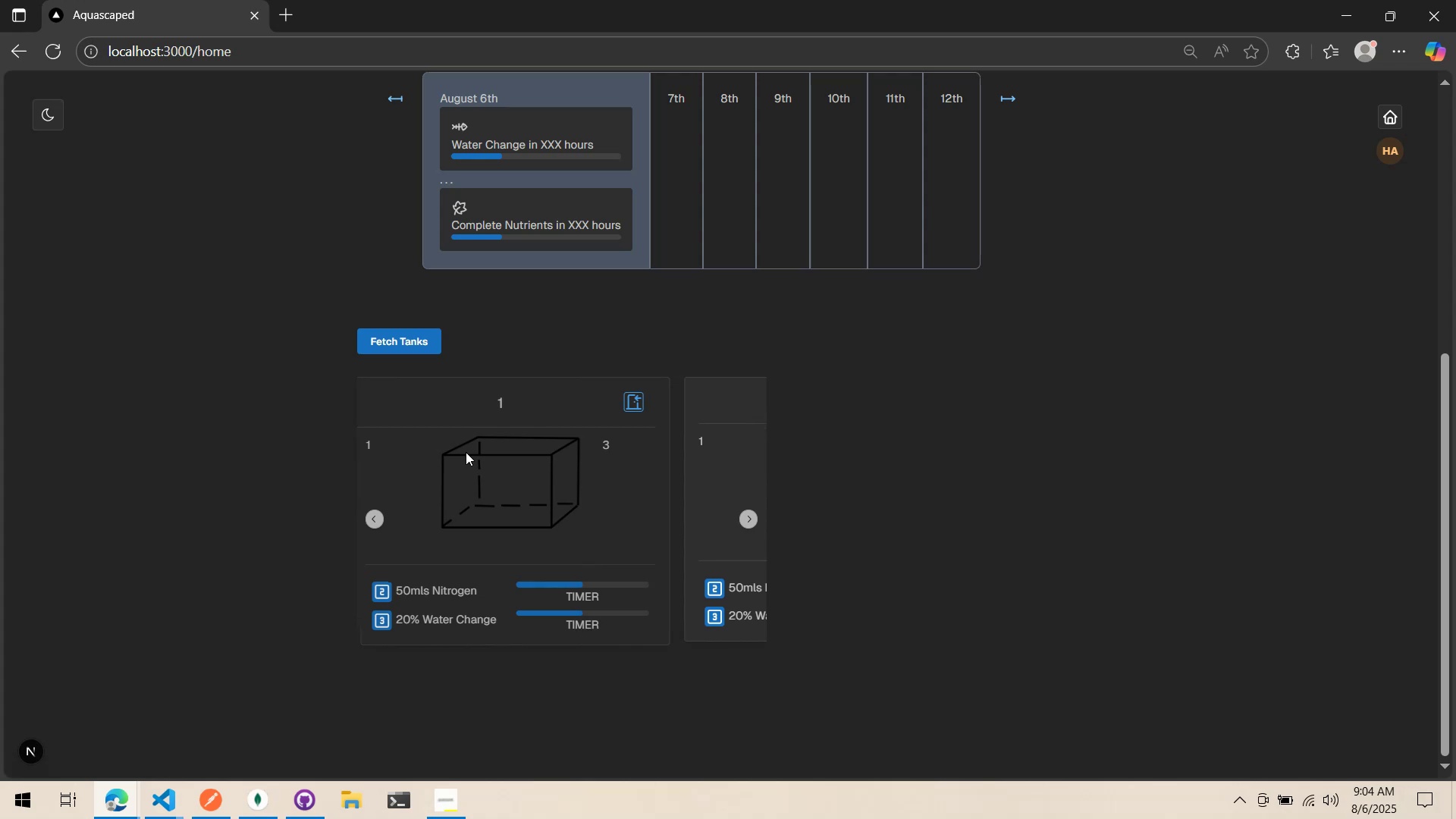 
left_click([286, 11])
 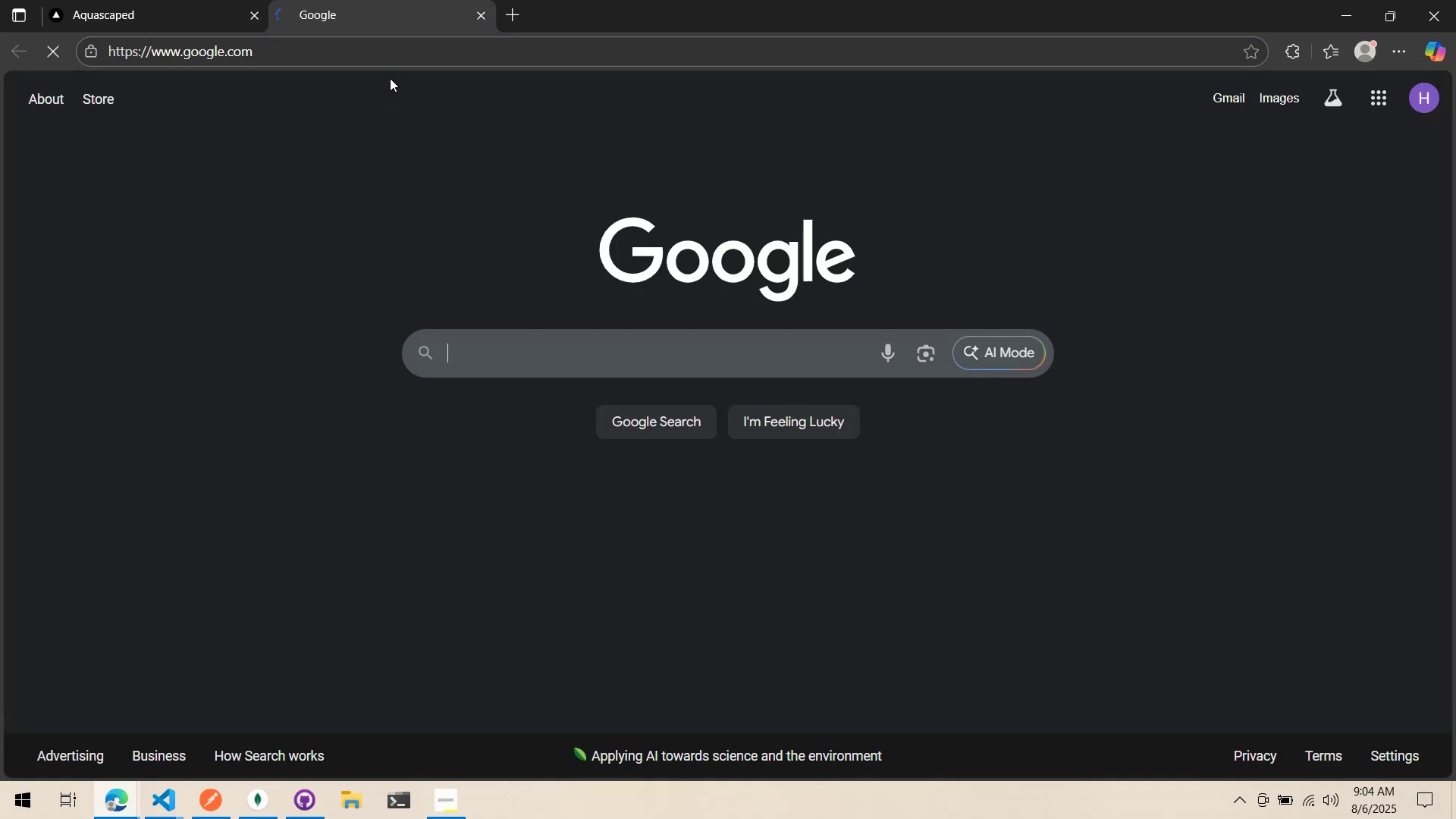 
left_click([392, 61])
 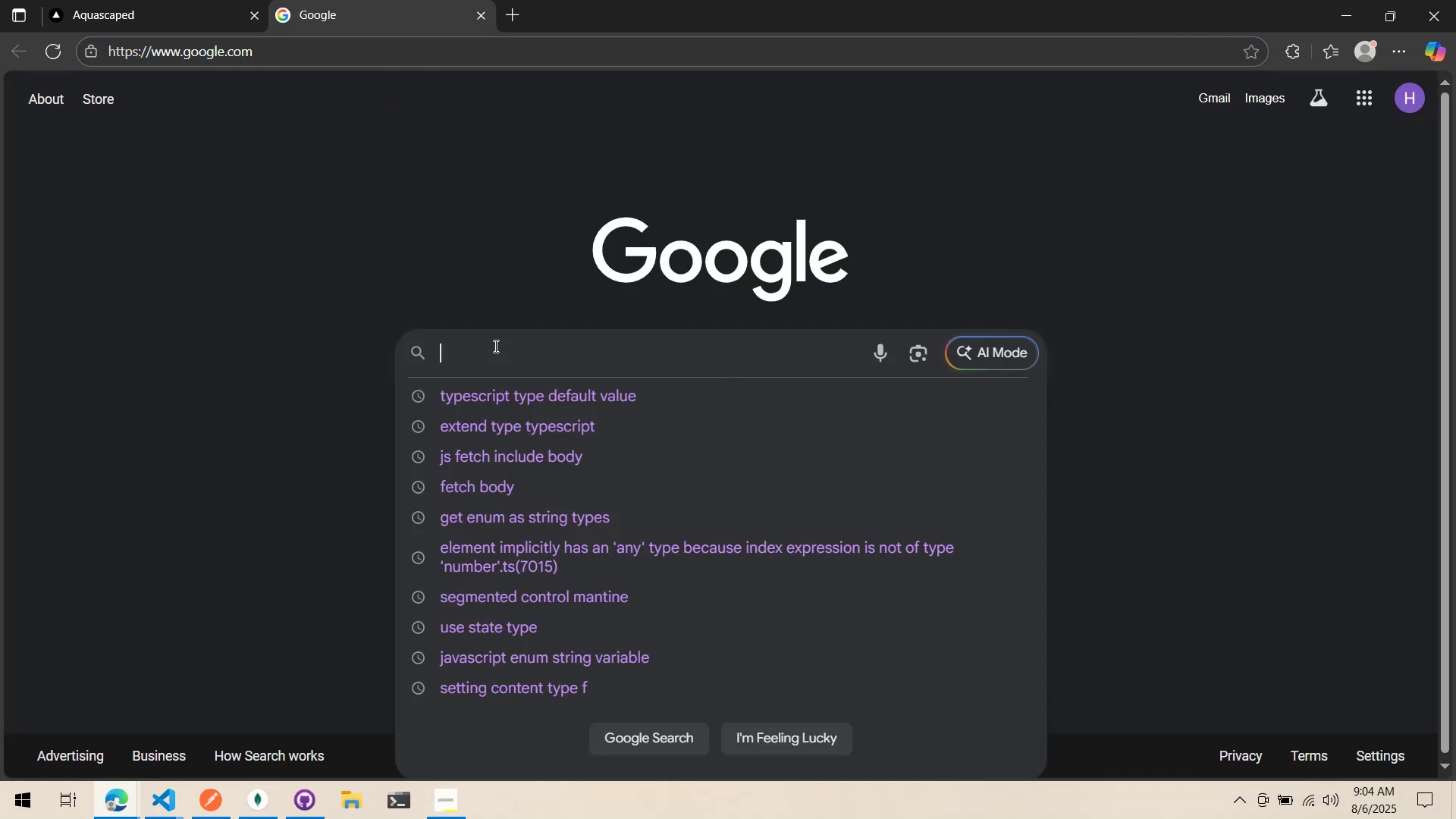 
type(make html element unhighlightable)
 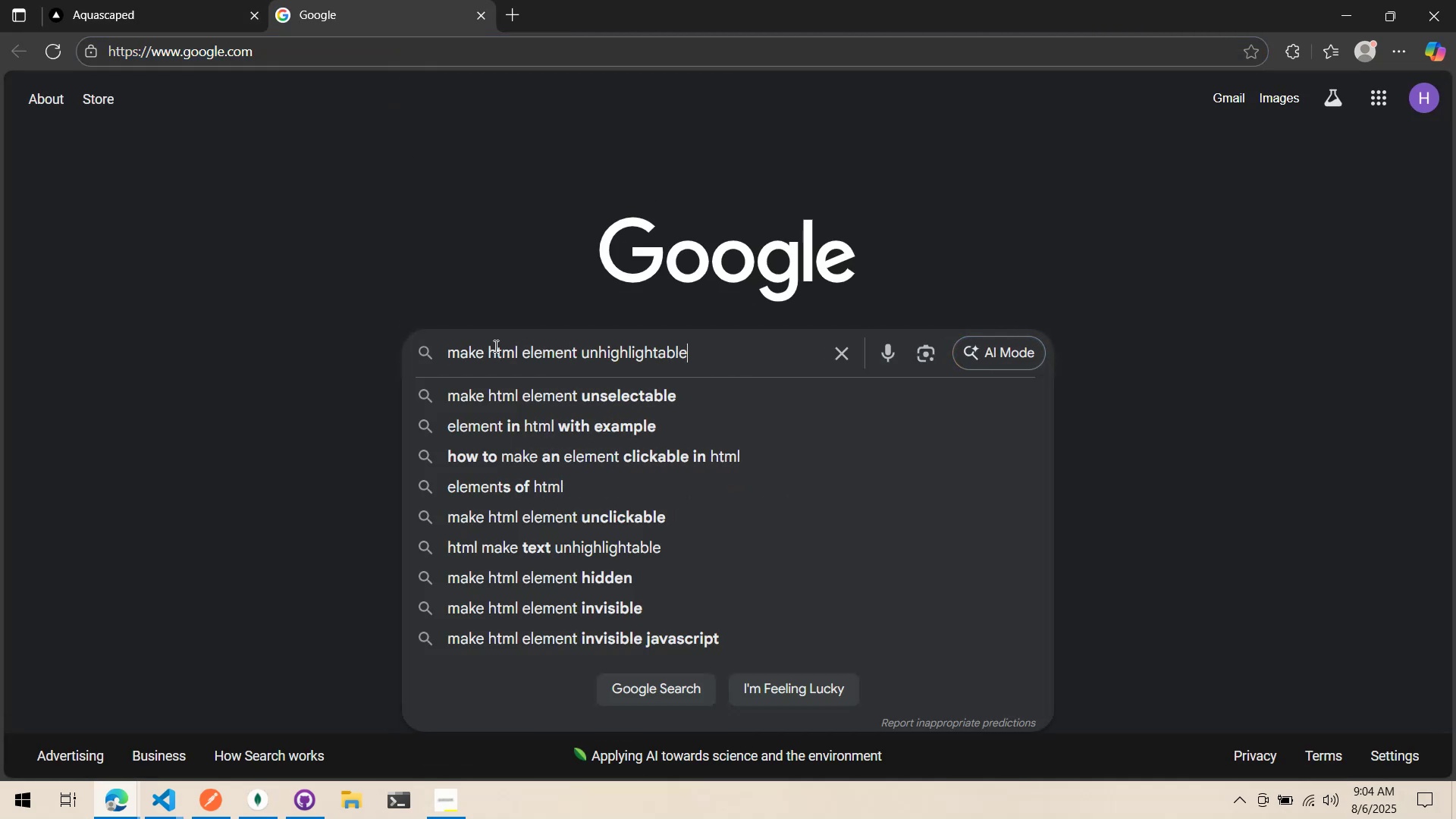 
key(Enter)
 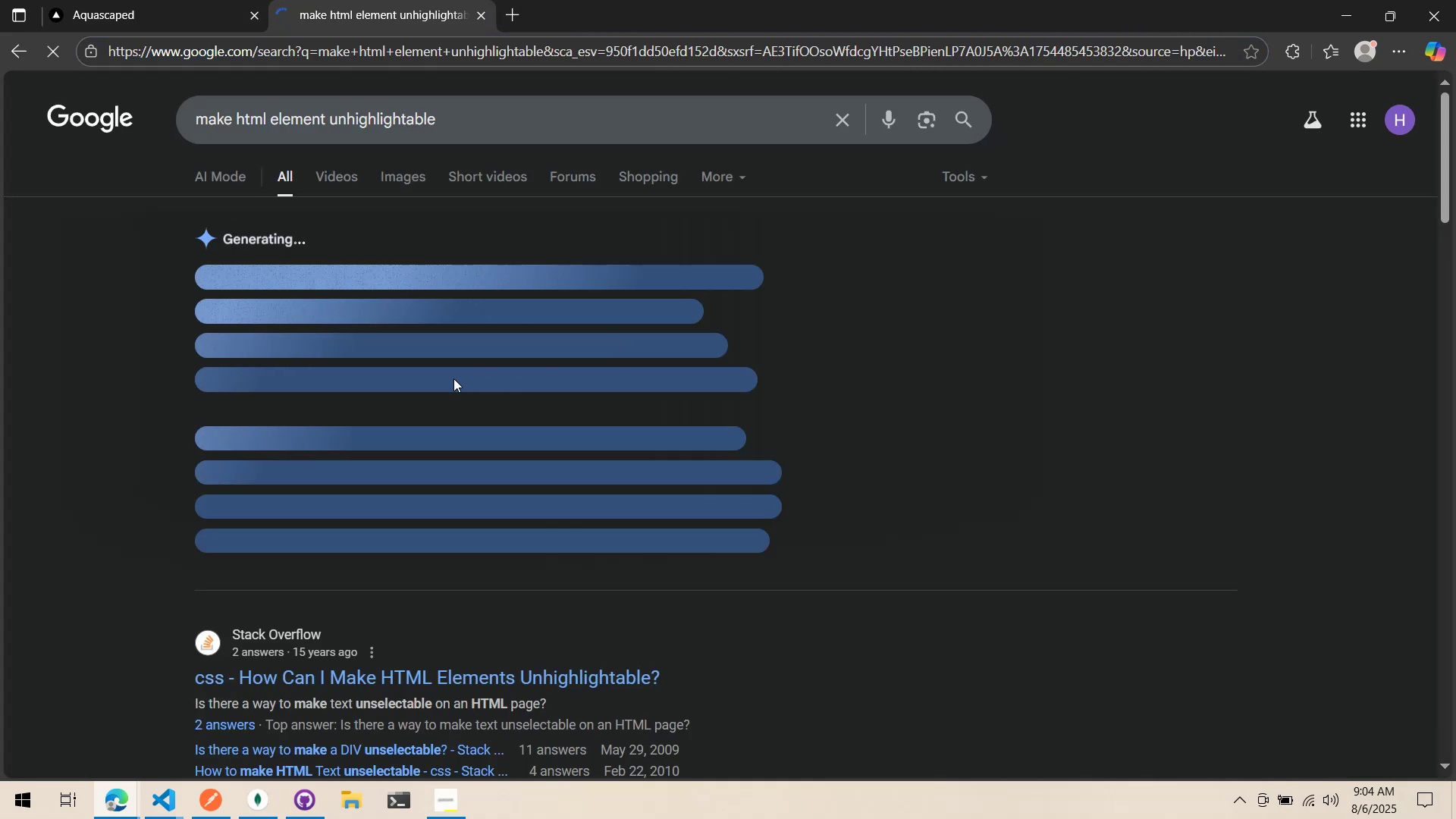 
scroll: coordinate [460, 382], scroll_direction: down, amount: 1.0
 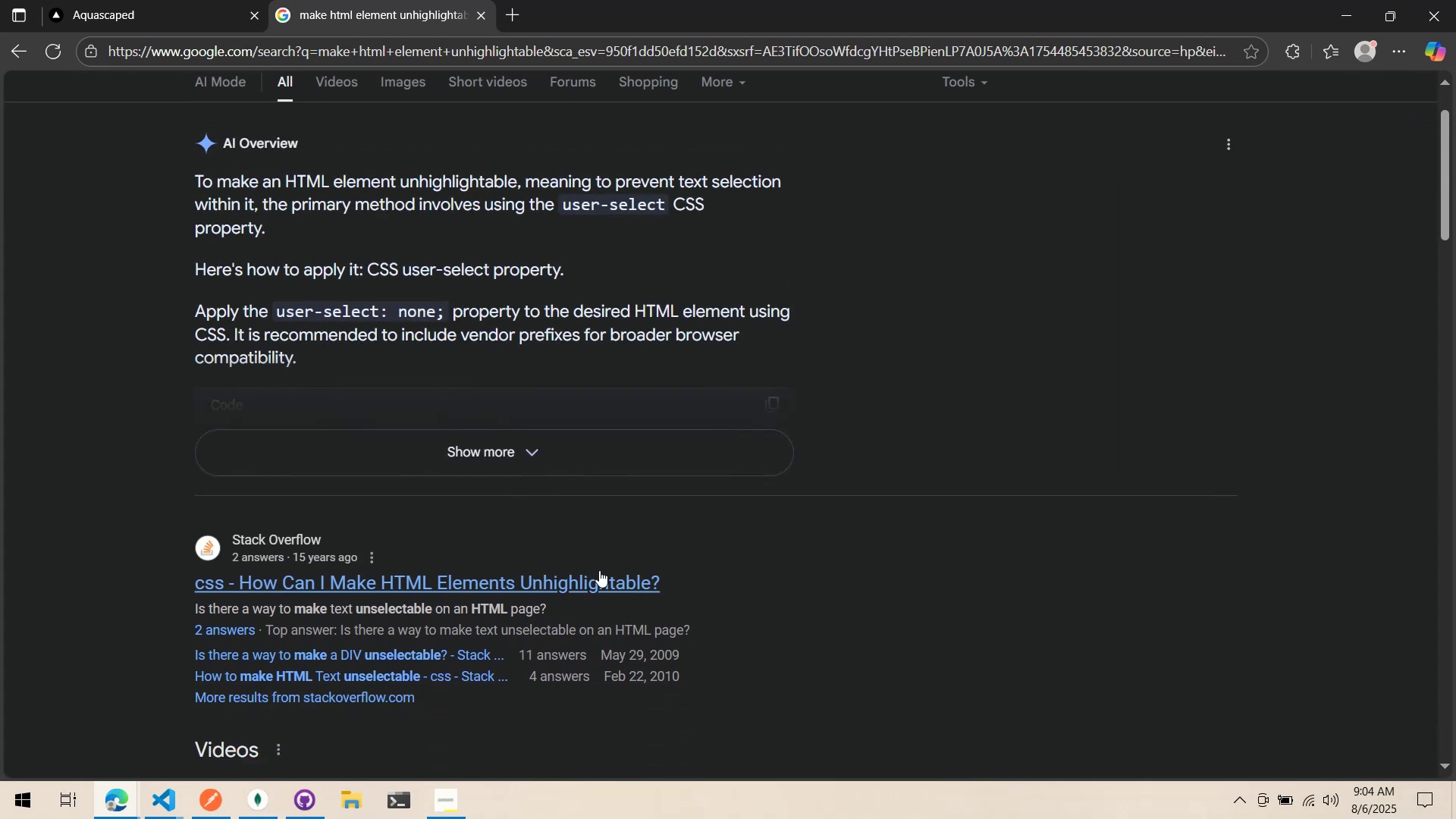 
left_click([599, 581])
 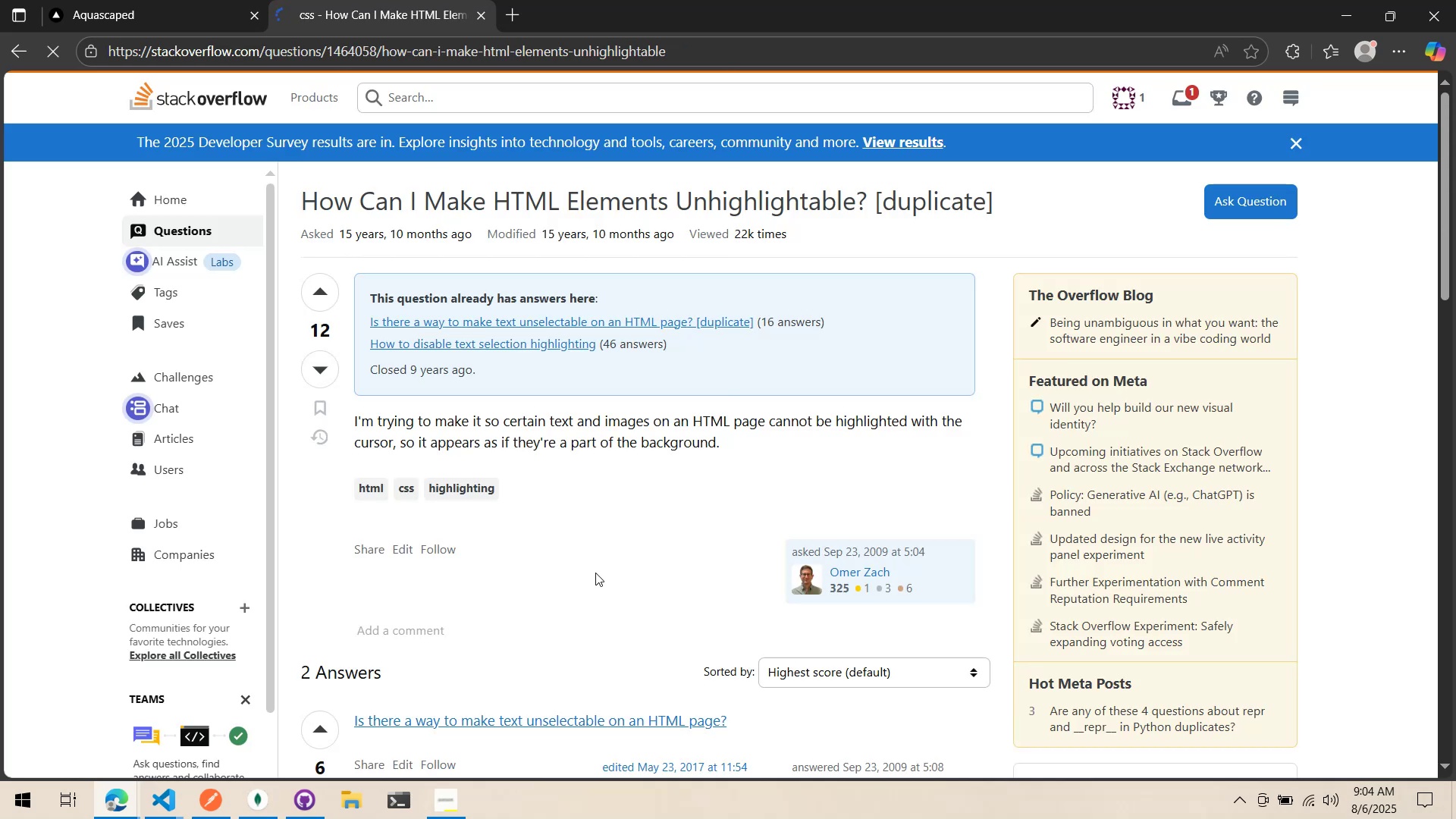 
scroll: coordinate [593, 570], scroll_direction: down, amount: 3.0
 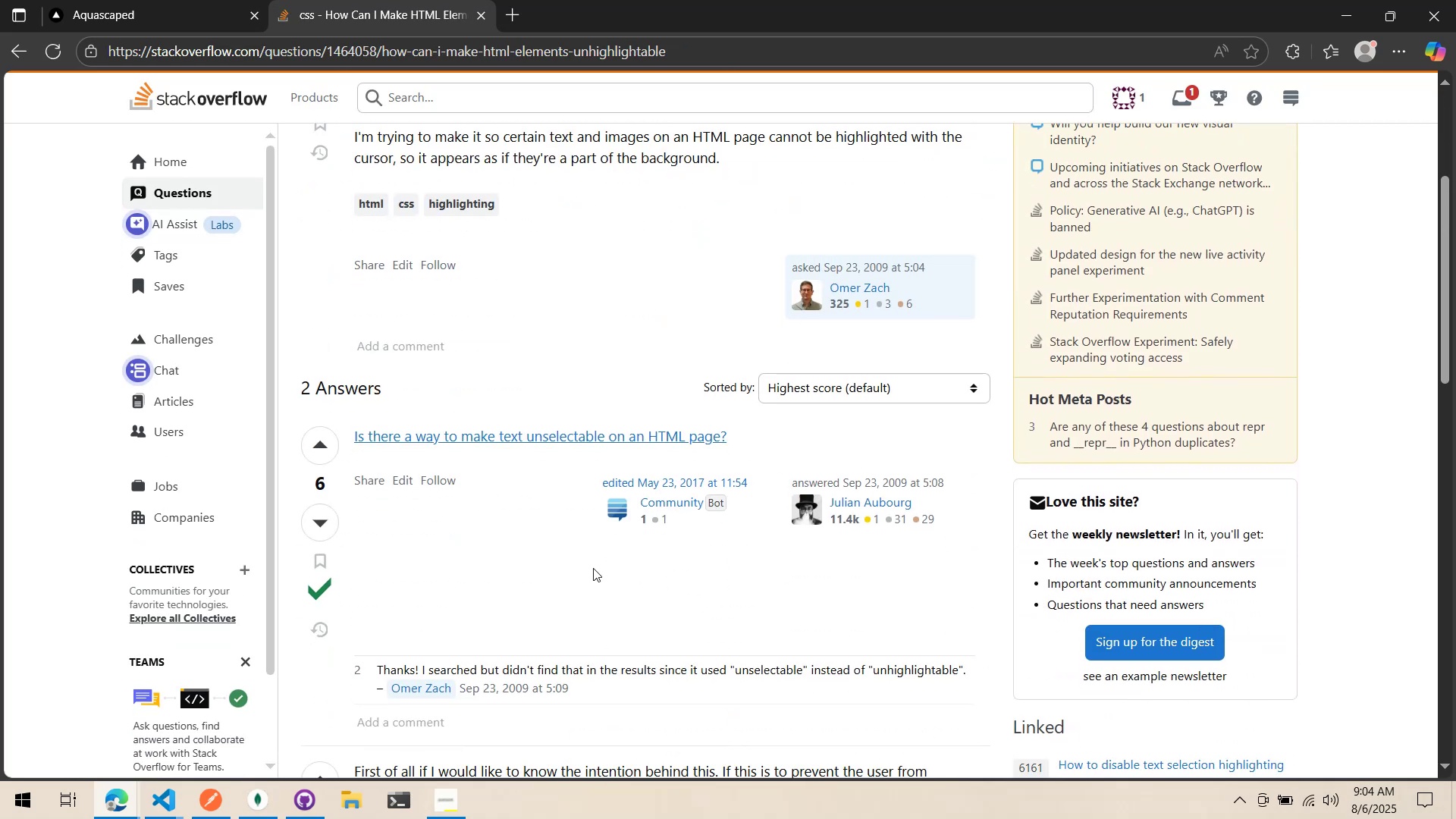 
scroll: coordinate [589, 557], scroll_direction: none, amount: 0.0
 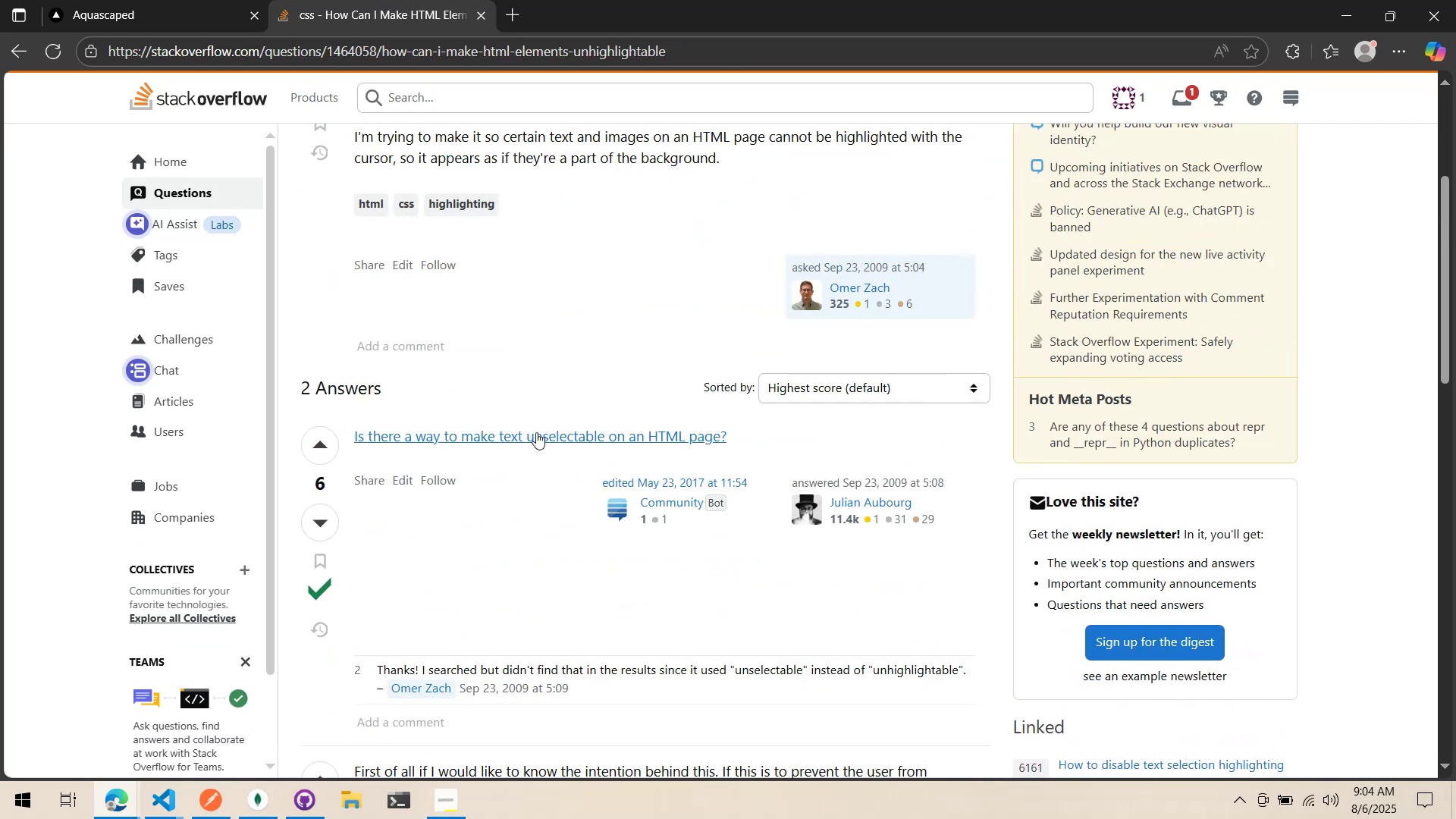 
left_click([538, 436])
 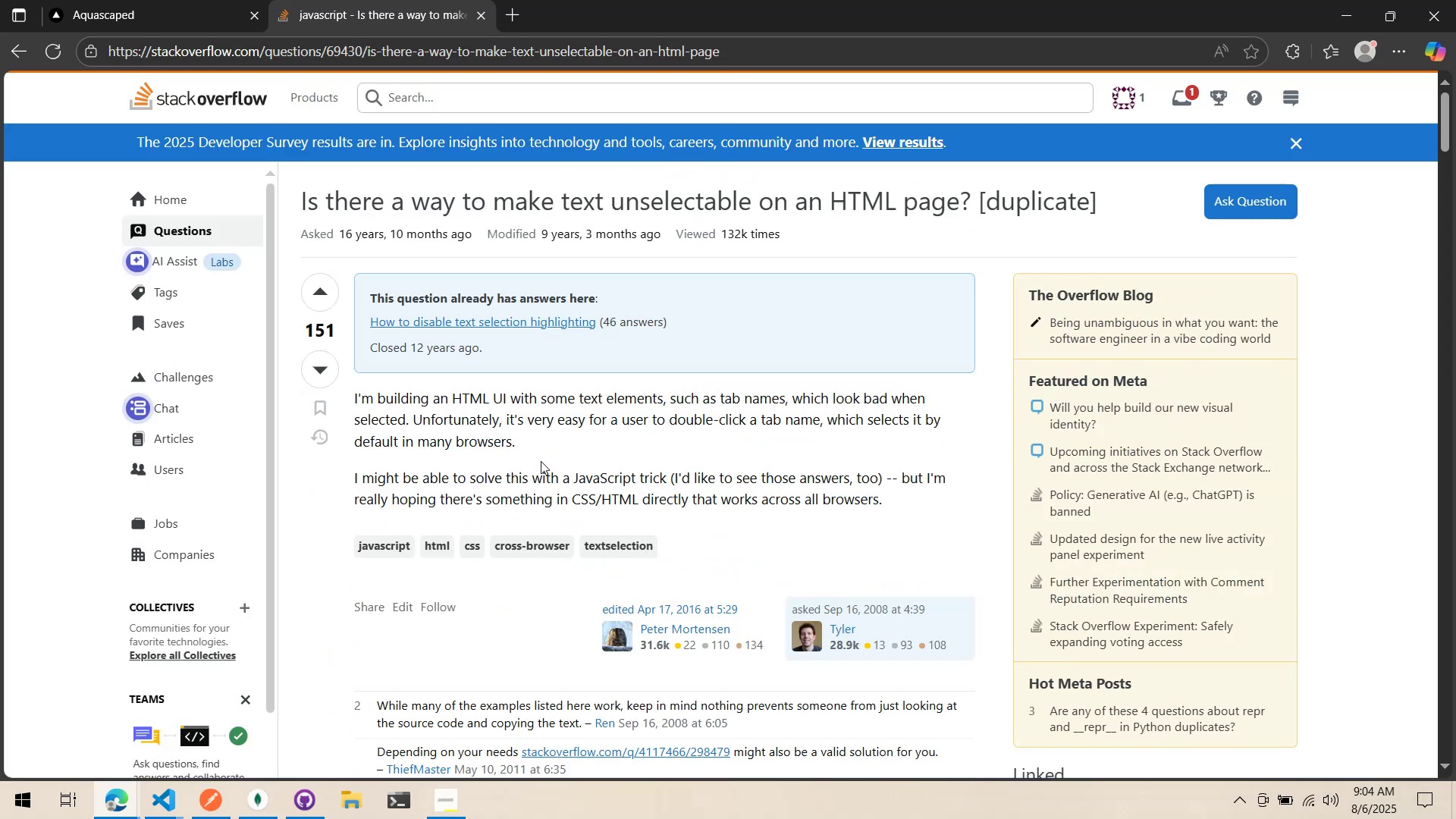 
scroll: coordinate [541, 460], scroll_direction: down, amount: 6.0
 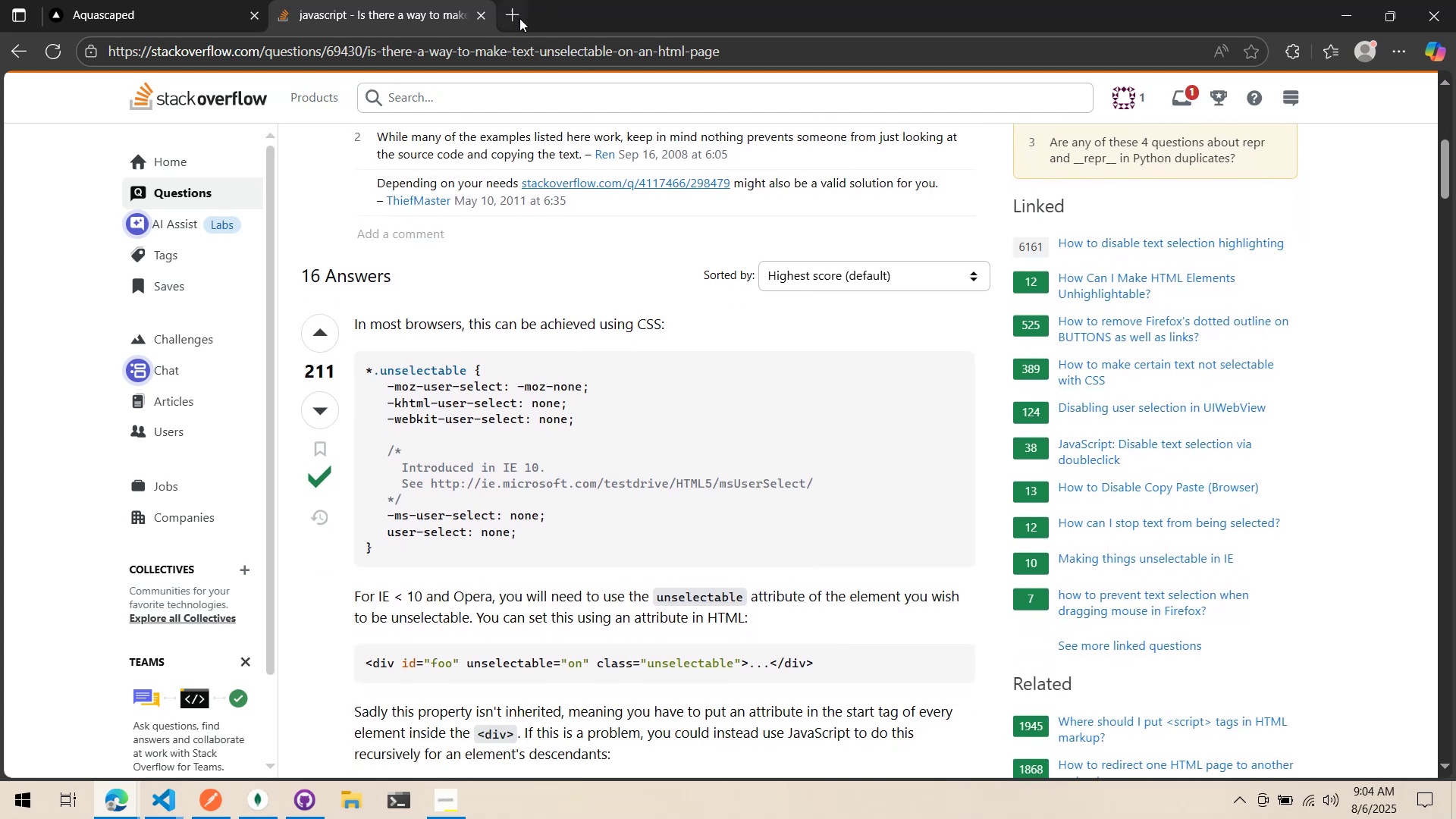 
left_click([514, 16])
 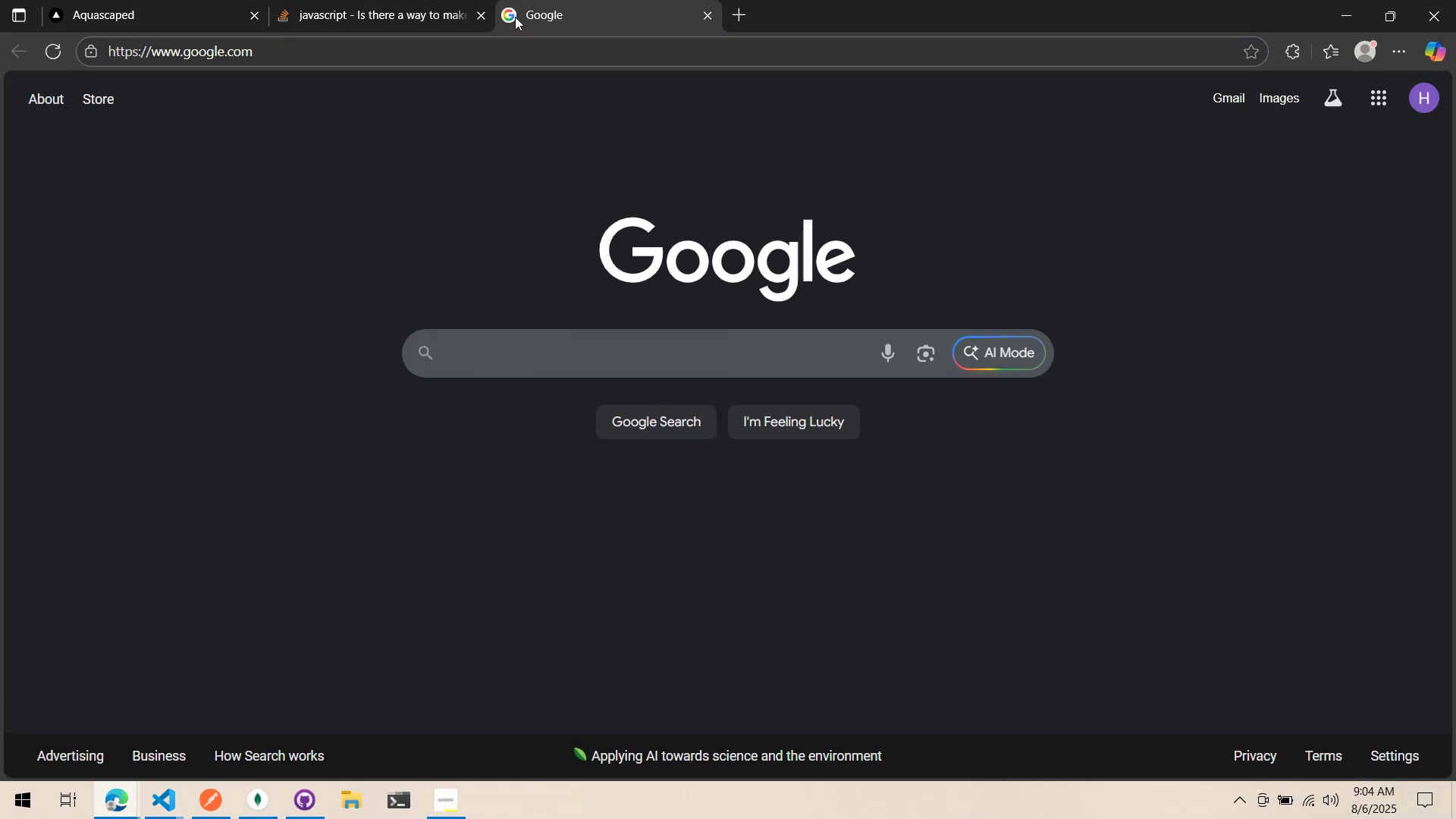 
type(tailwind user sele)
 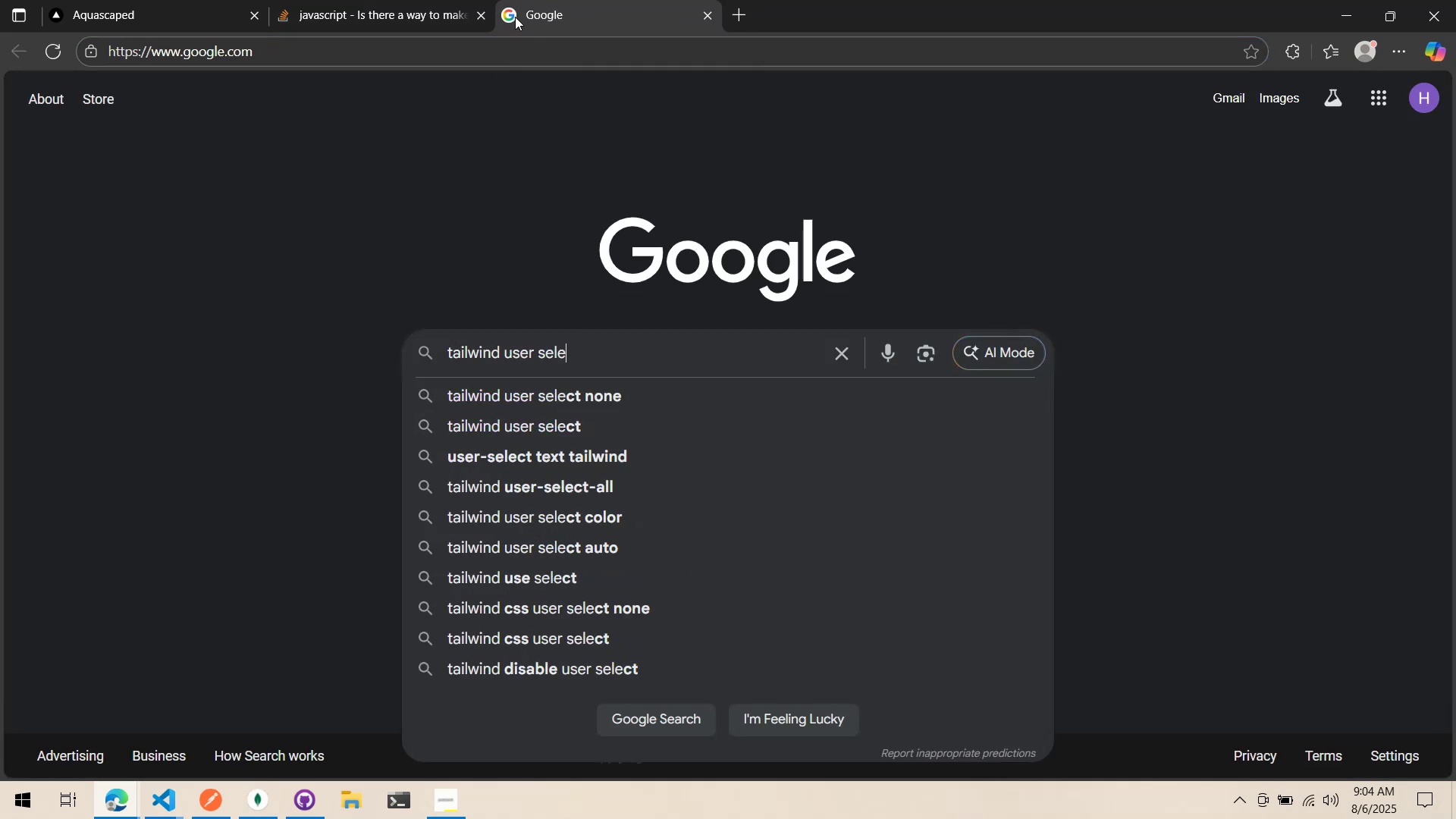 
key(ArrowDown)
 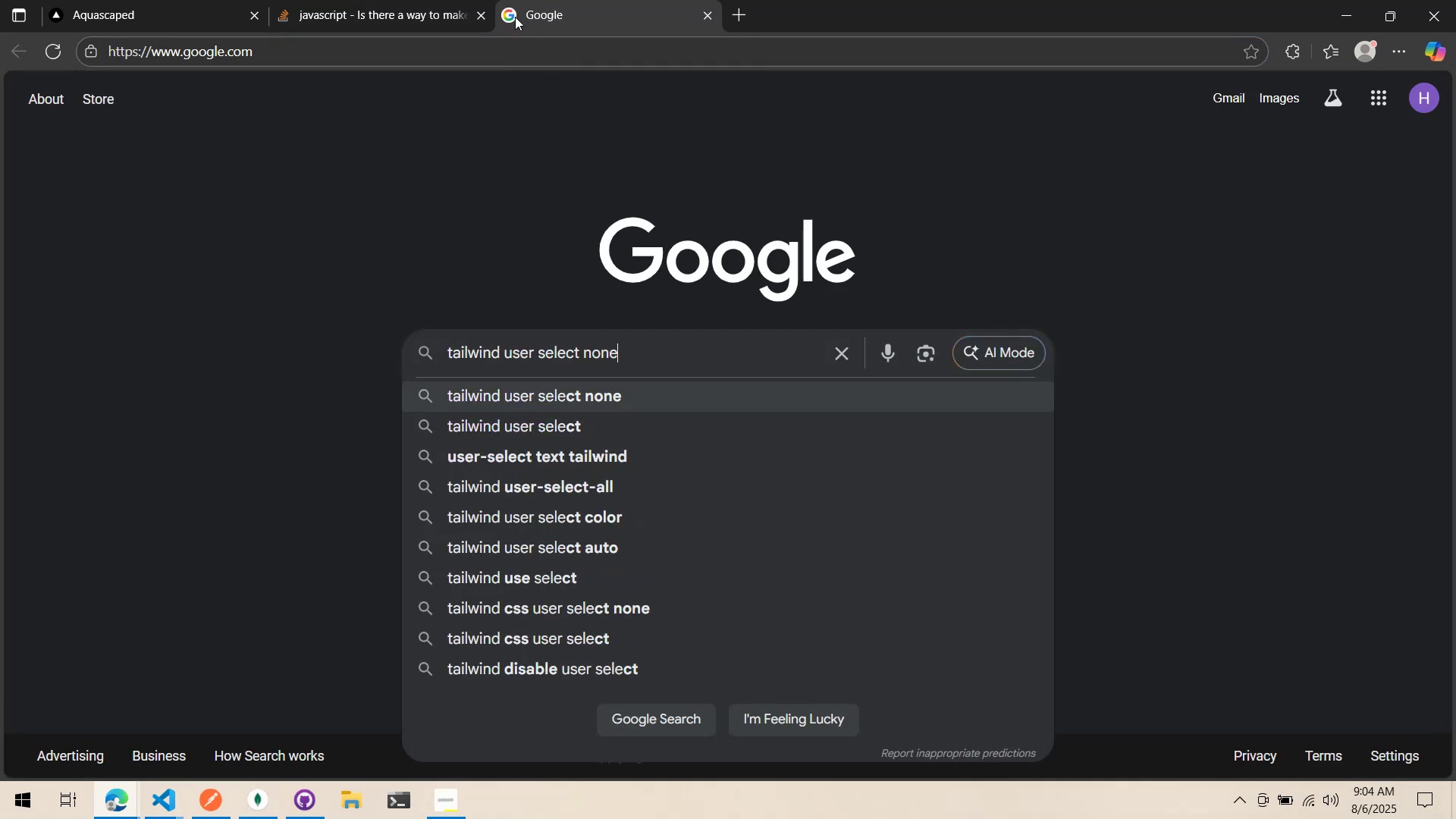 
key(Enter)
 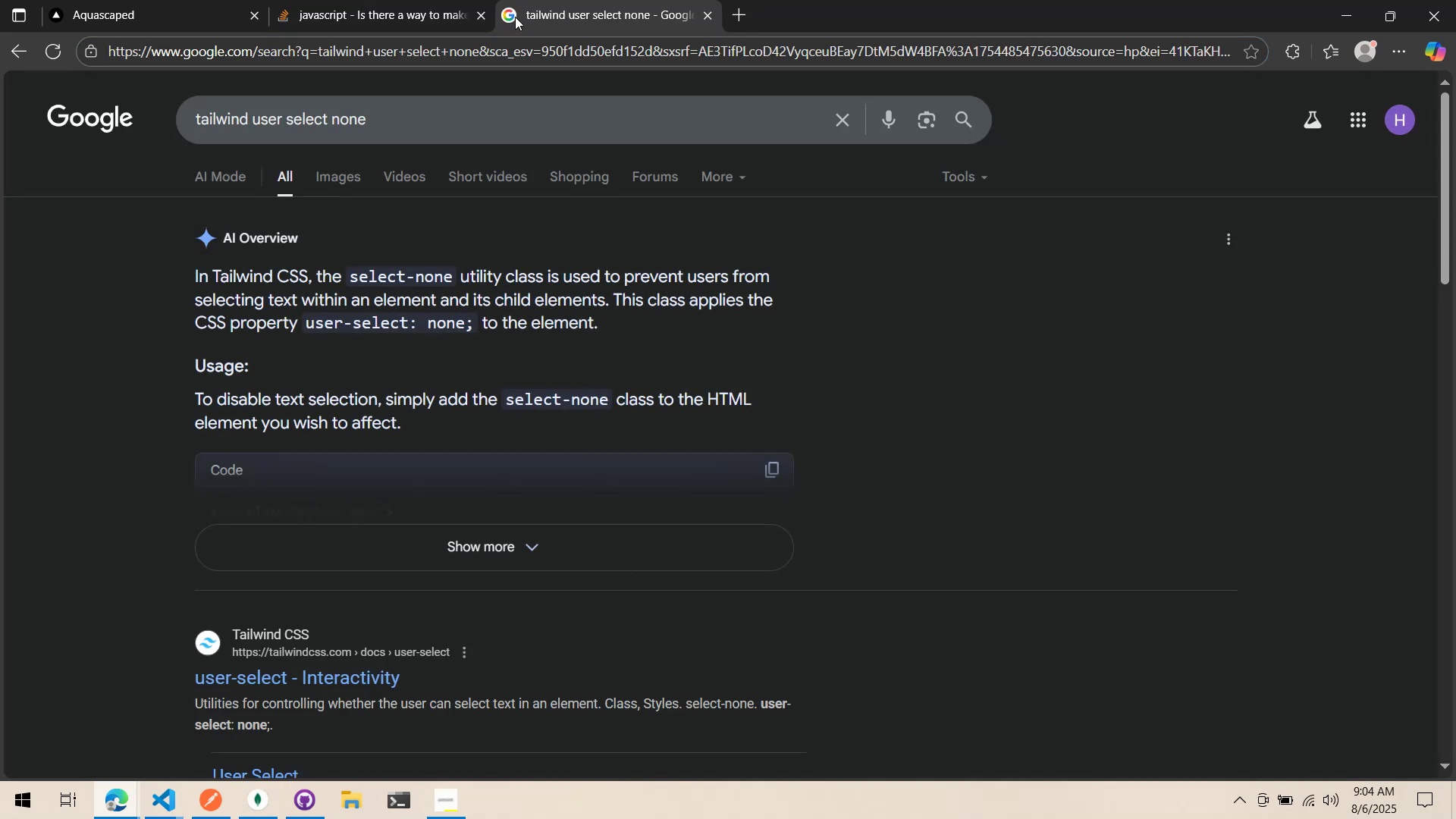 
left_click([503, 549])
 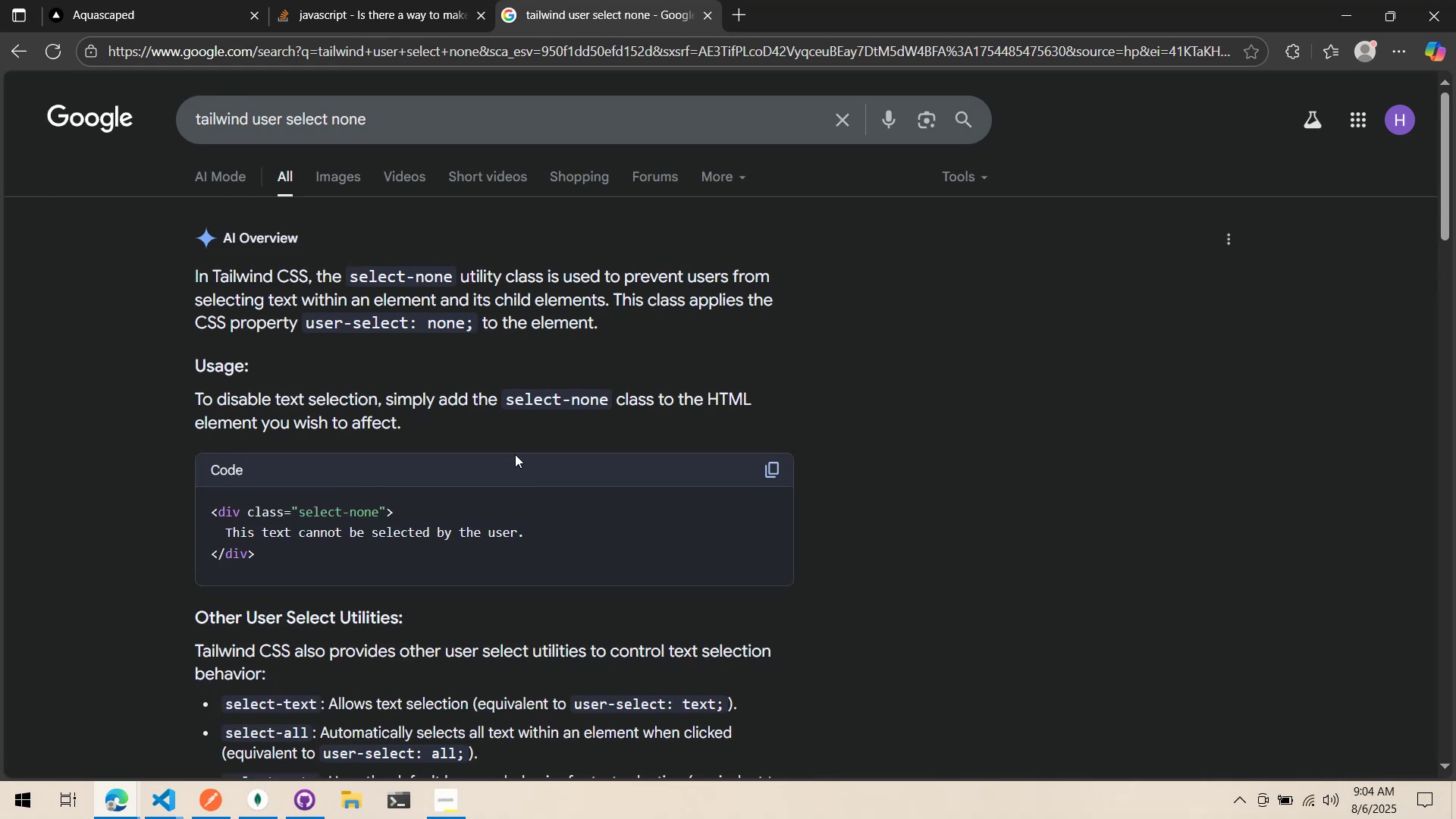 
key(Alt+AltLeft)
 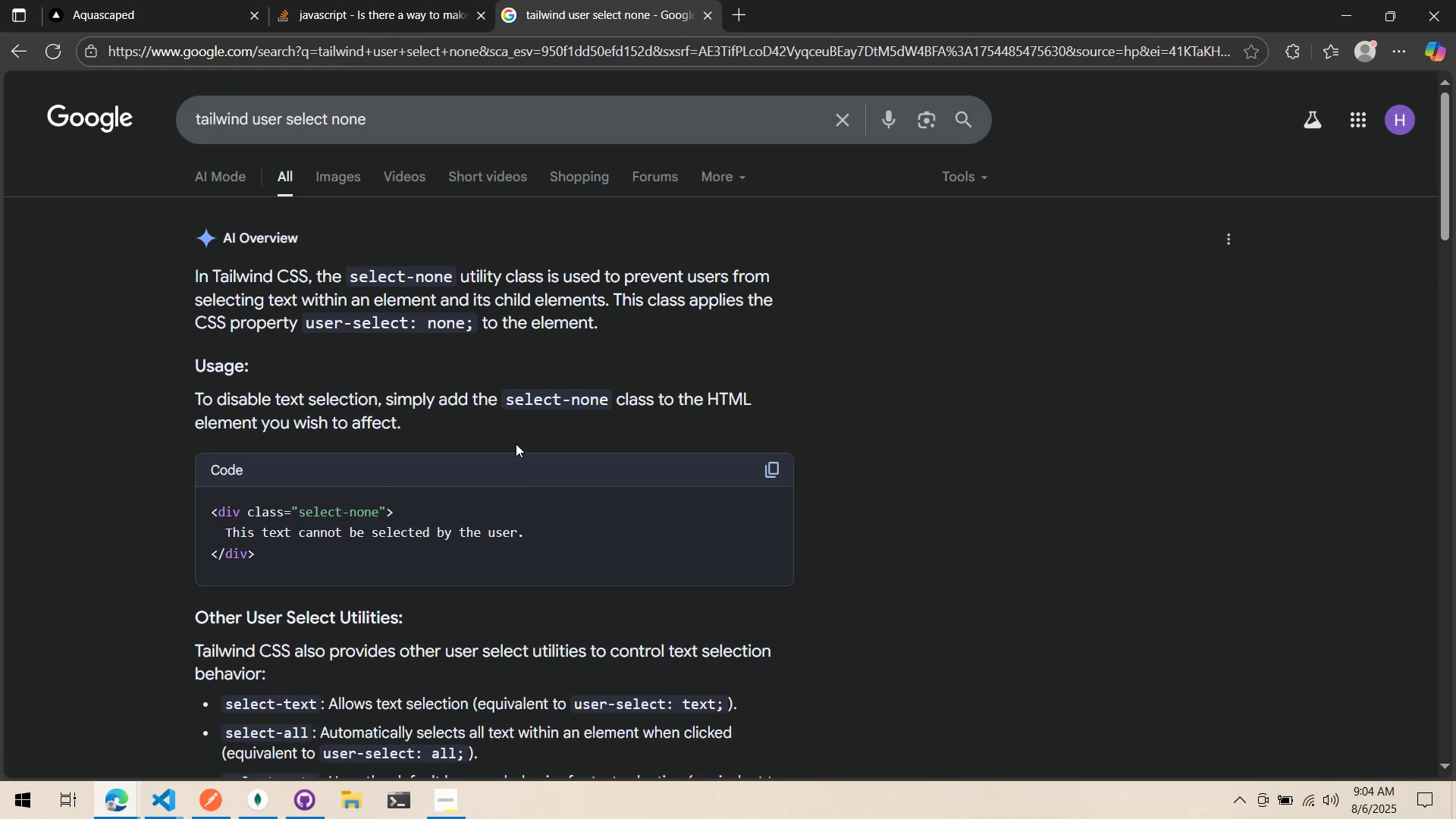 
key(Alt+Tab)
 